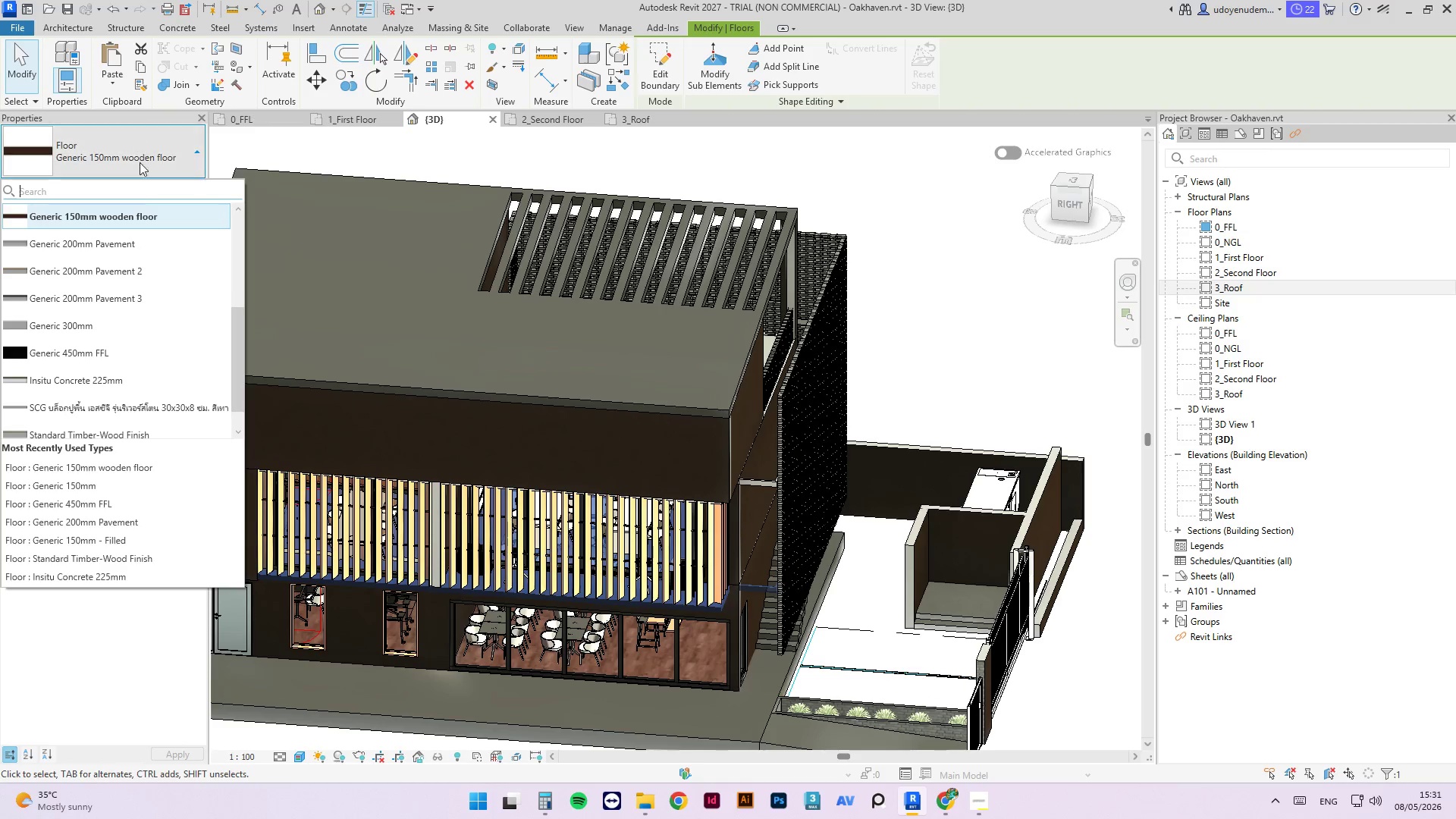 
scroll: coordinate [120, 329], scroll_direction: up, amount: 1.0
 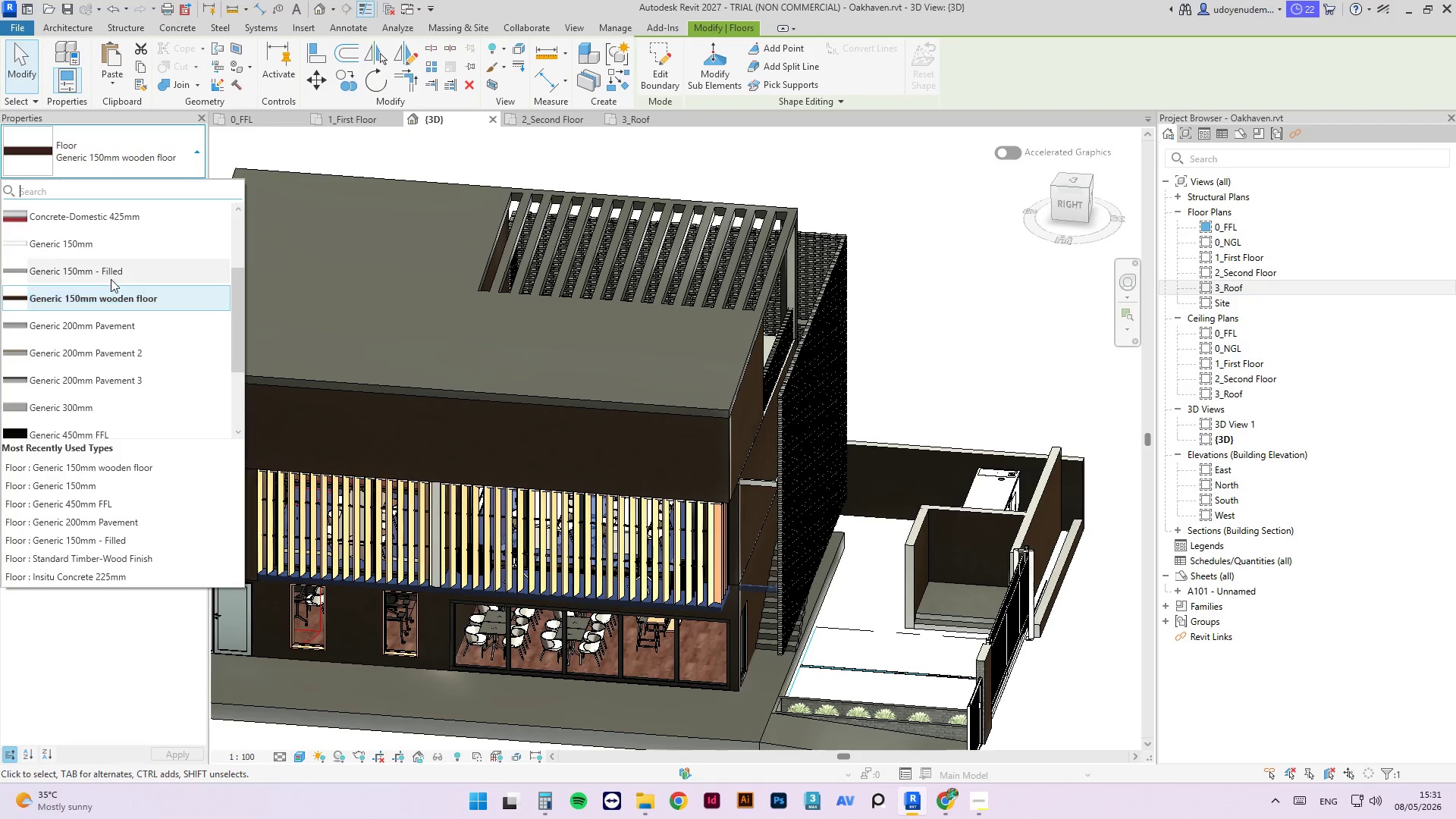 
left_click([111, 271])
 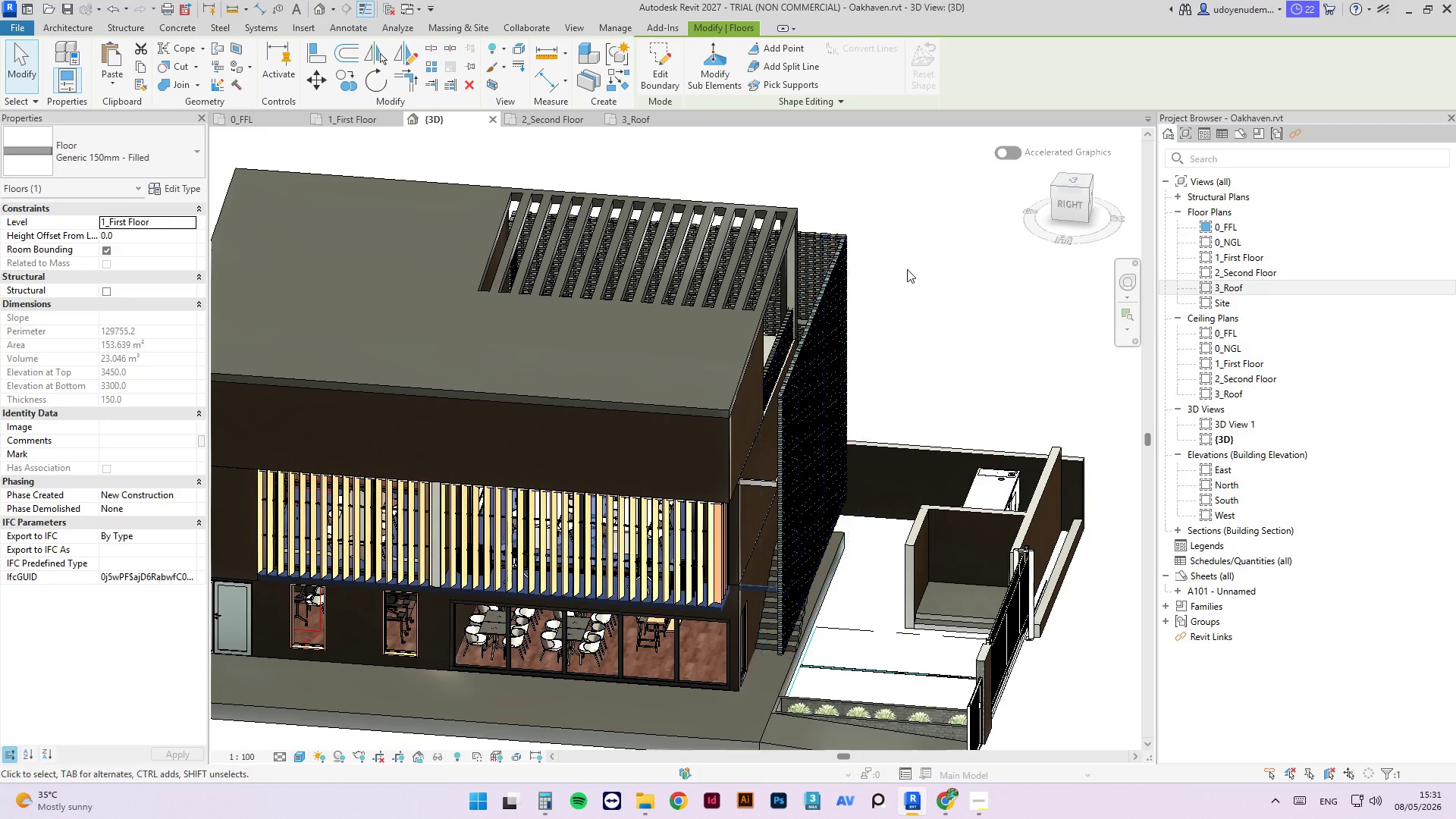 
left_click([907, 269])
 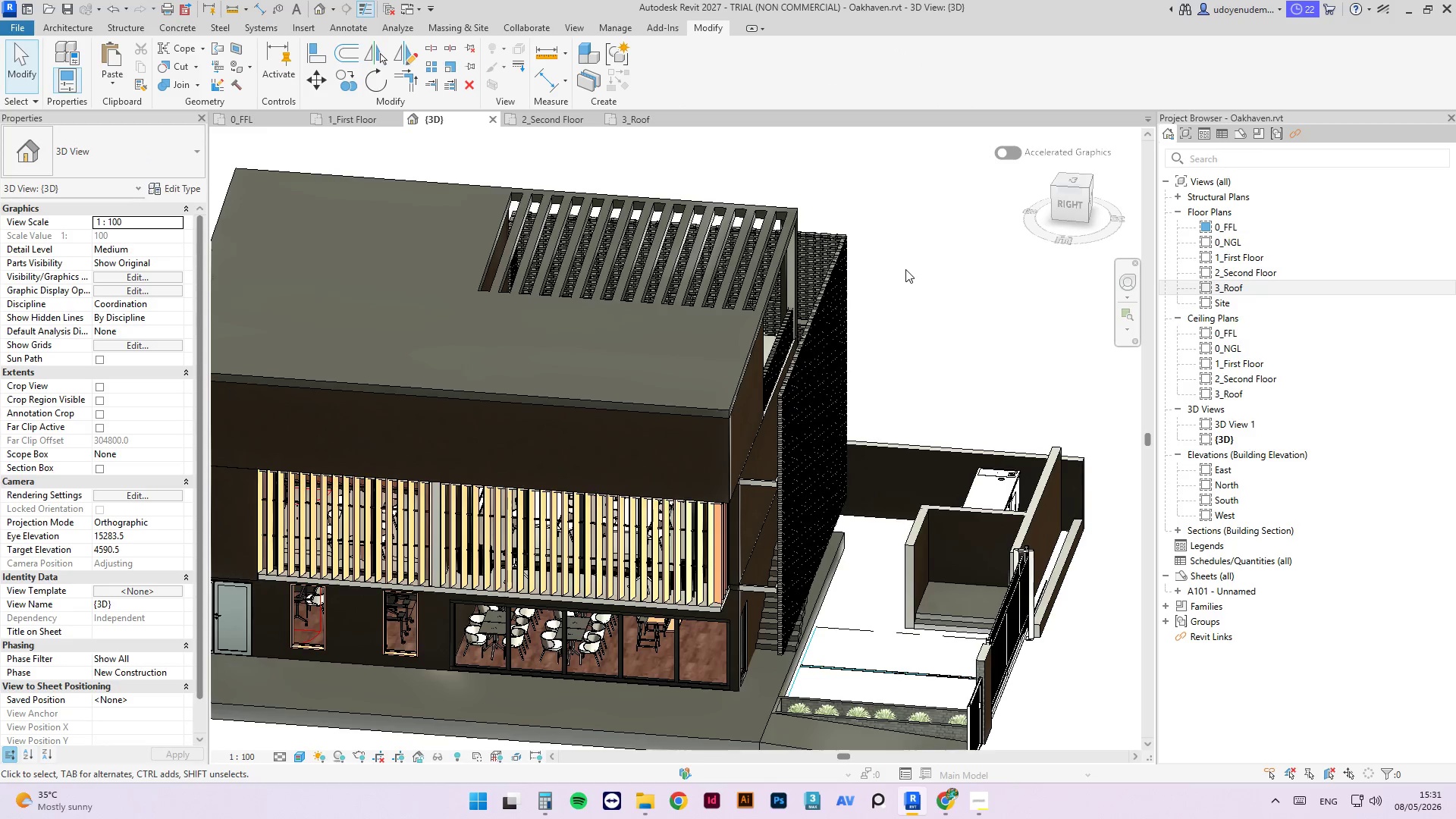 
hold_key(key=ShiftLeft, duration=6.39)
 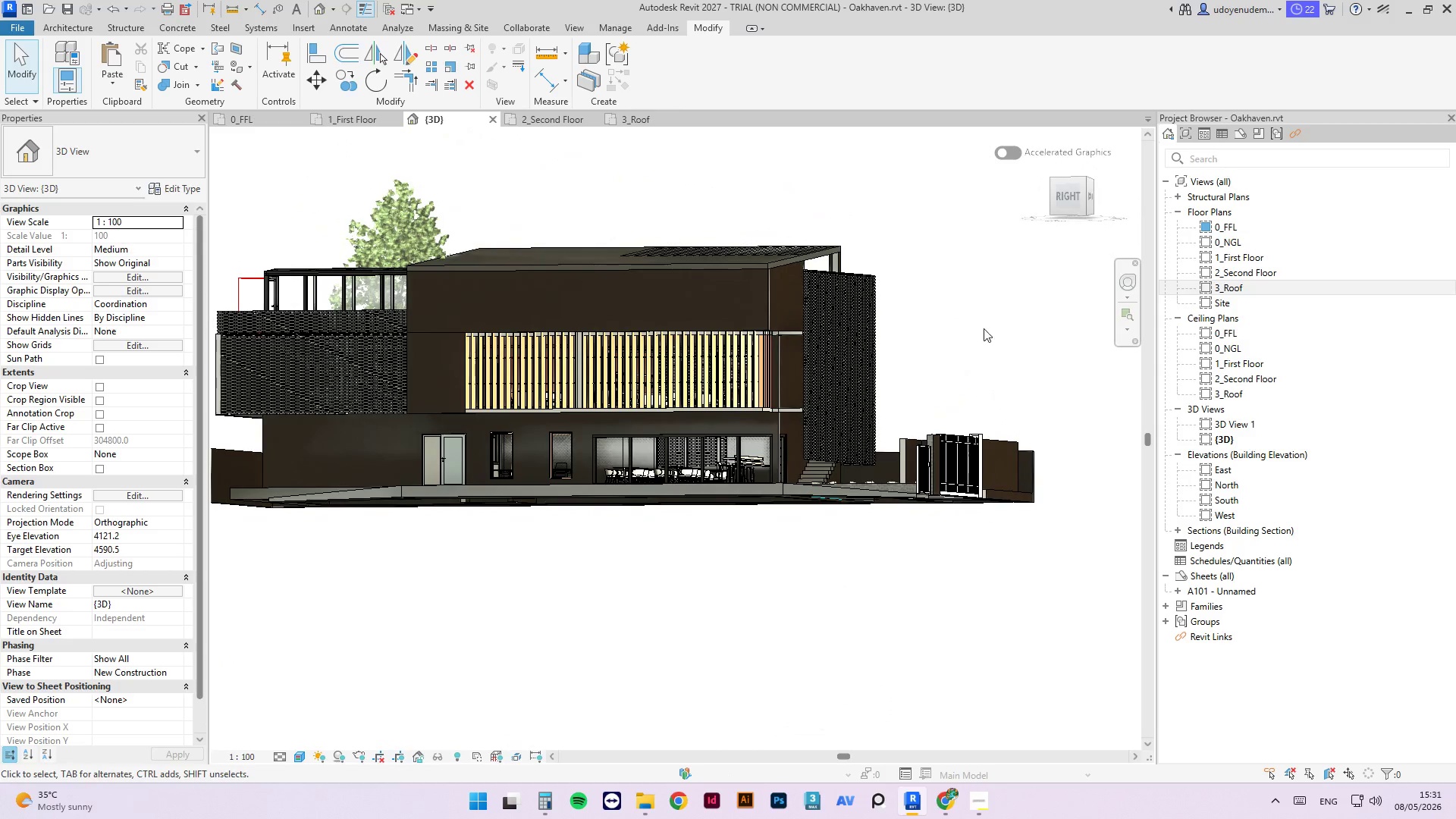 
scroll: coordinate [905, 269], scroll_direction: down, amount: 3.0
 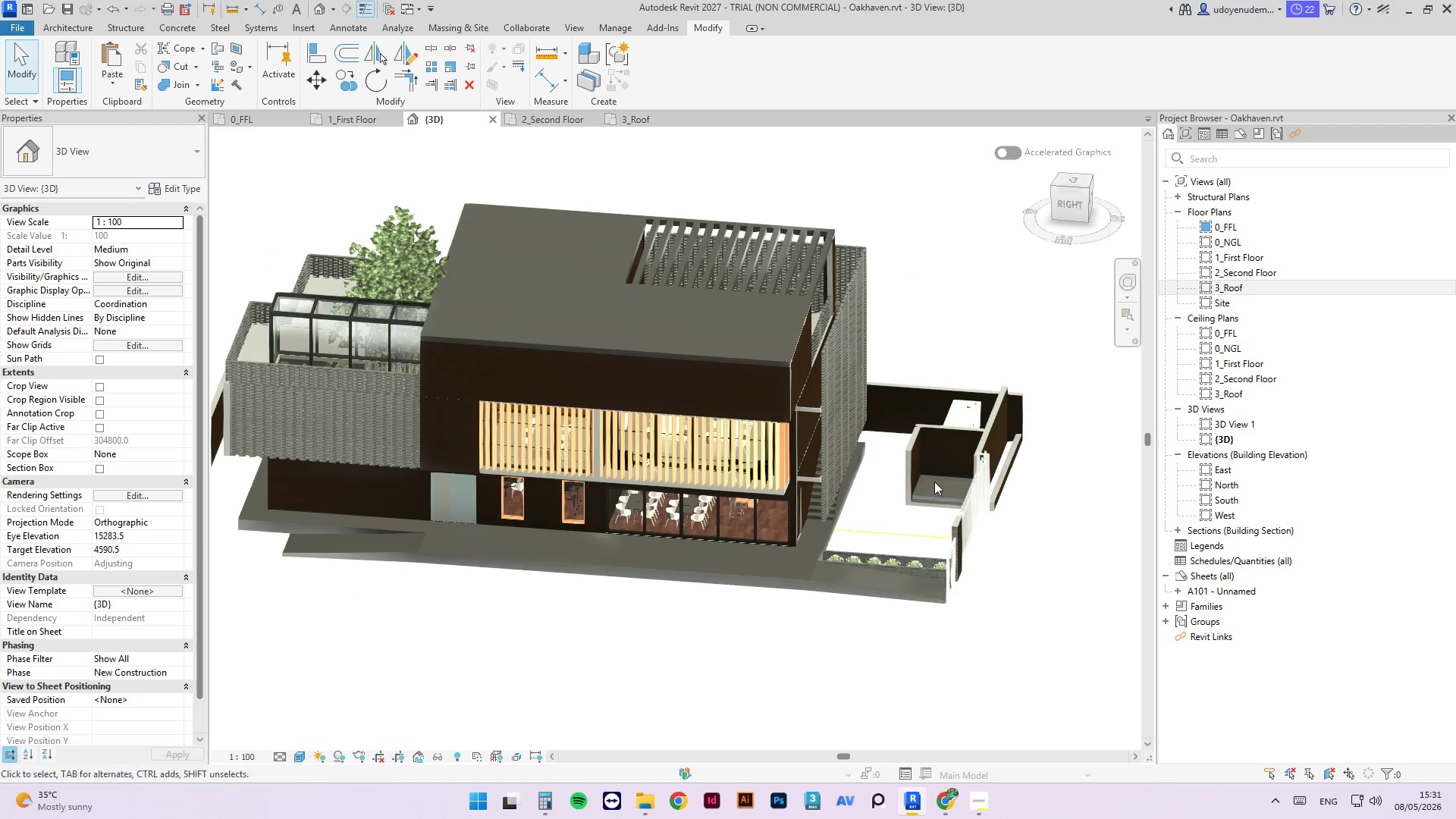 
scroll: coordinate [886, 306], scroll_direction: up, amount: 7.0
 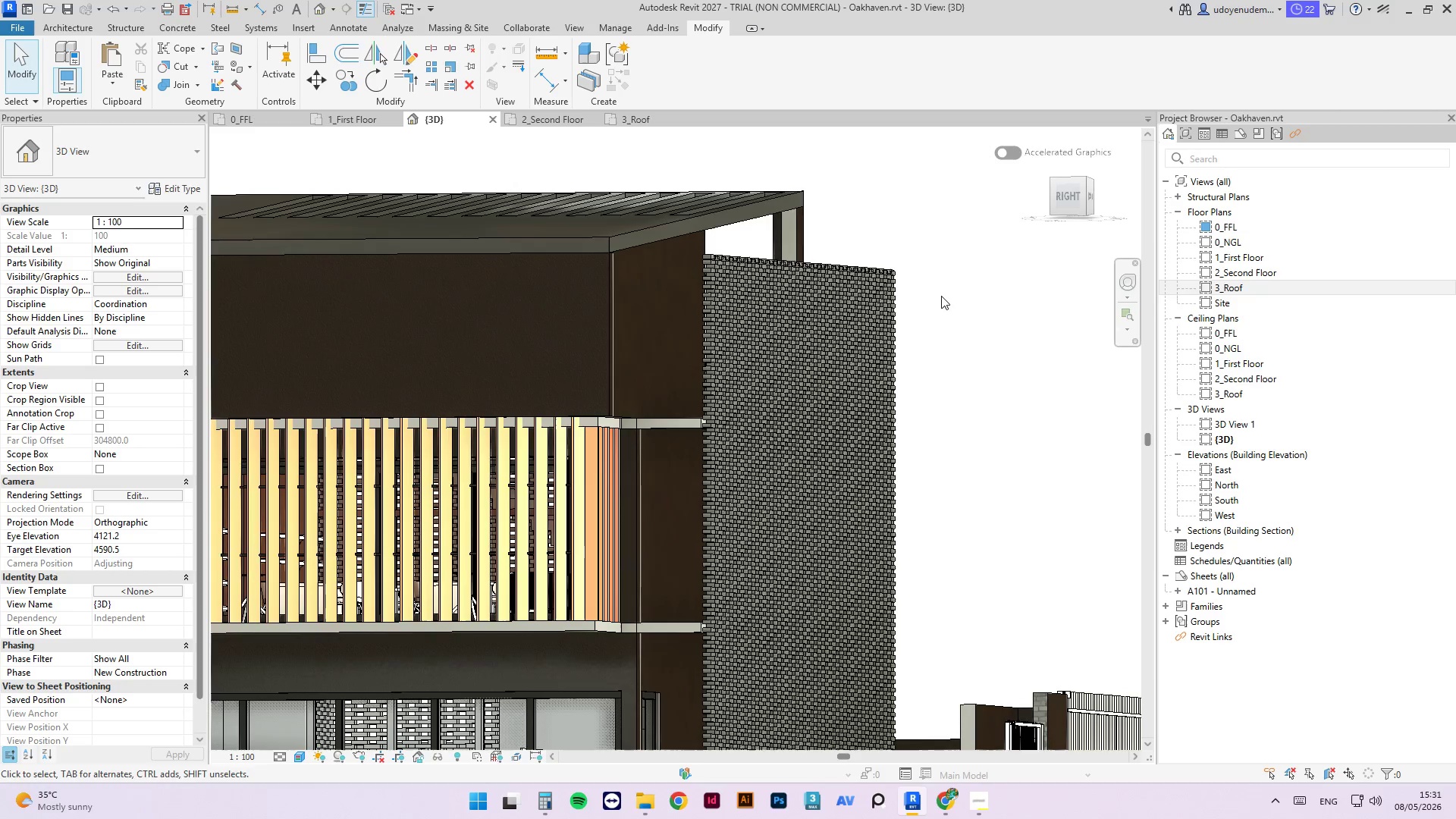 
left_click([949, 287])
 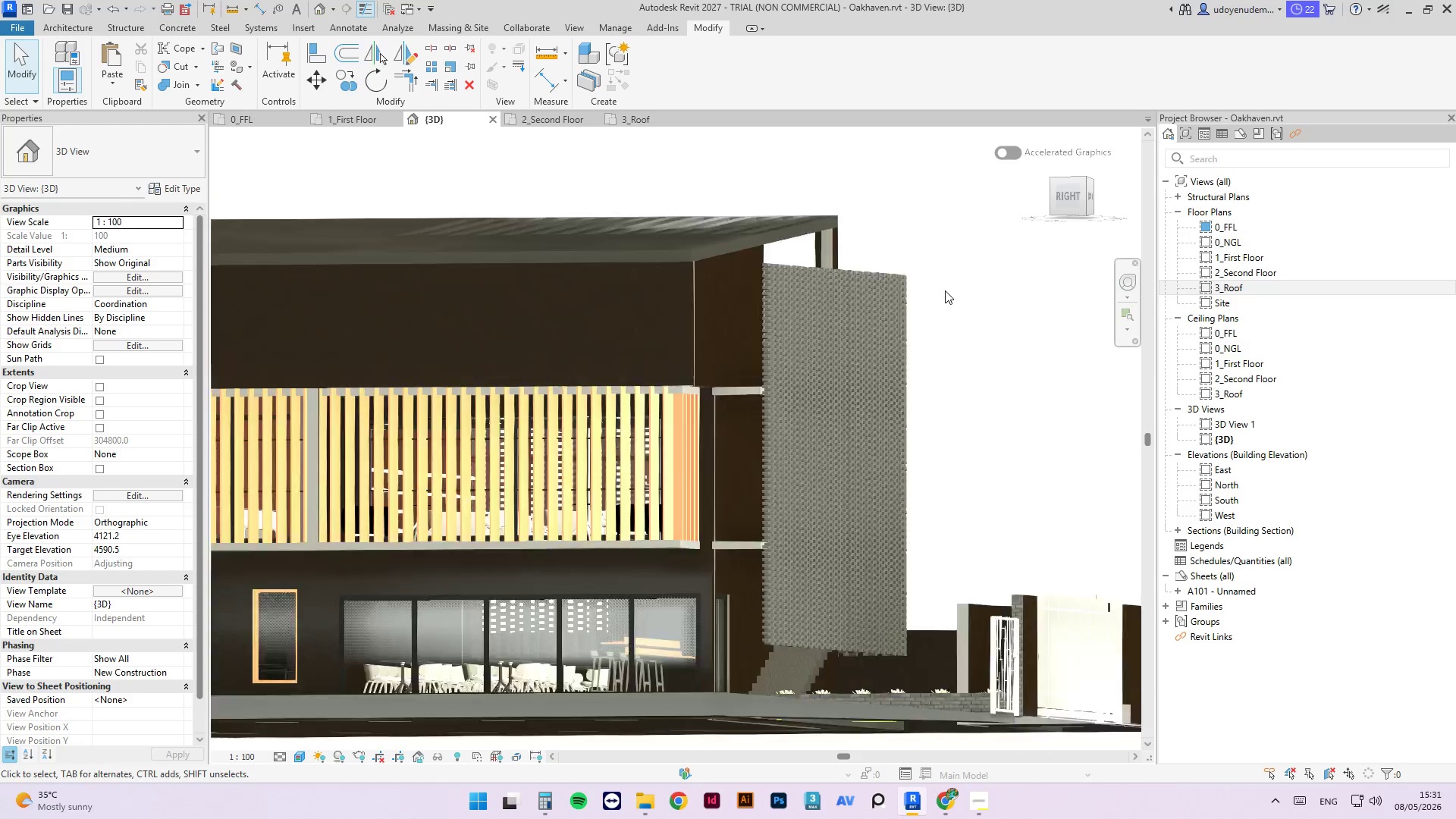 
scroll: coordinate [944, 297], scroll_direction: down, amount: 5.0
 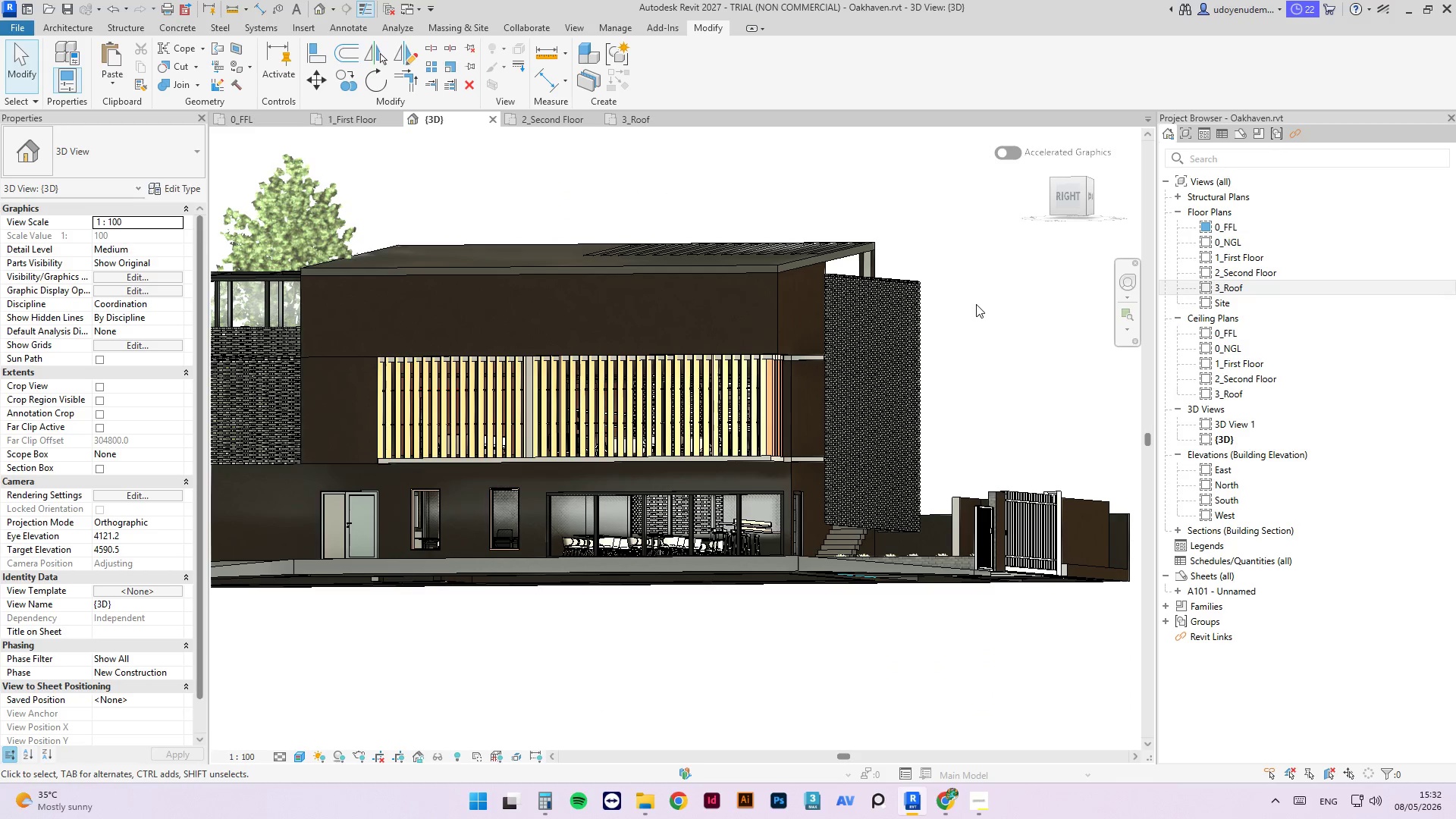 
wait(13.2)
 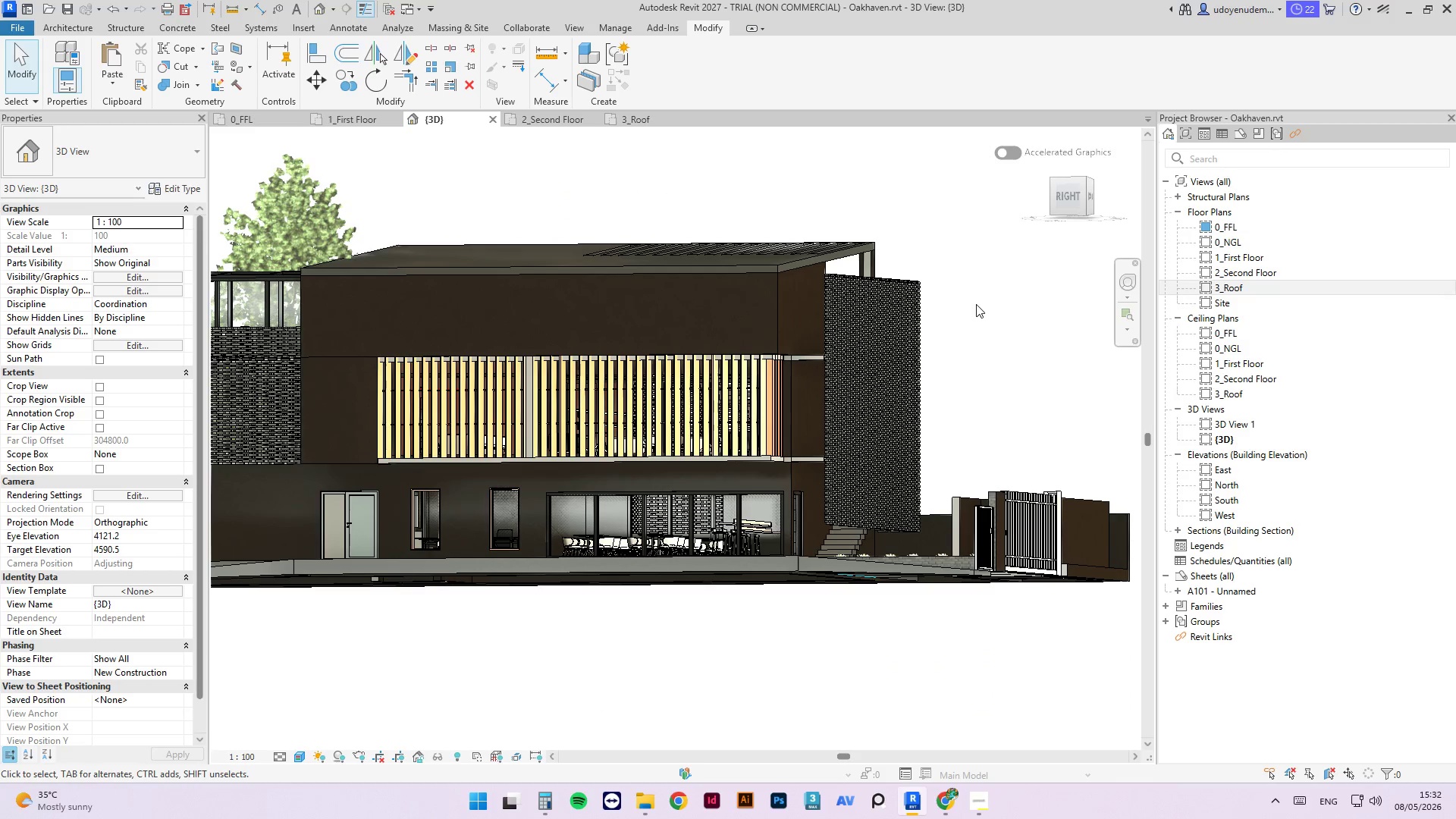 
hold_key(key=ShiftLeft, duration=2.84)
 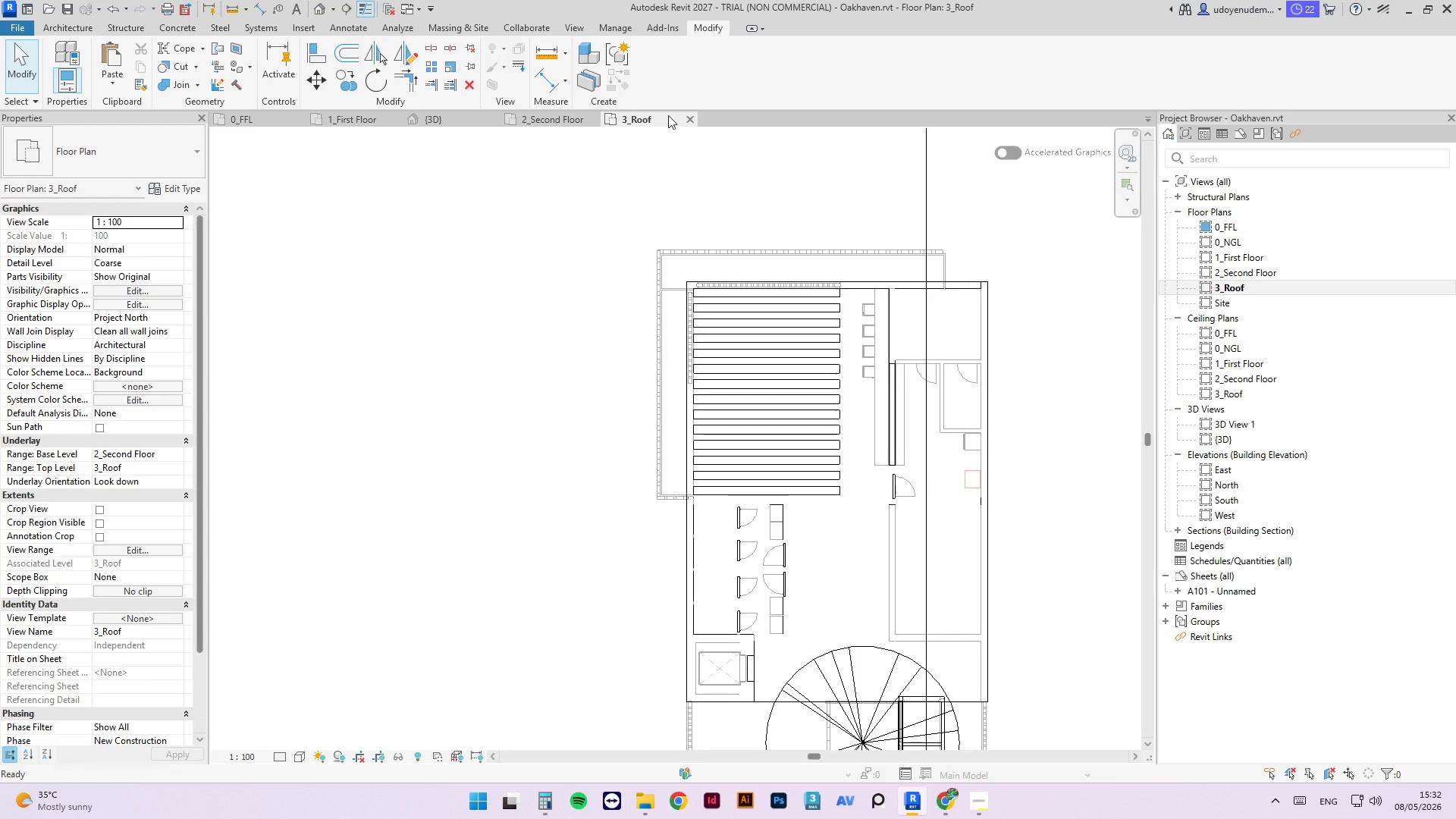 
scroll: coordinate [712, 268], scroll_direction: down, amount: 4.0
 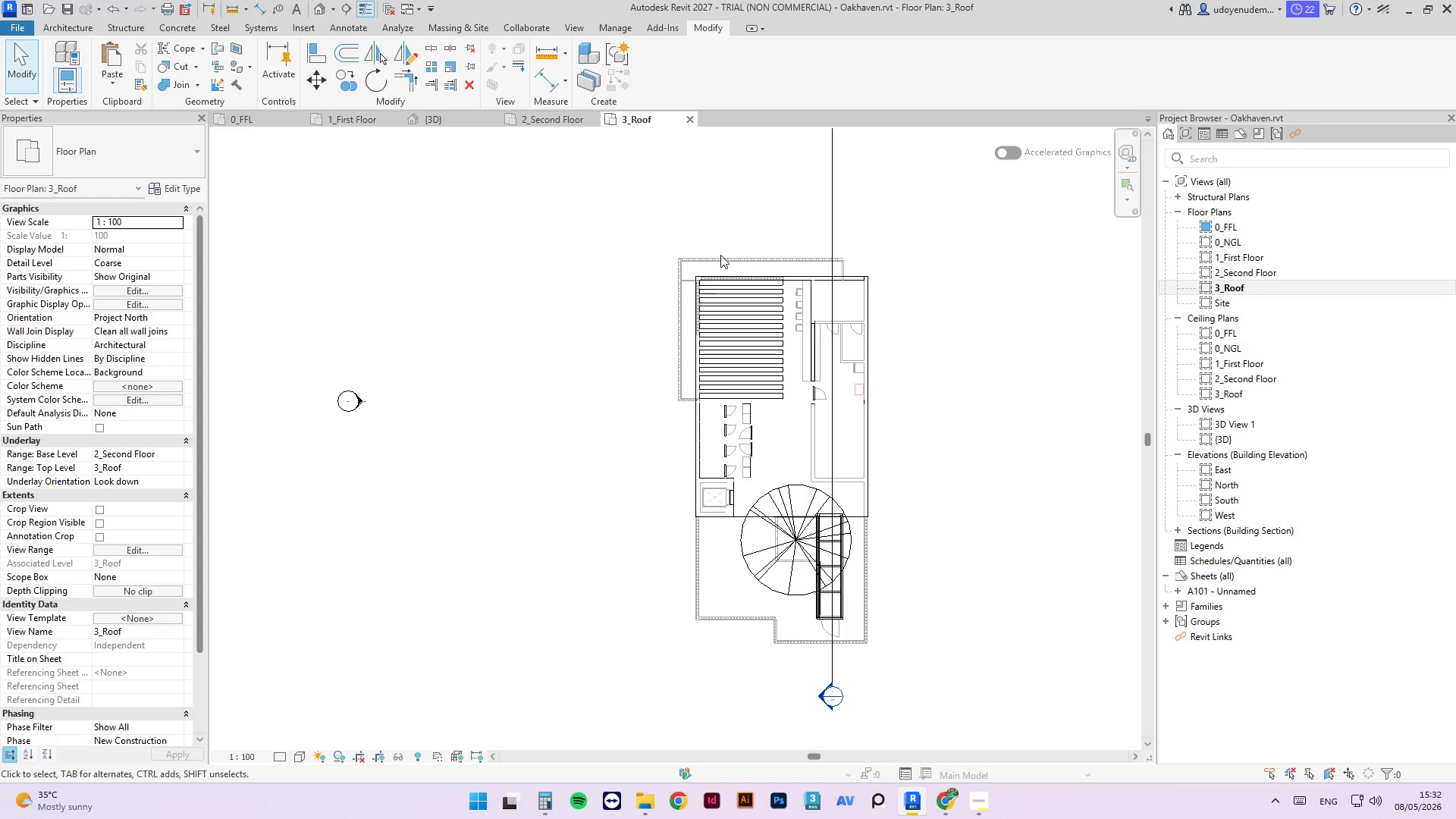 
left_click([710, 272])
 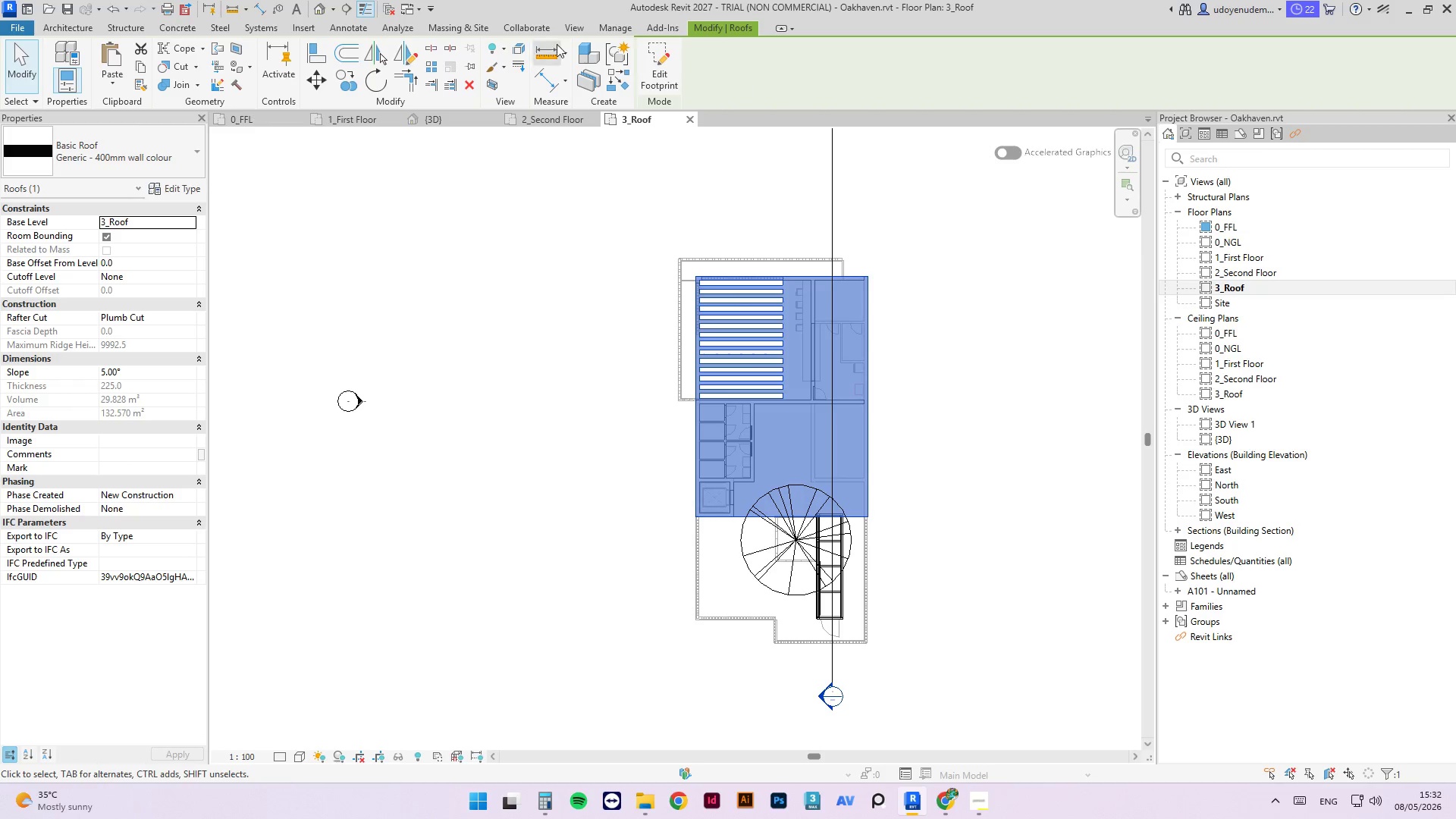 
left_click([388, 244])
 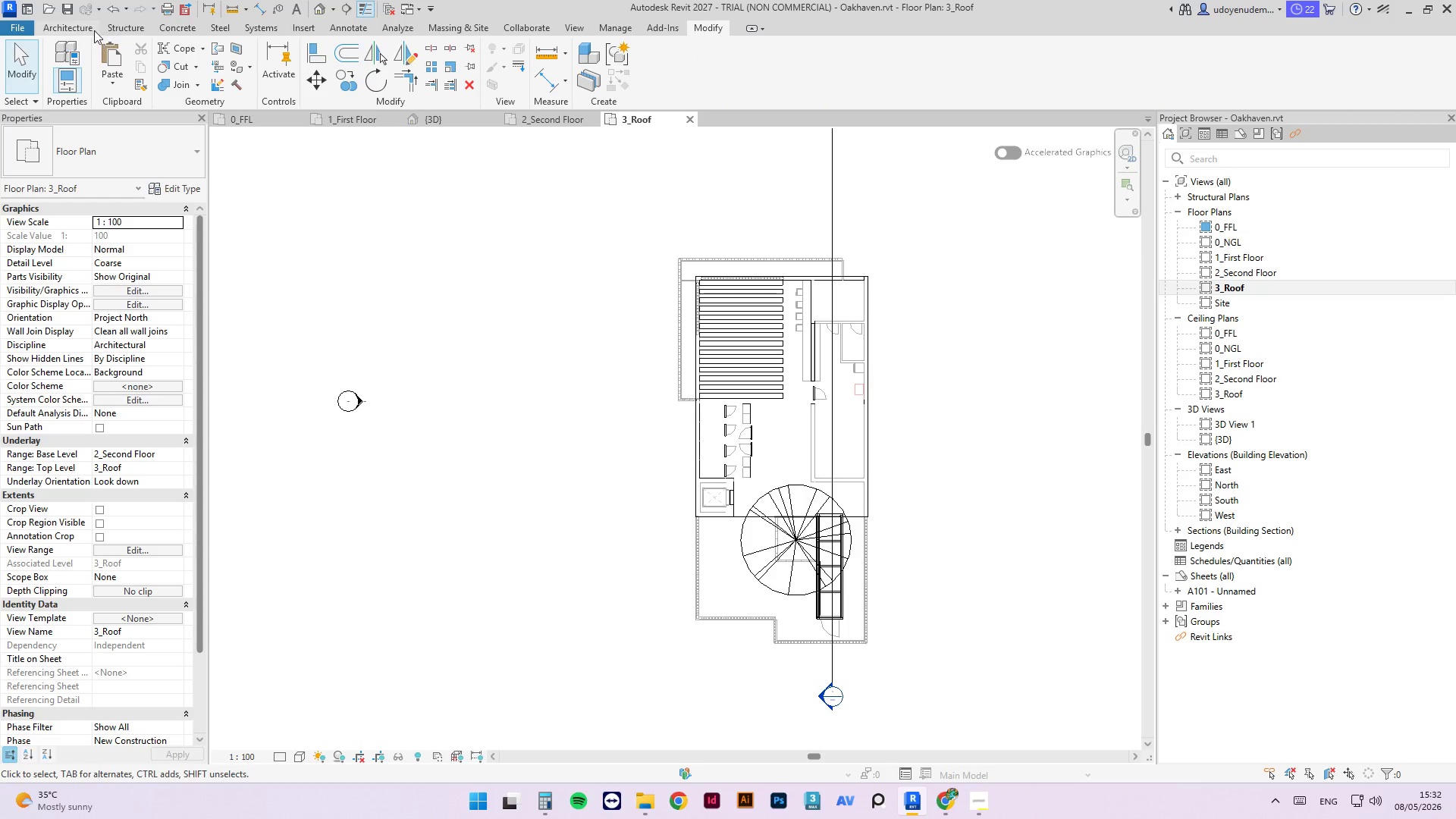 
left_click([88, 30])
 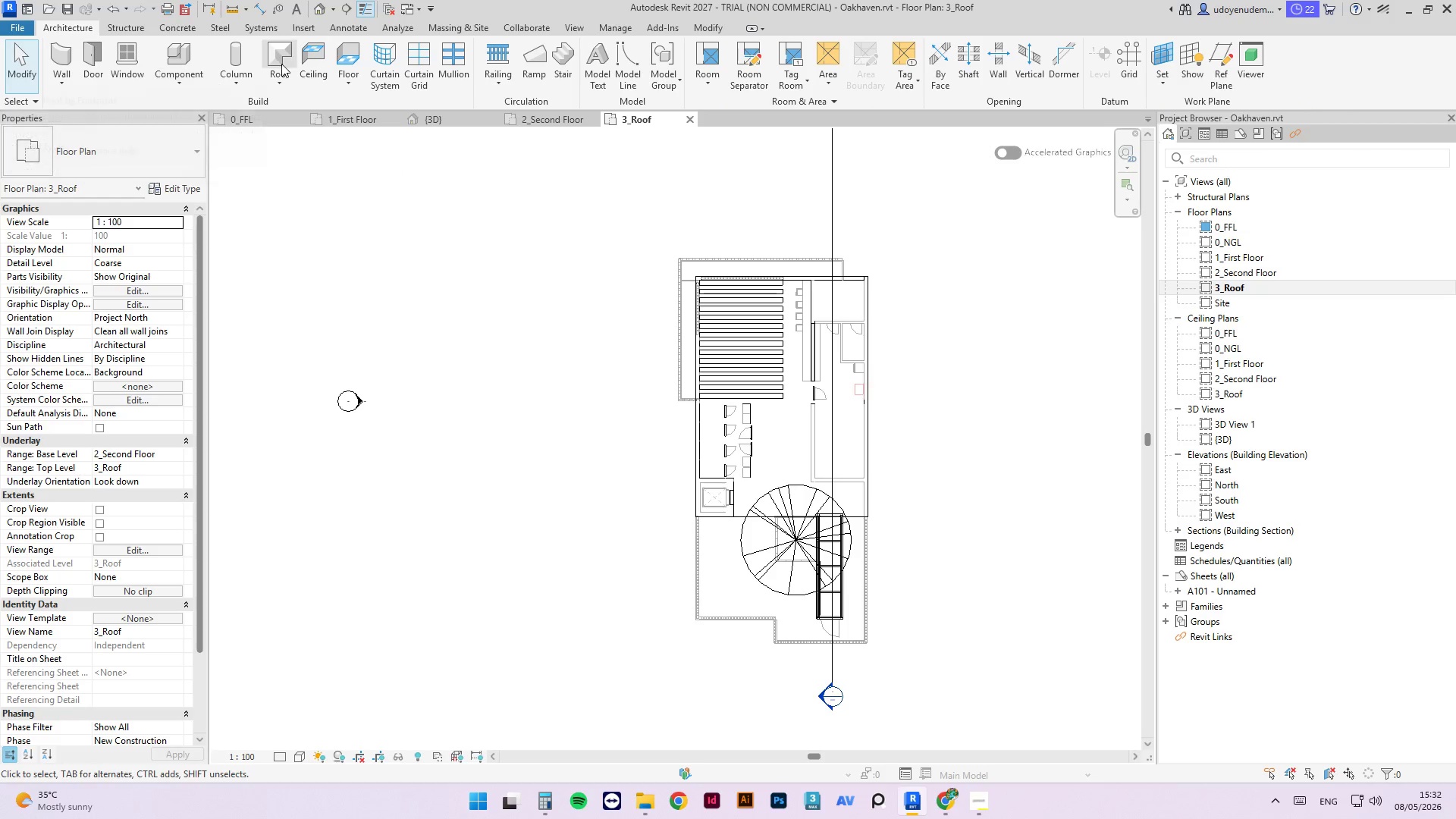 
left_click([285, 52])
 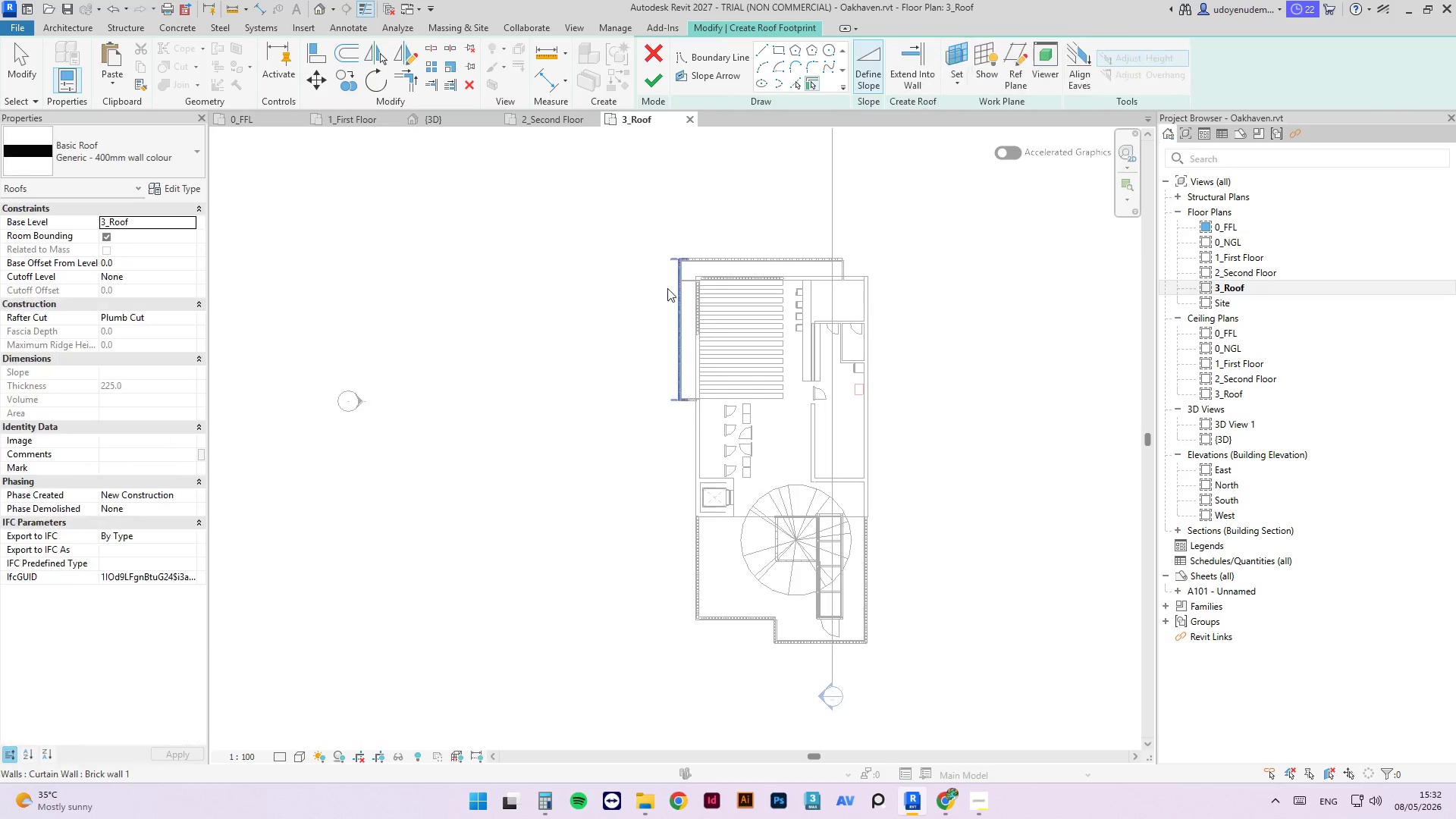 
scroll: coordinate [698, 303], scroll_direction: up, amount: 3.0
 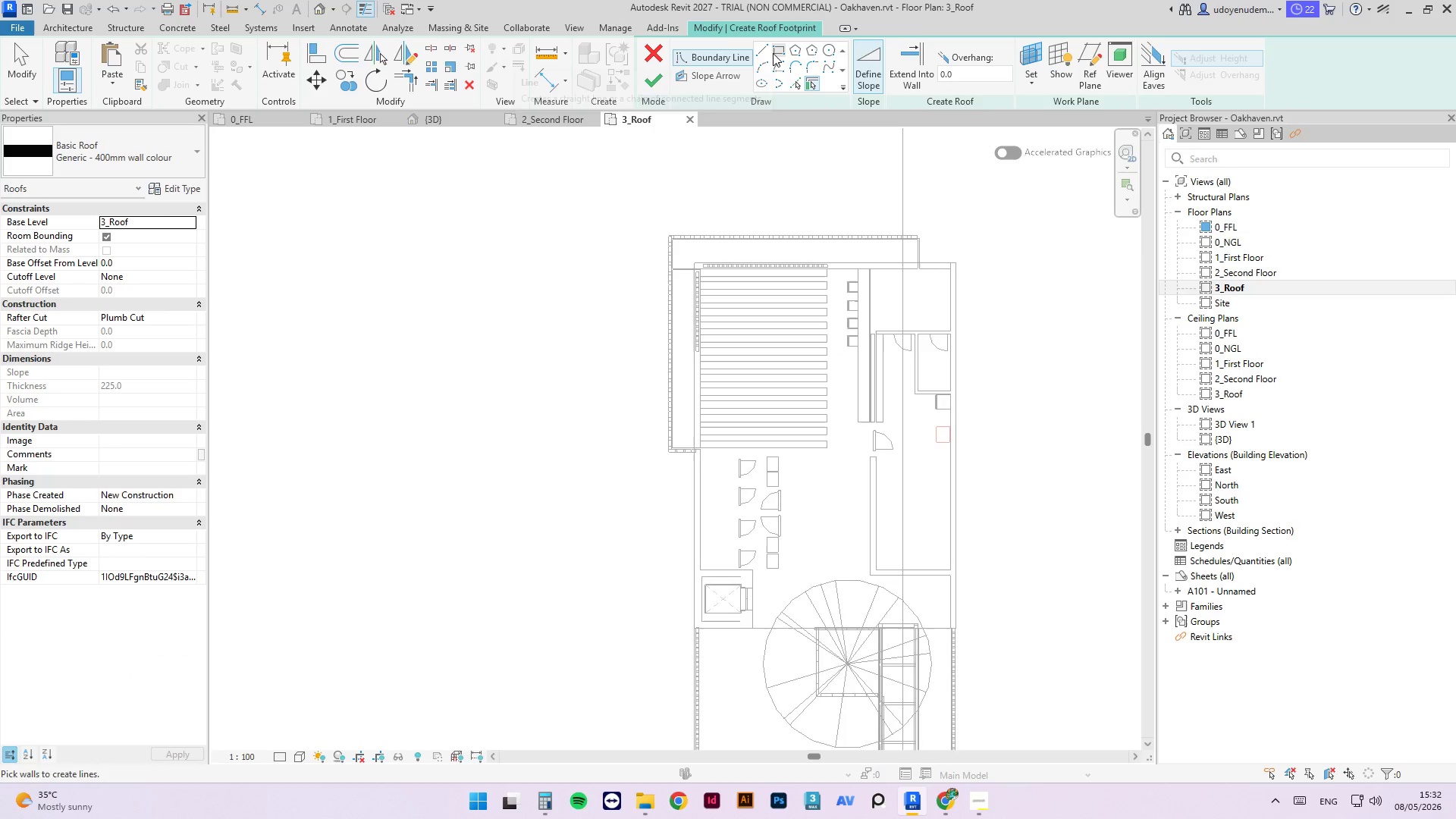 
left_click([780, 51])
 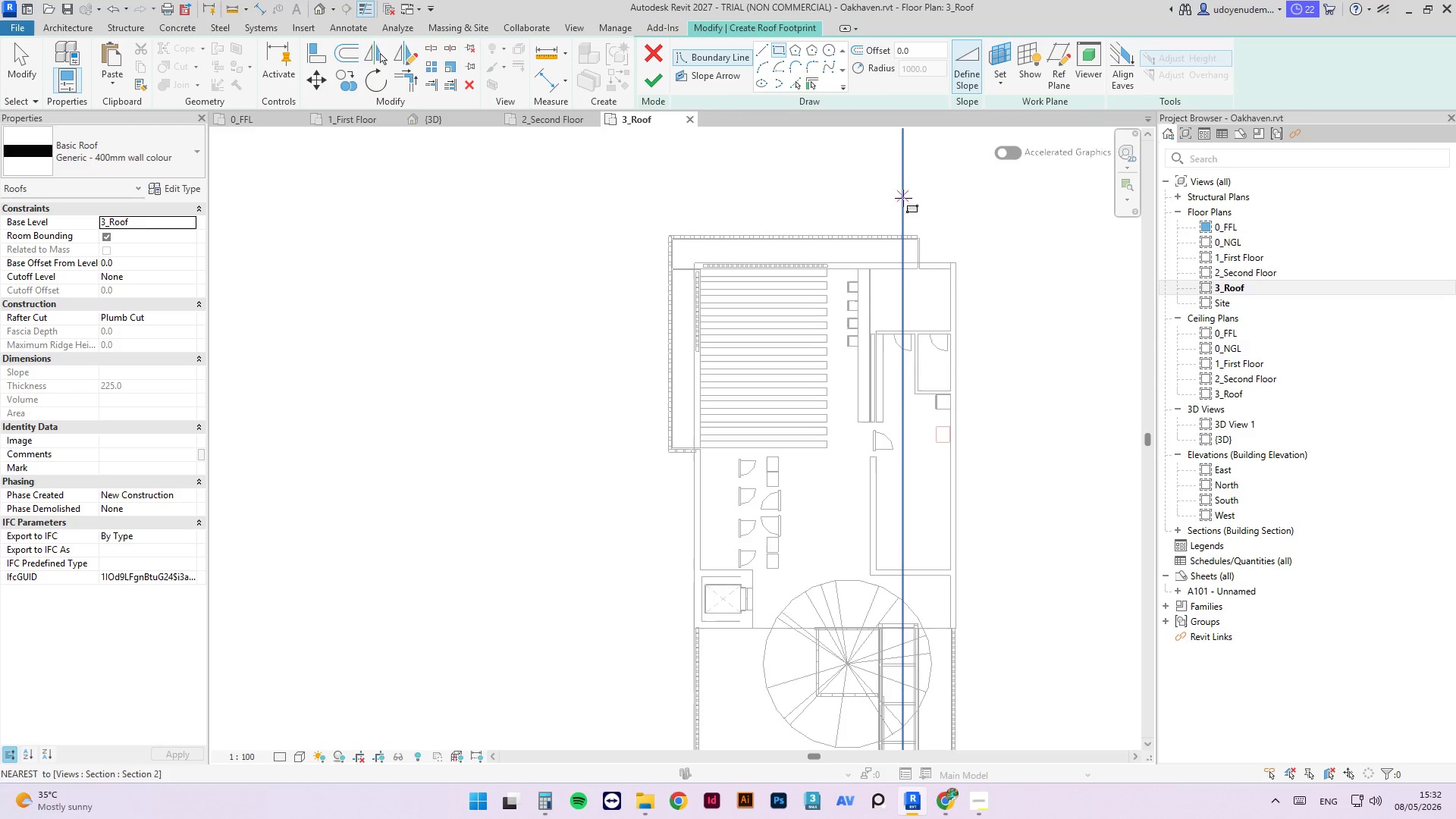 
scroll: coordinate [911, 245], scroll_direction: up, amount: 6.0
 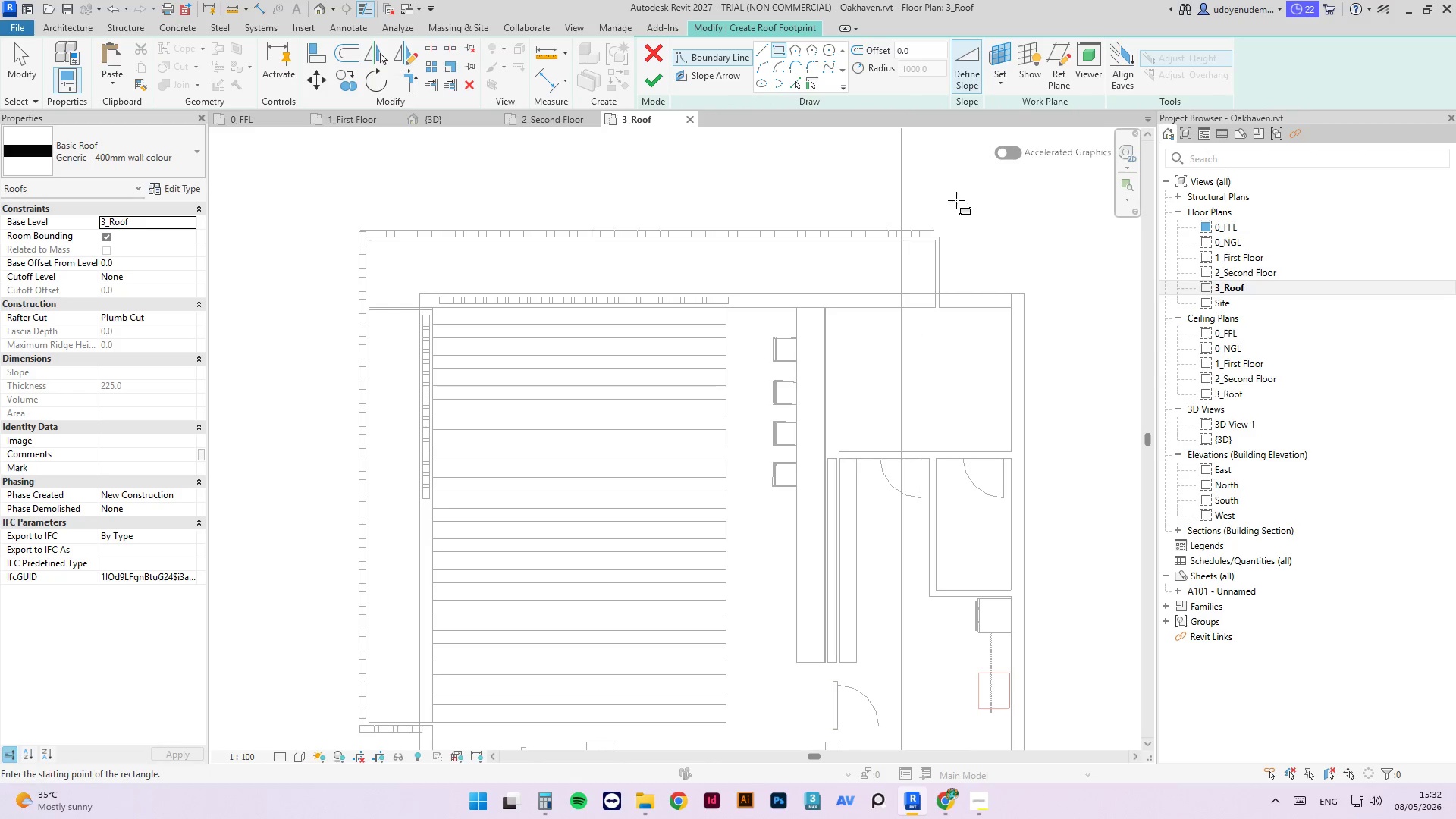 
scroll: coordinate [918, 271], scroll_direction: down, amount: 1.0
 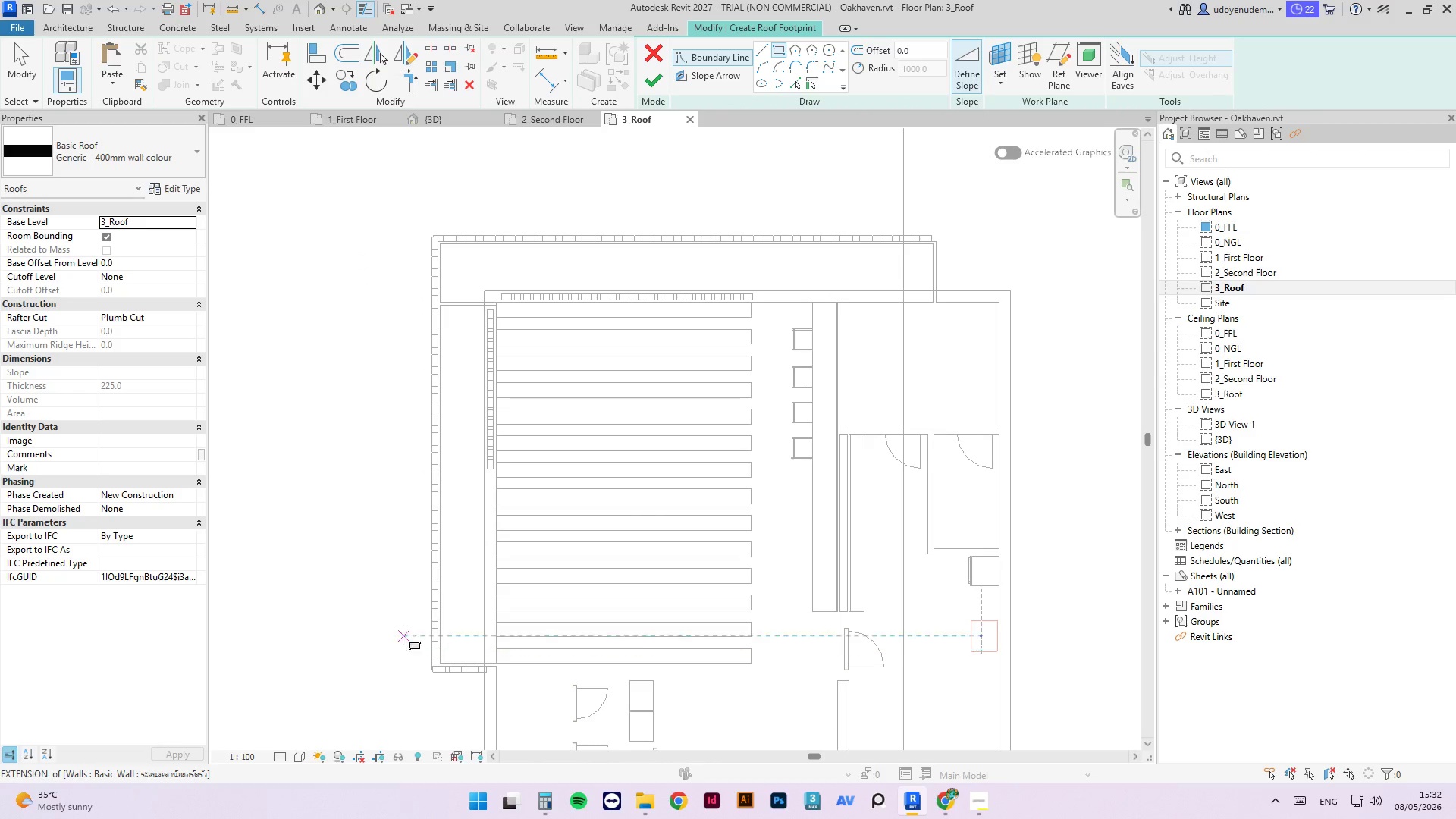 
scroll: coordinate [507, 664], scroll_direction: up, amount: 11.0
 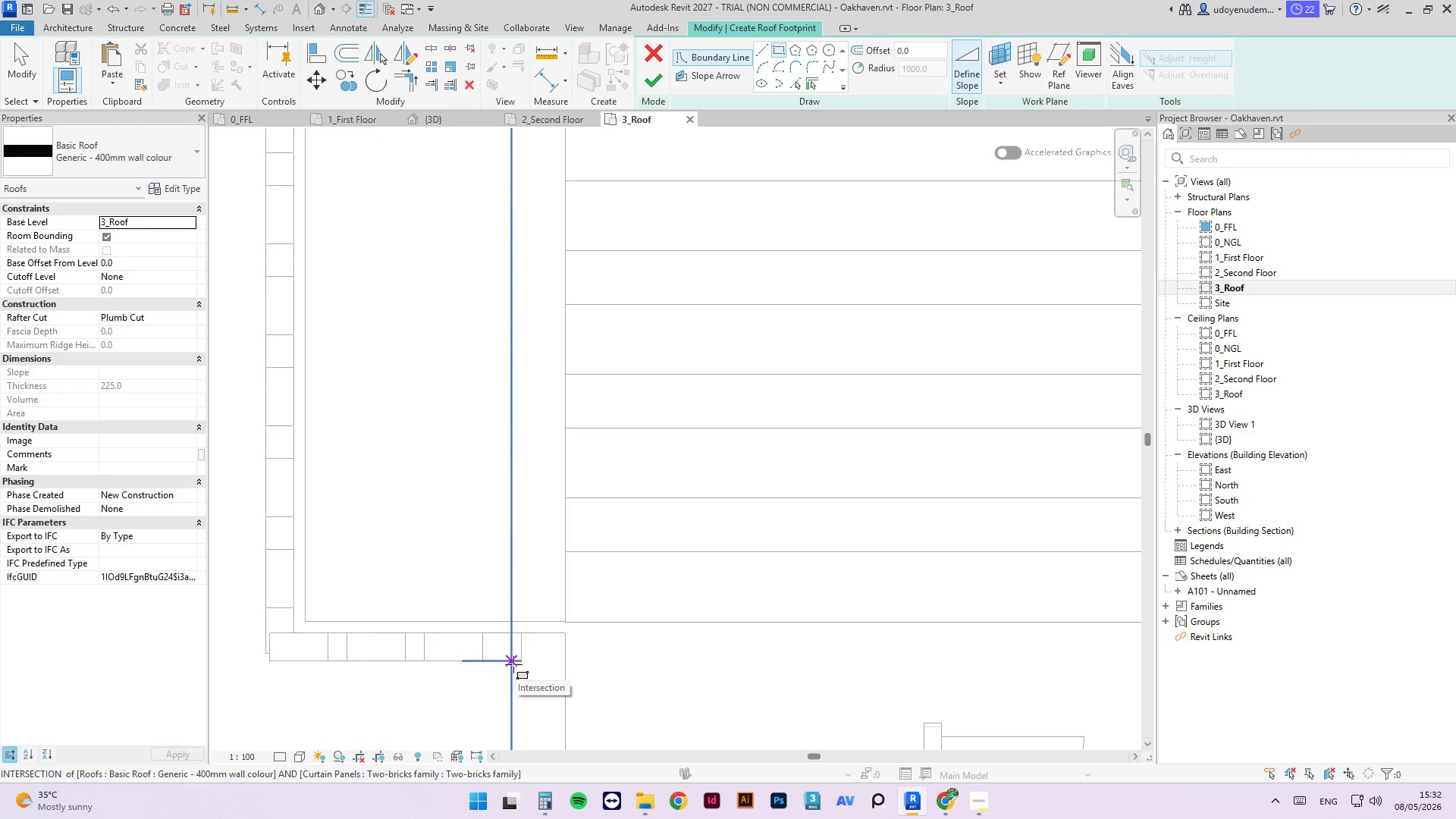 
left_click_drag(start_coordinate=[513, 664], to_coordinate=[410, 405])
 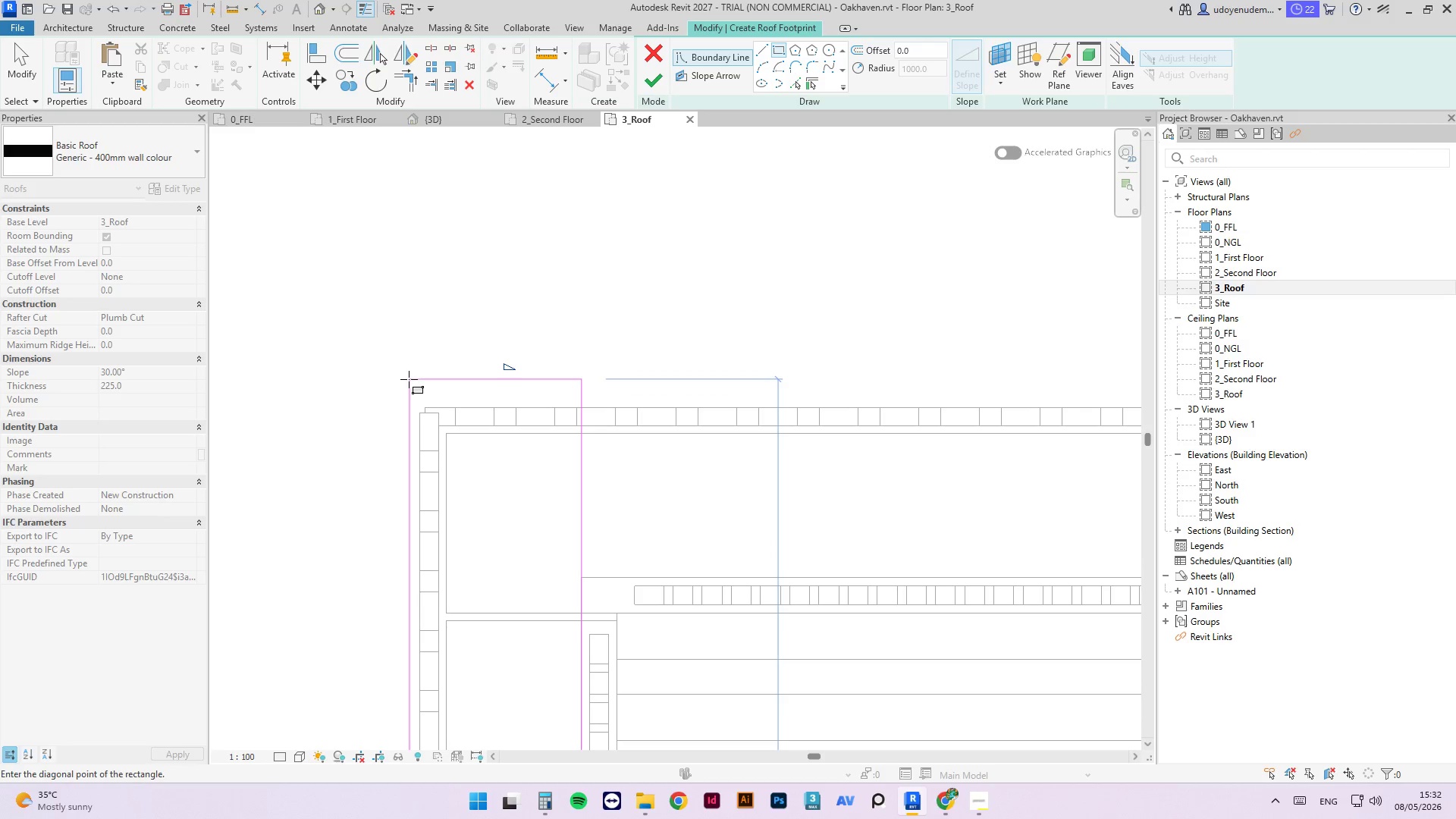 
scroll: coordinate [445, 664], scroll_direction: down, amount: 15.0
 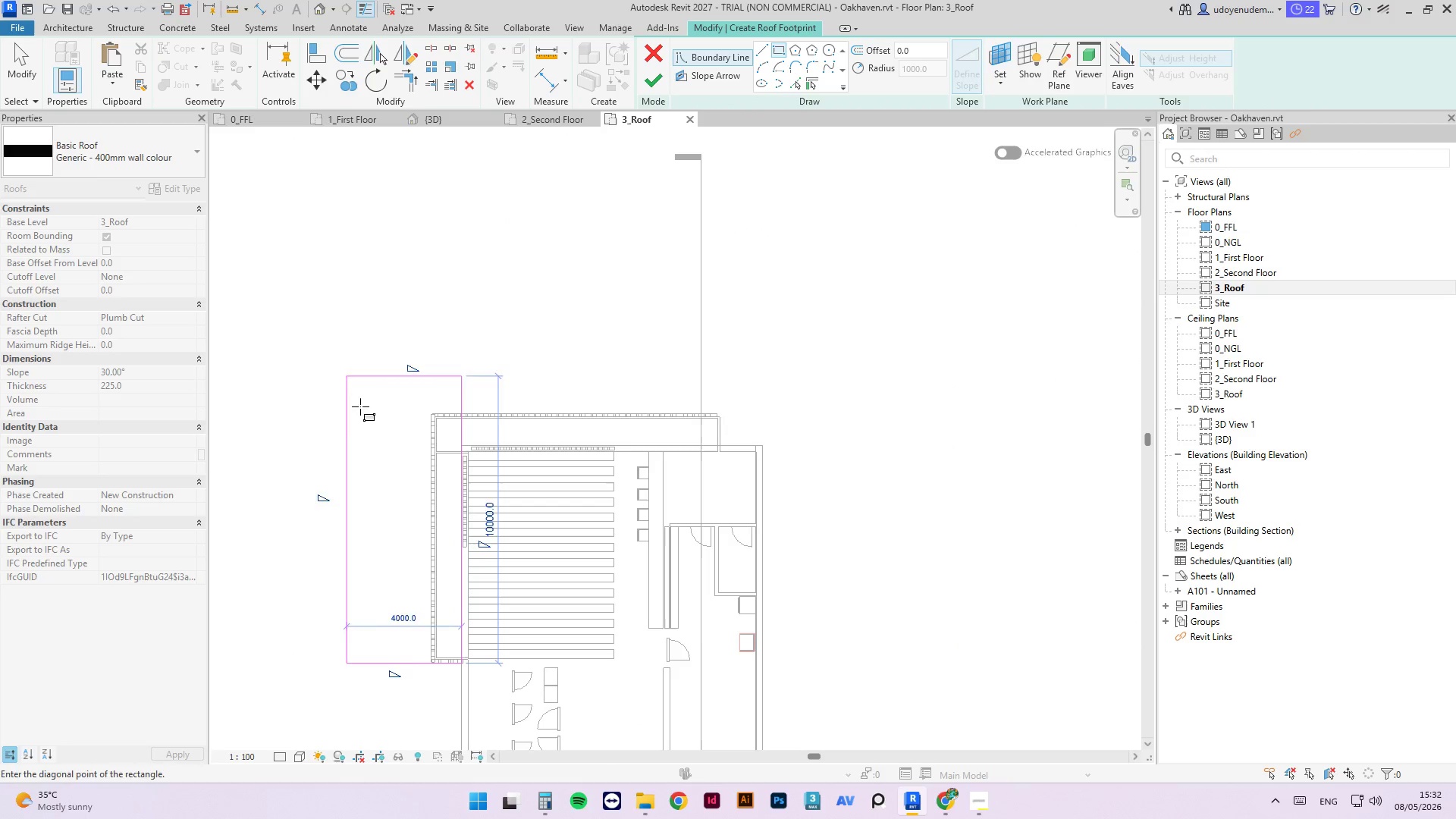 
scroll: coordinate [446, 395], scroll_direction: up, amount: 12.0
 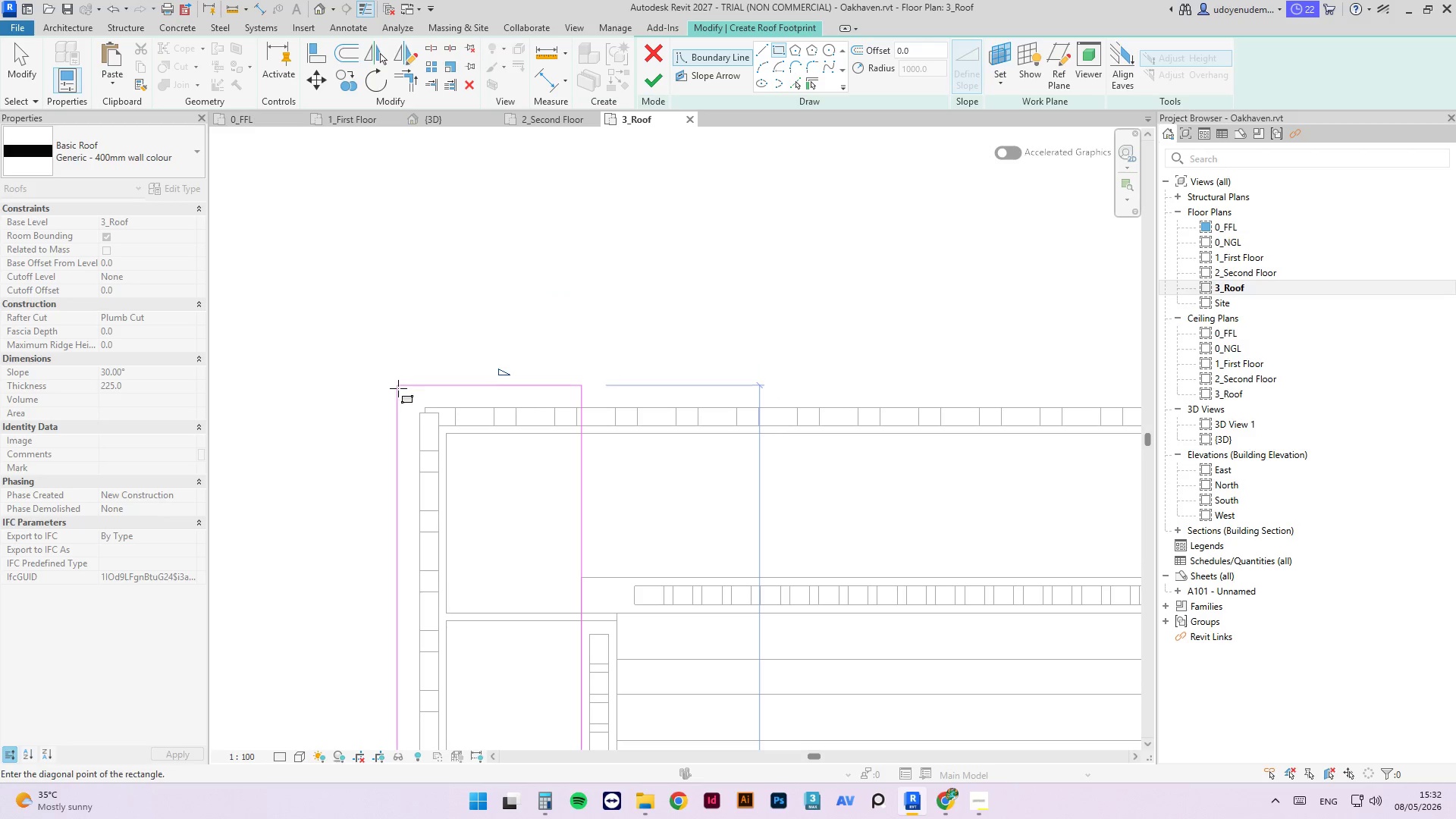 
left_click([406, 400])
 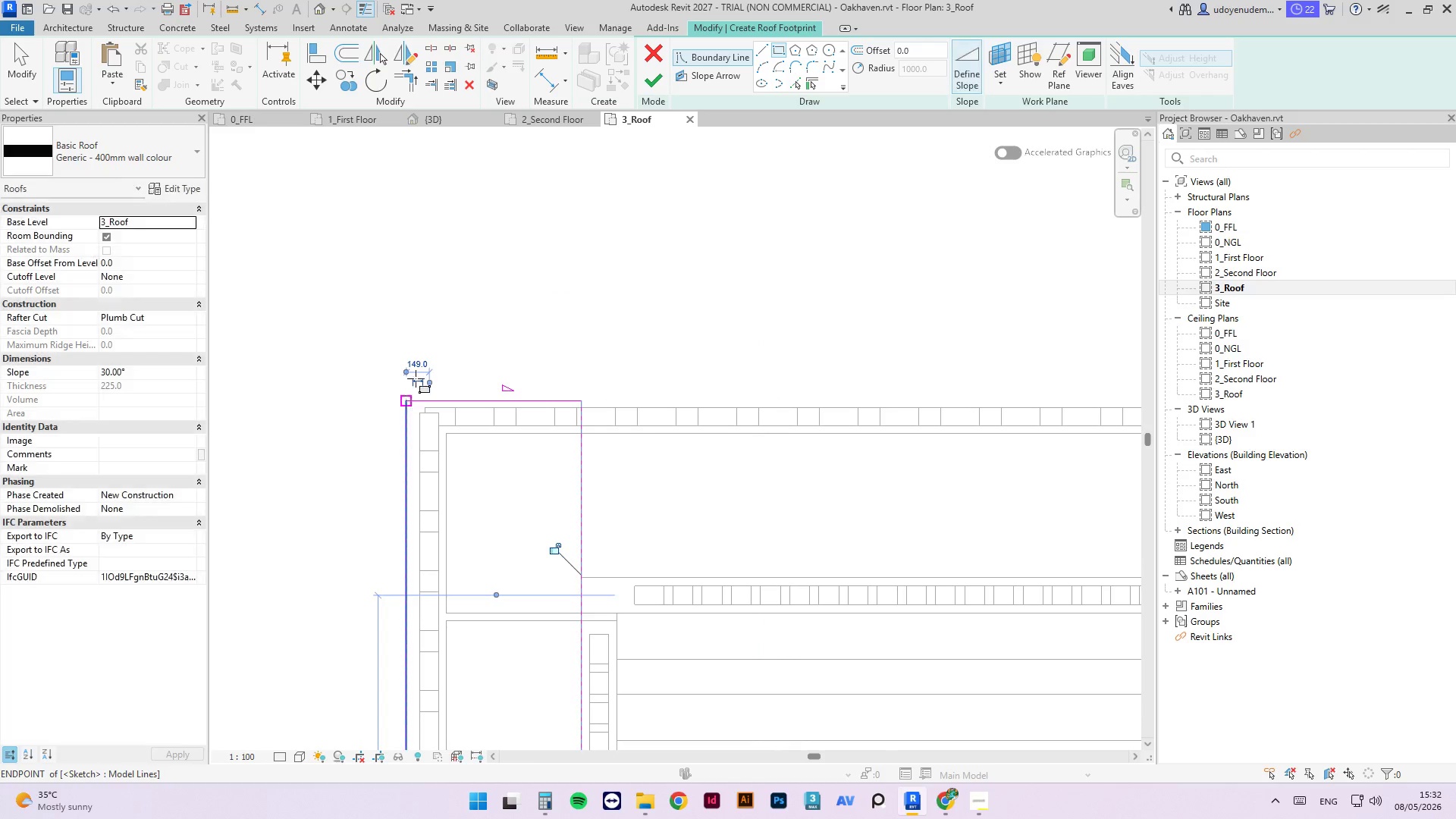 
key(Escape)
 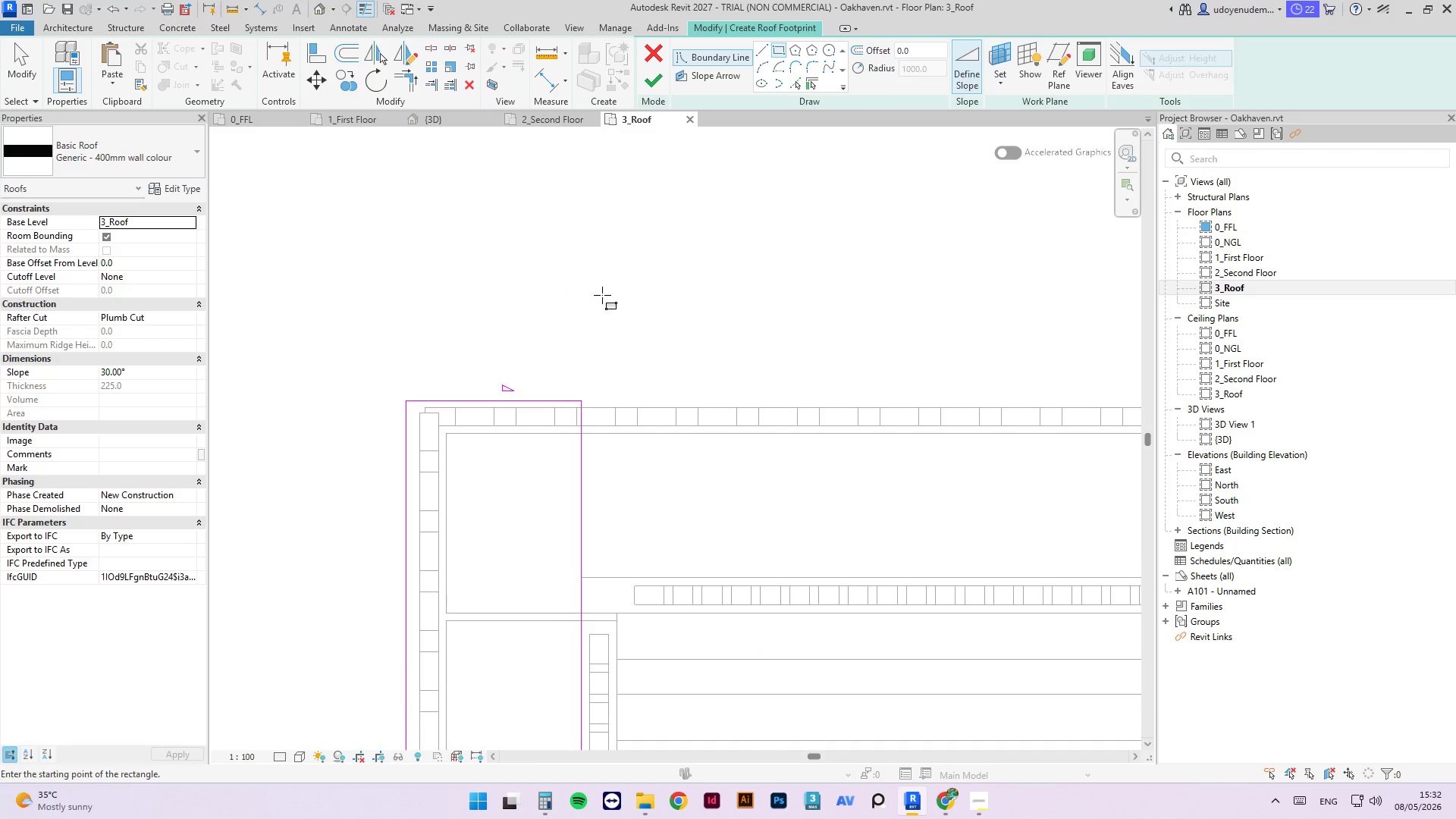 
key(Escape)
 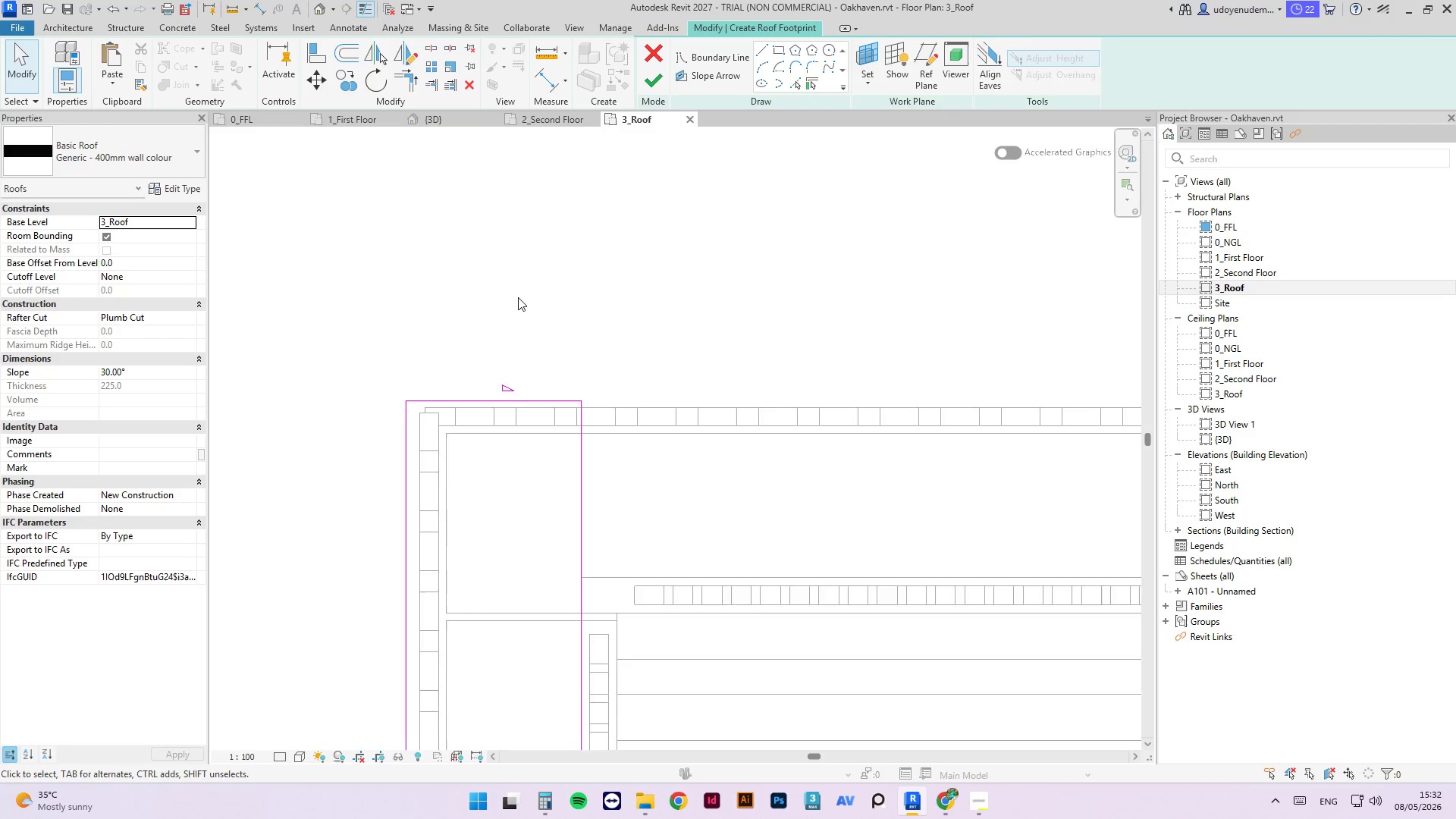 
scroll: coordinate [406, 347], scroll_direction: down, amount: 5.0
 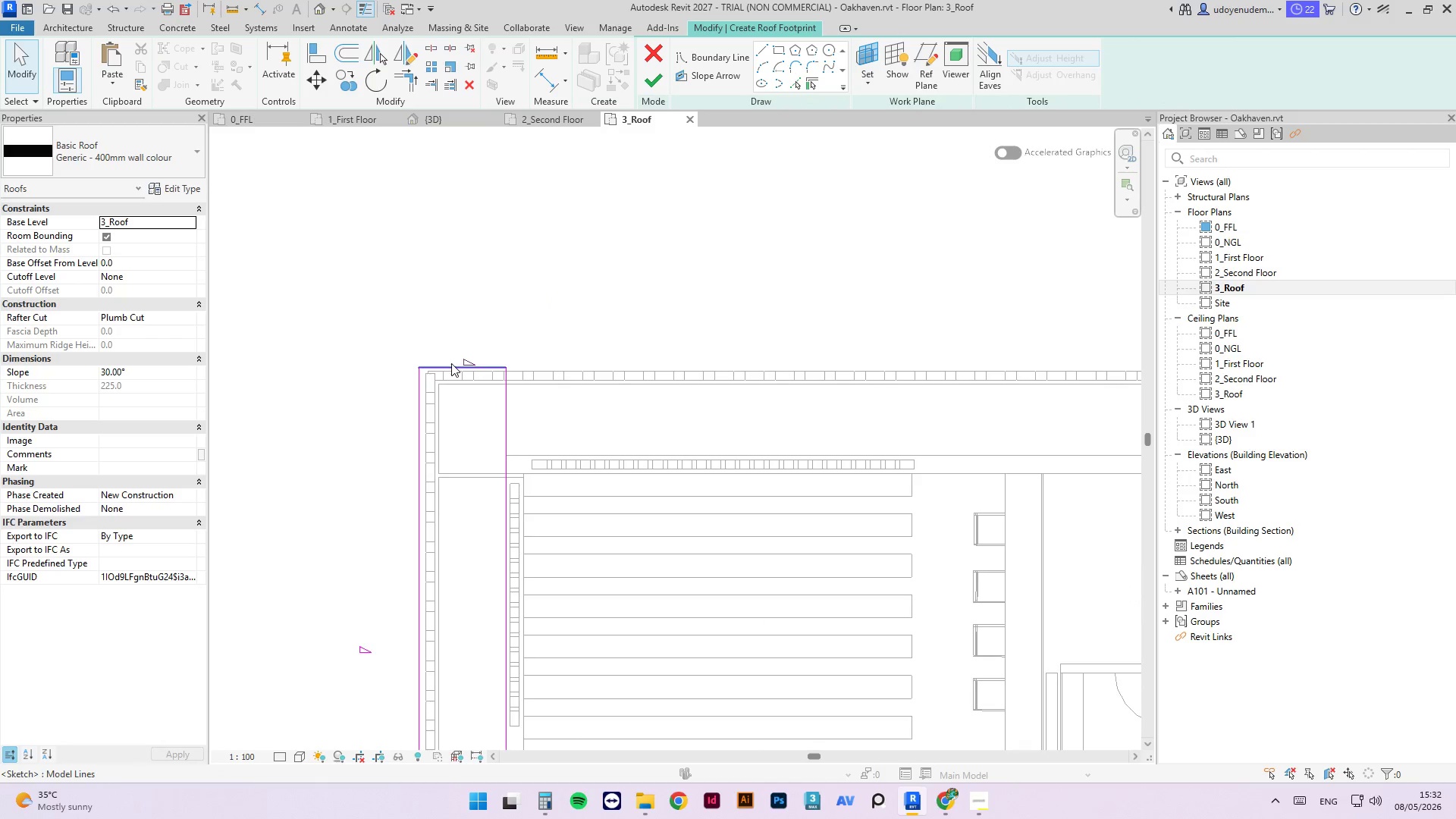 
left_click([445, 367])
 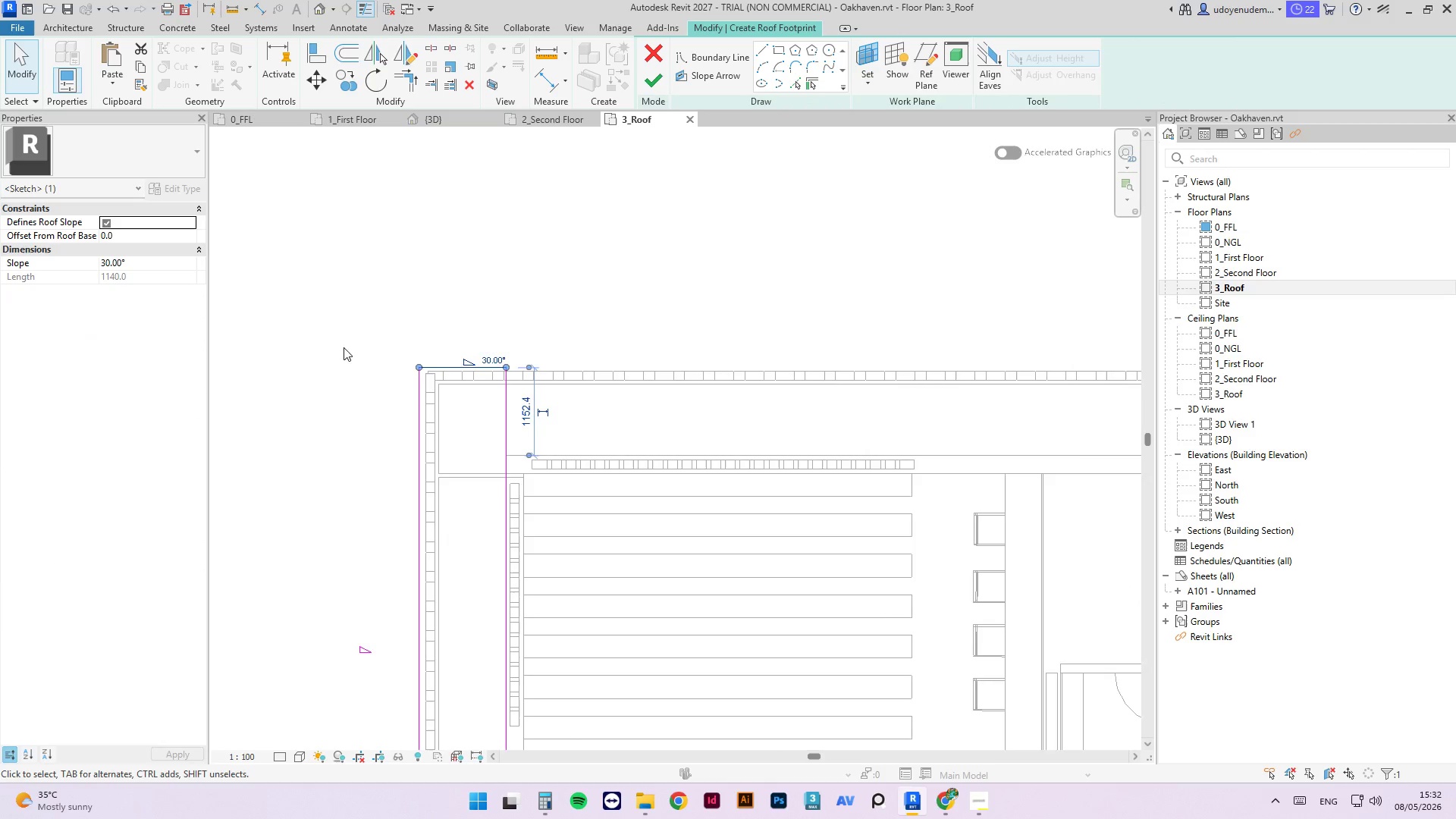 
scroll: coordinate [294, 320], scroll_direction: down, amount: 5.0
 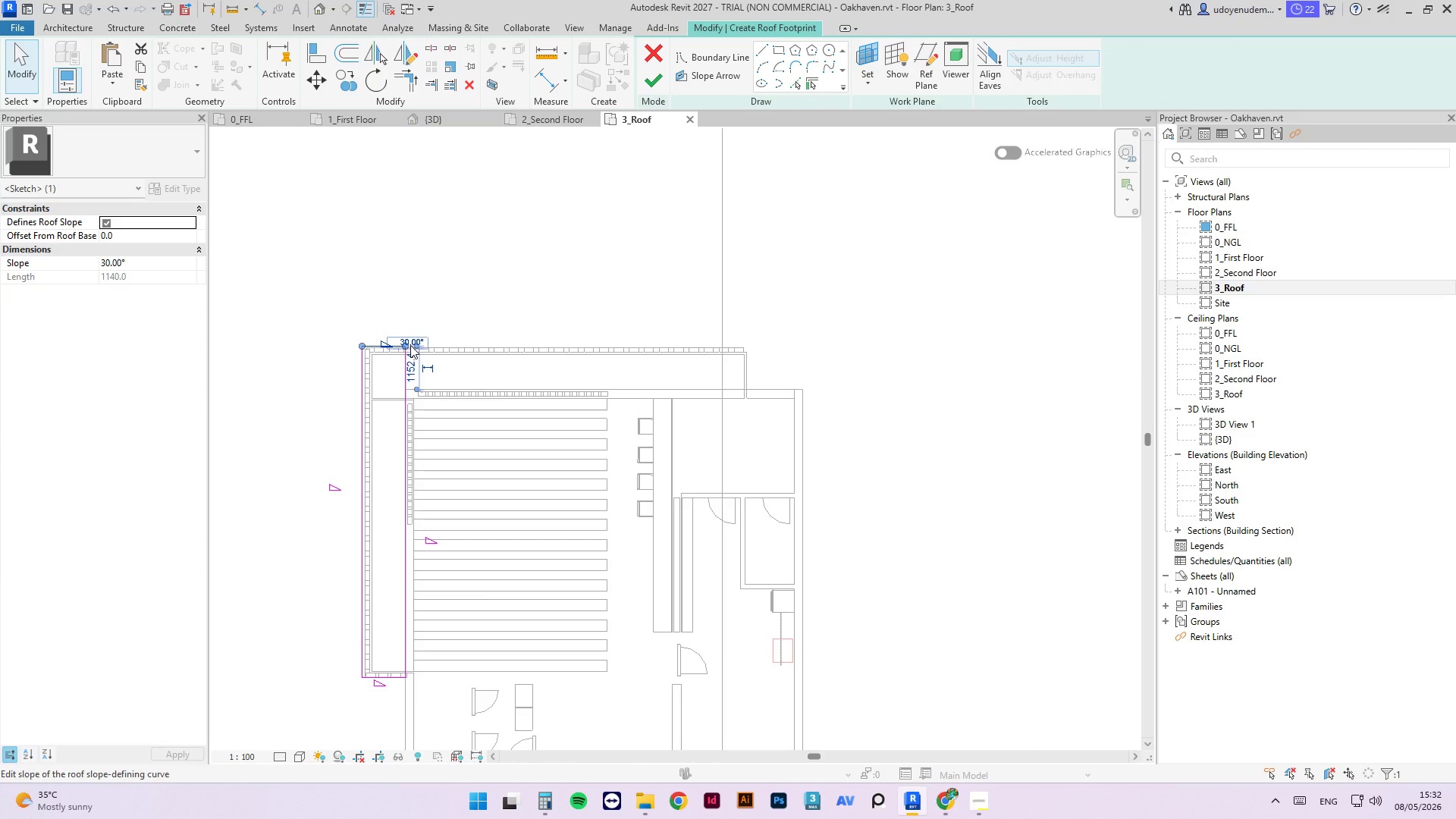 
left_click_drag(start_coordinate=[409, 345], to_coordinate=[755, 336])
 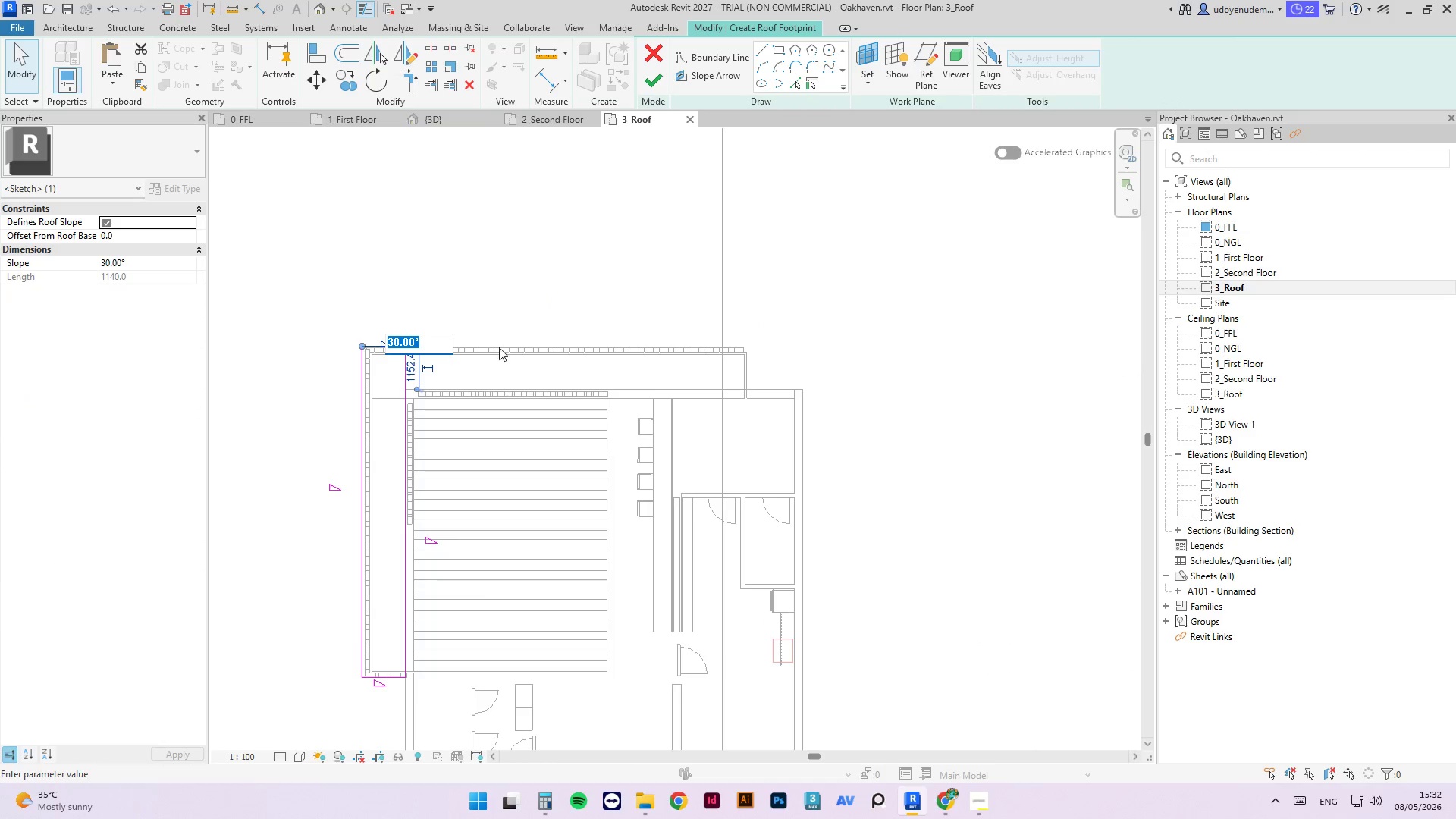 
left_click([564, 304])
 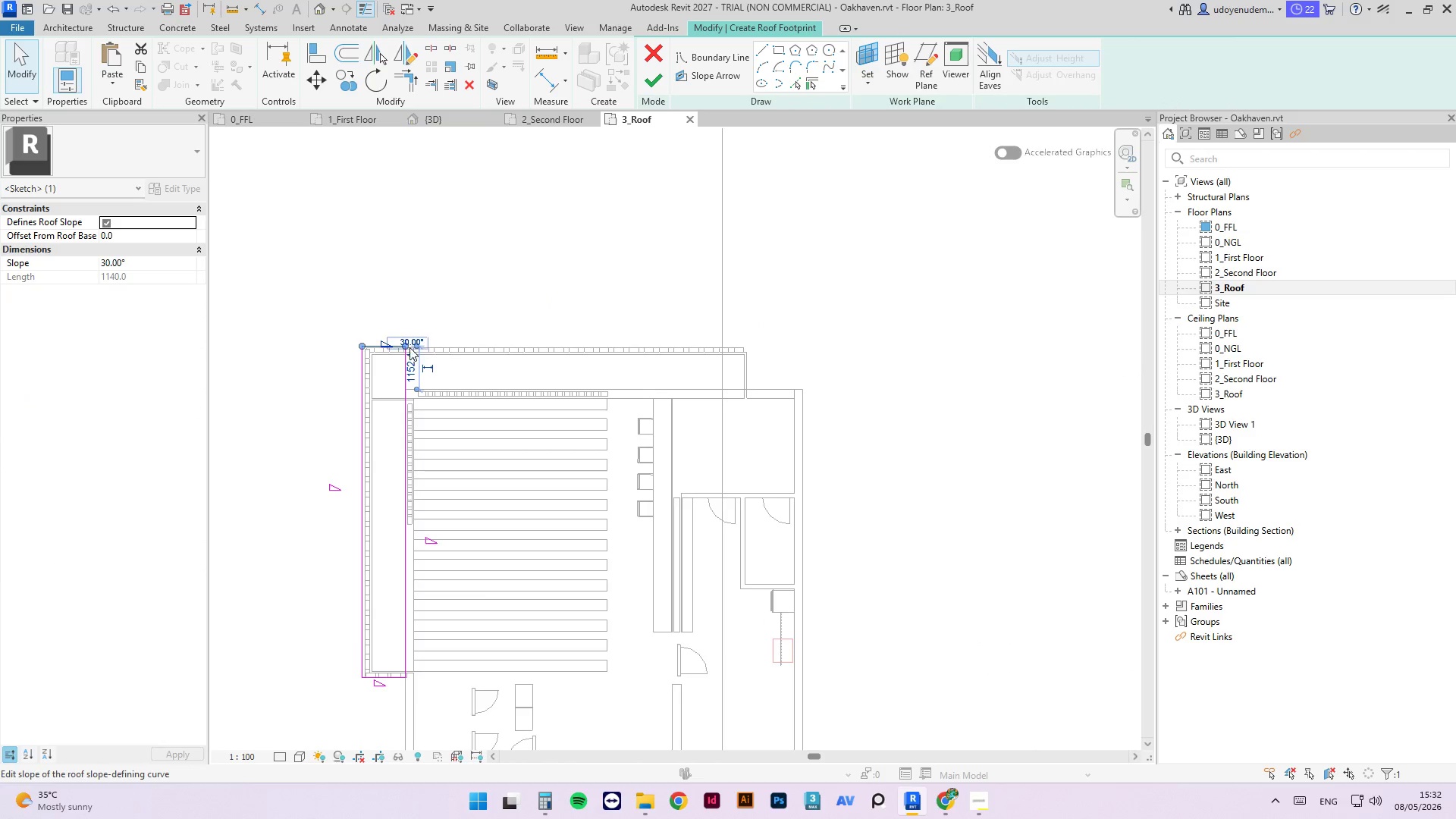 
left_click([467, 297])
 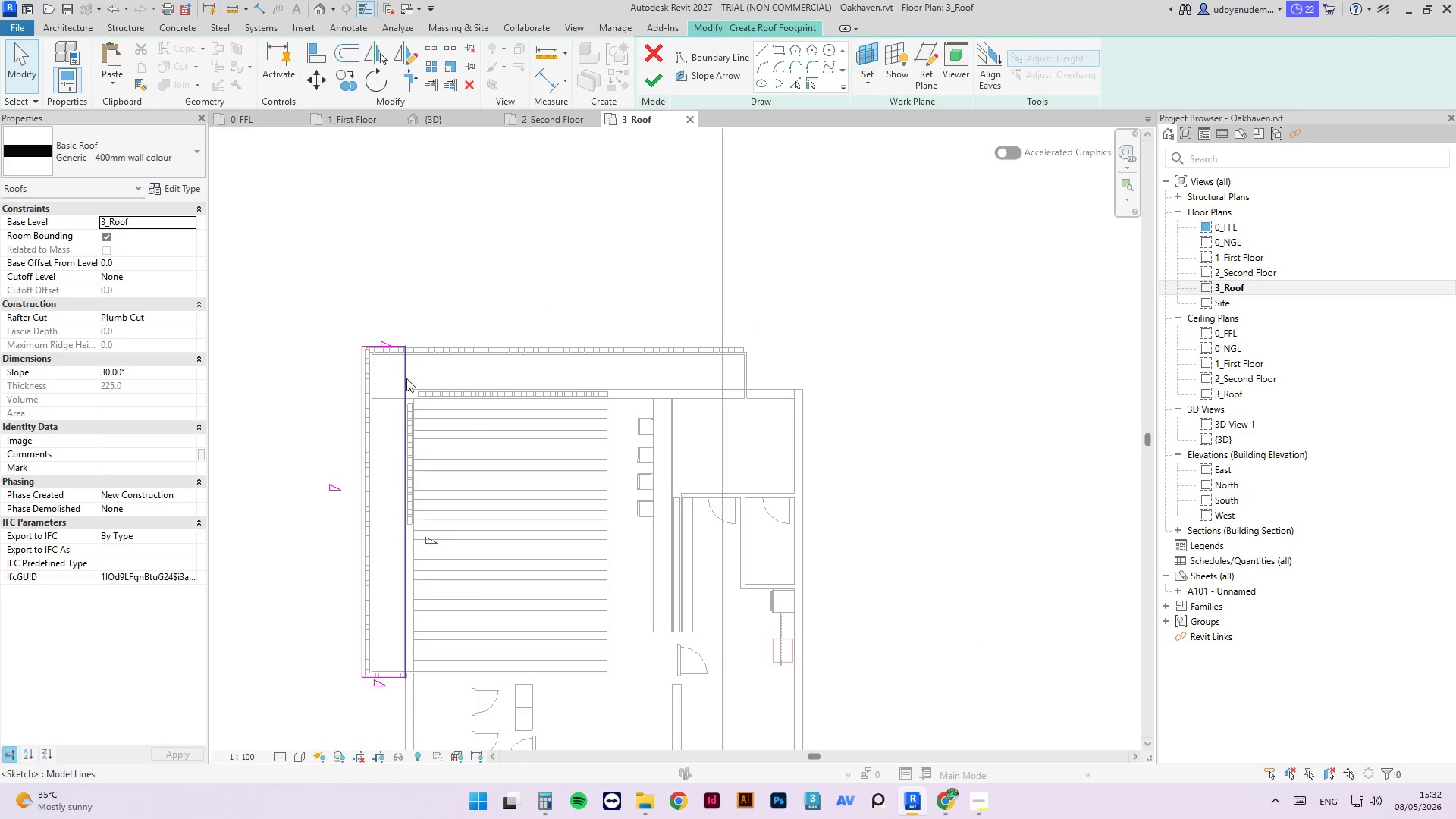 
left_click([406, 373])
 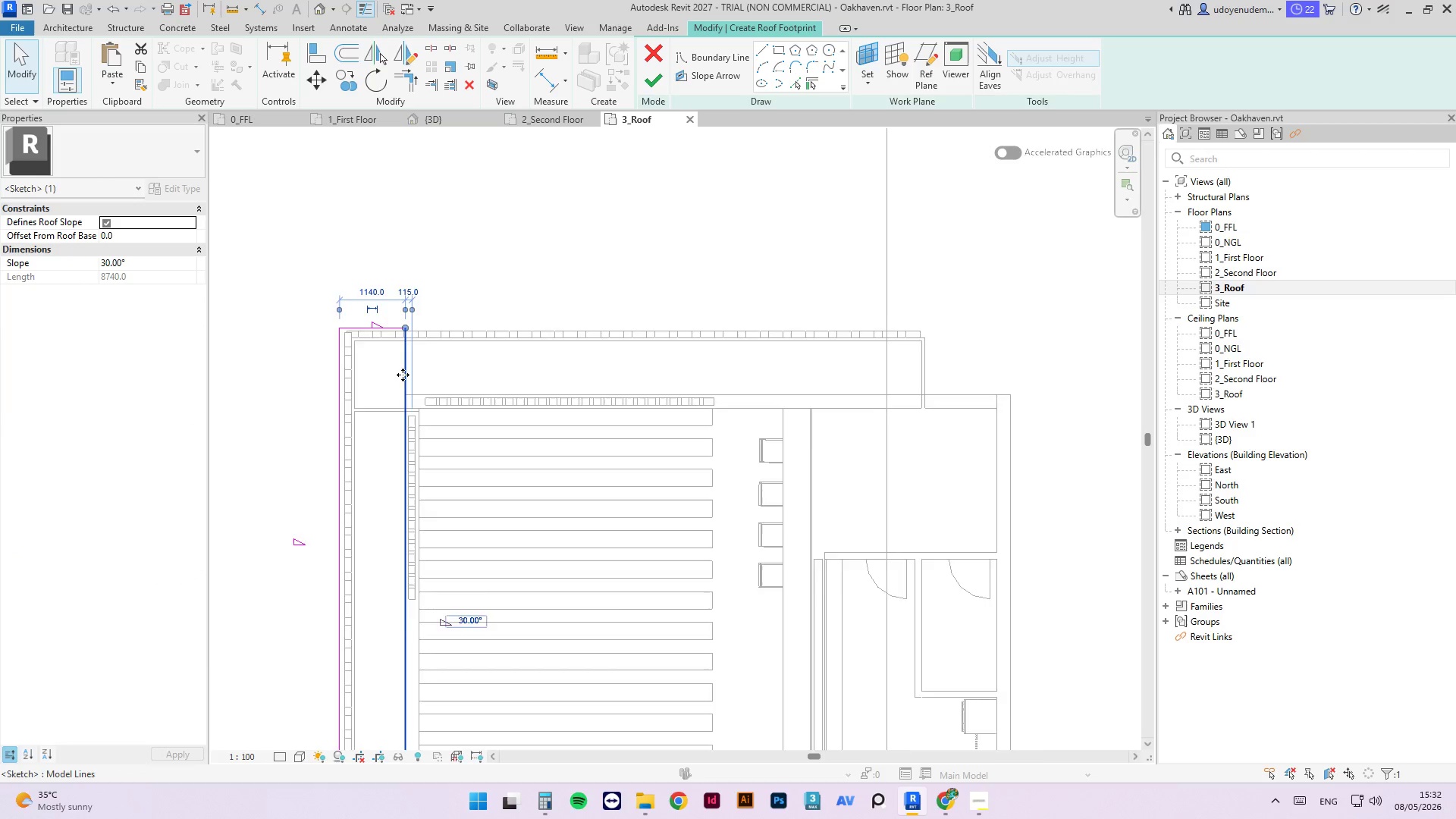 
scroll: coordinate [403, 368], scroll_direction: up, amount: 7.0
 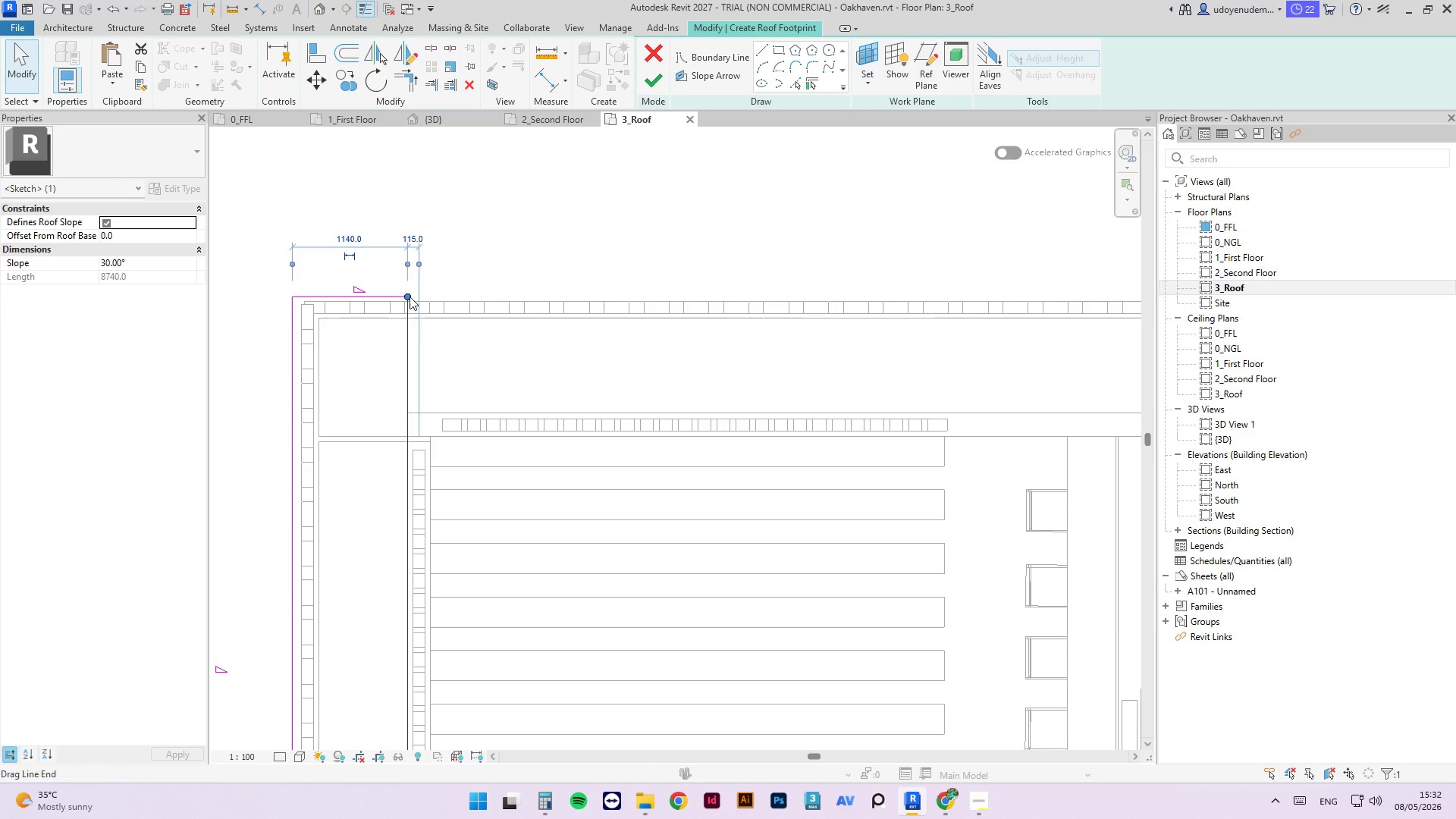 
left_click_drag(start_coordinate=[410, 296], to_coordinate=[406, 413])
 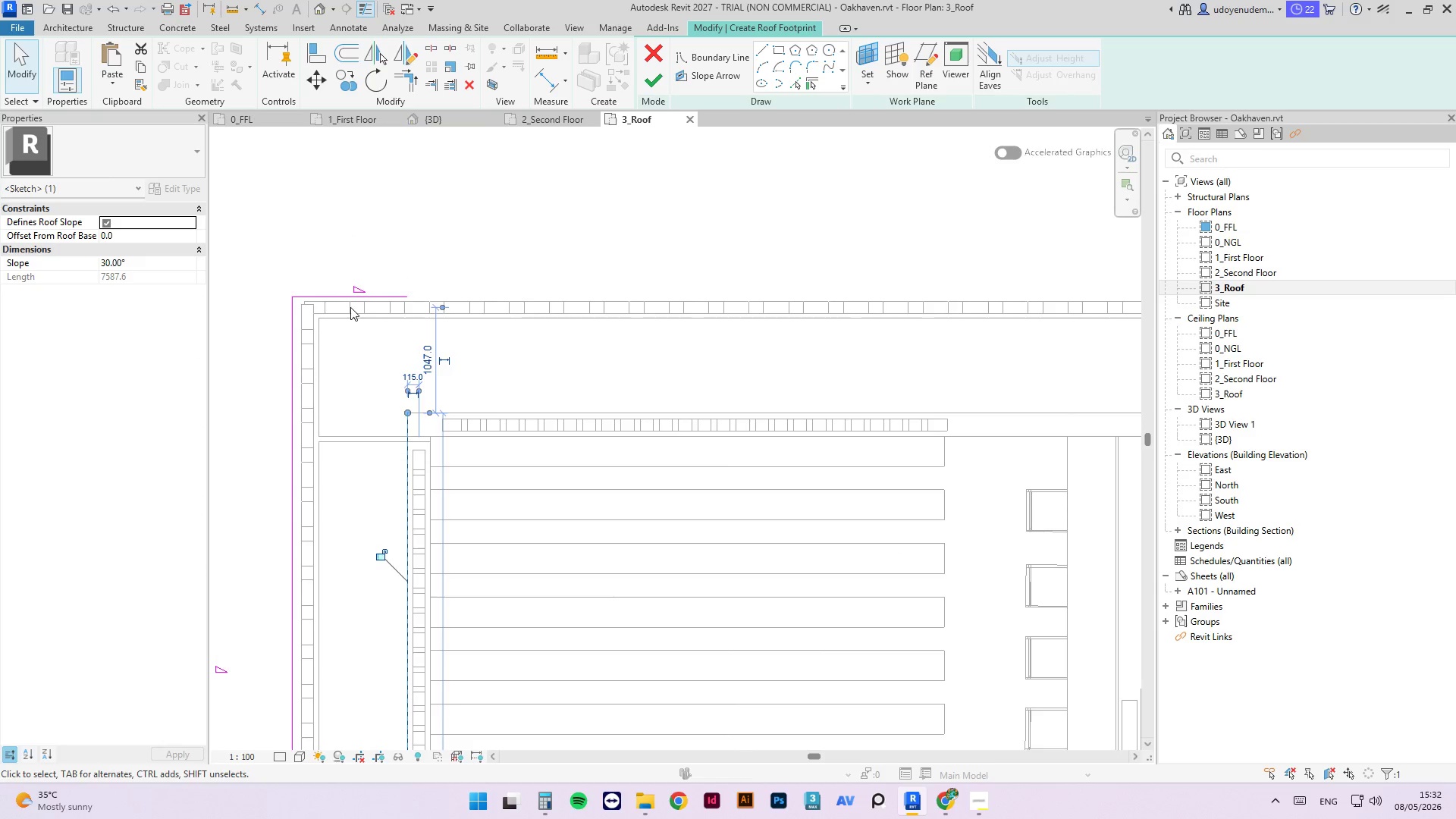 
left_click([350, 303])
 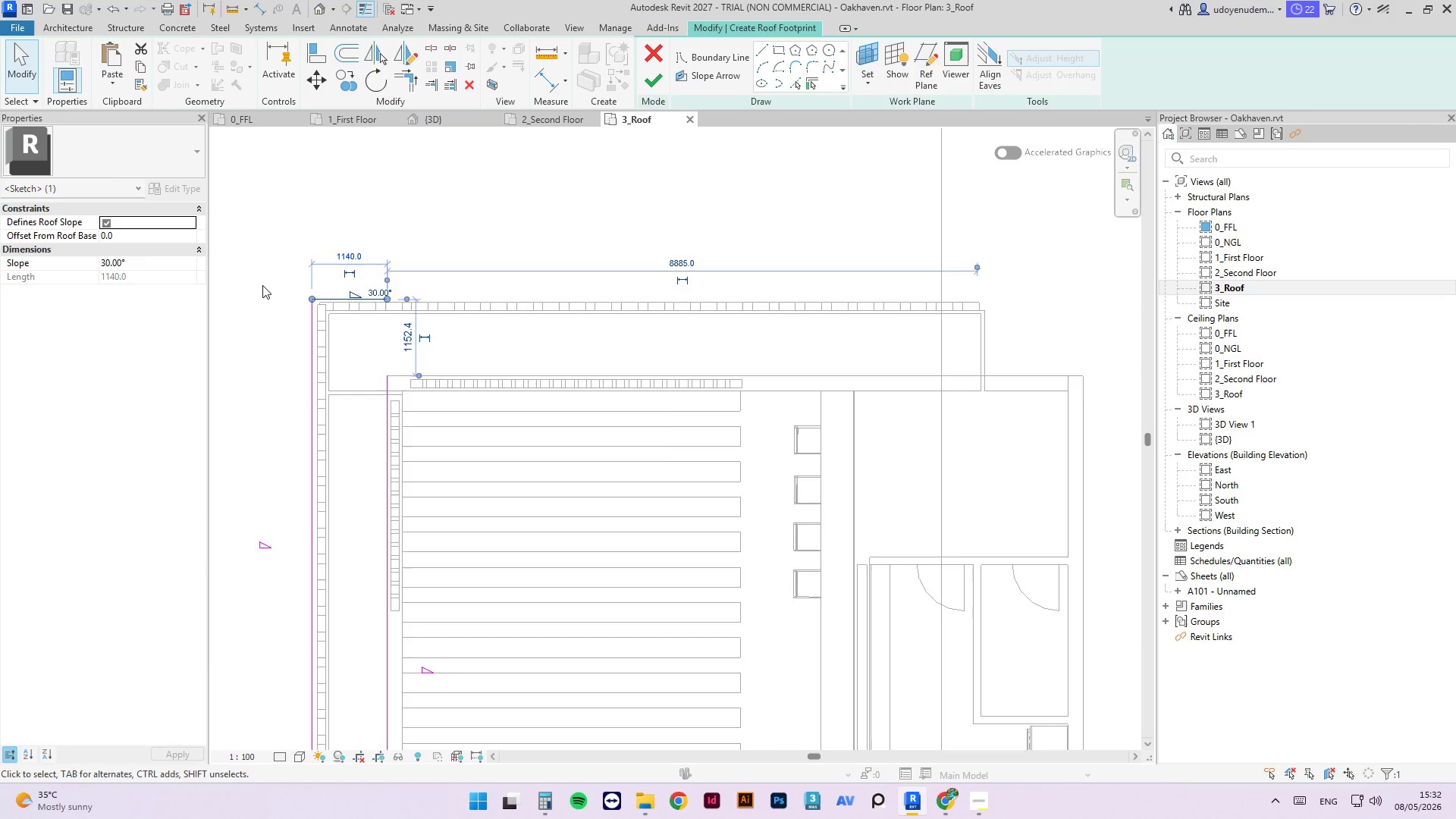 
scroll: coordinate [262, 285], scroll_direction: down, amount: 6.0
 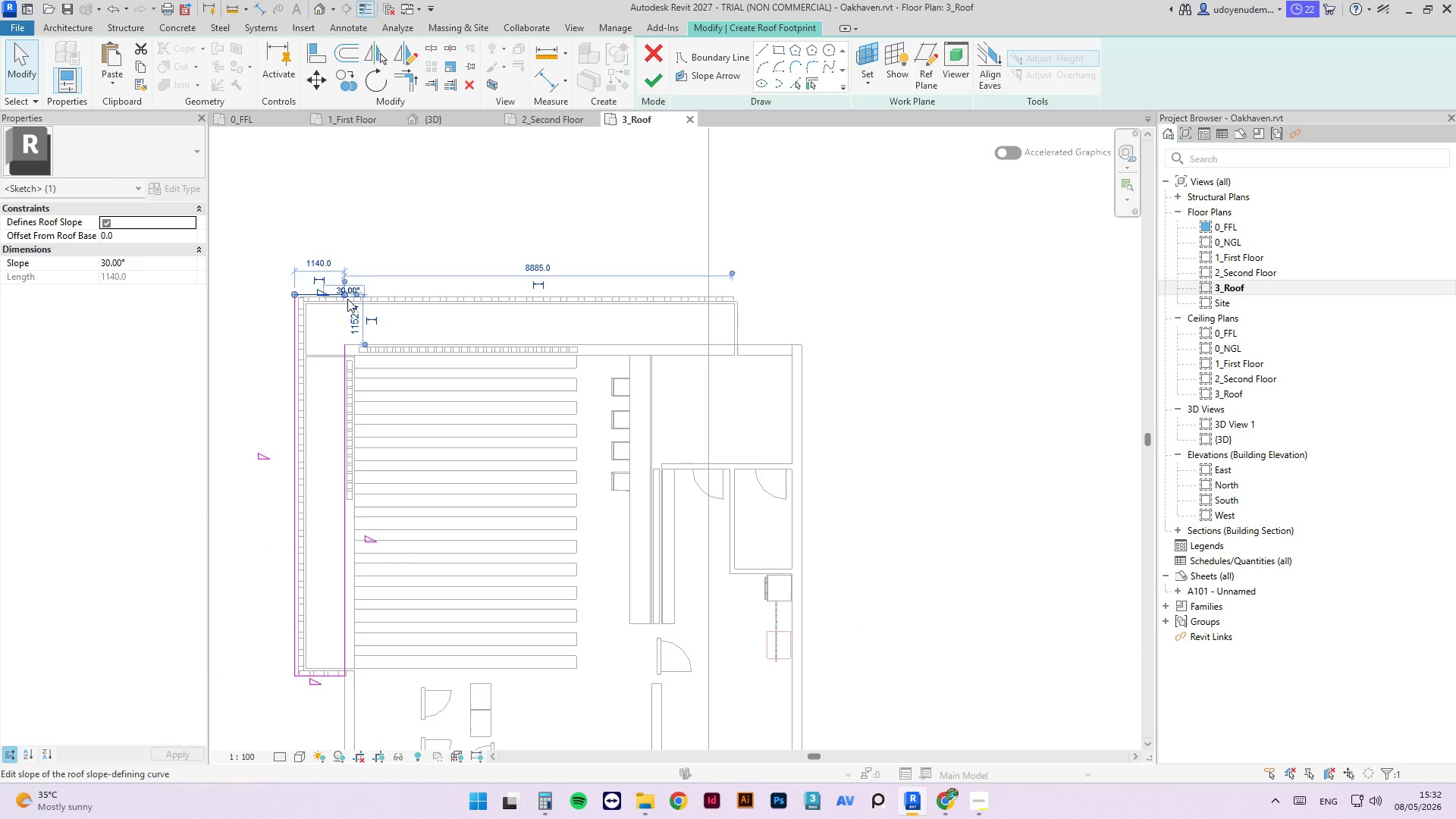 
left_click_drag(start_coordinate=[347, 297], to_coordinate=[597, 299])
 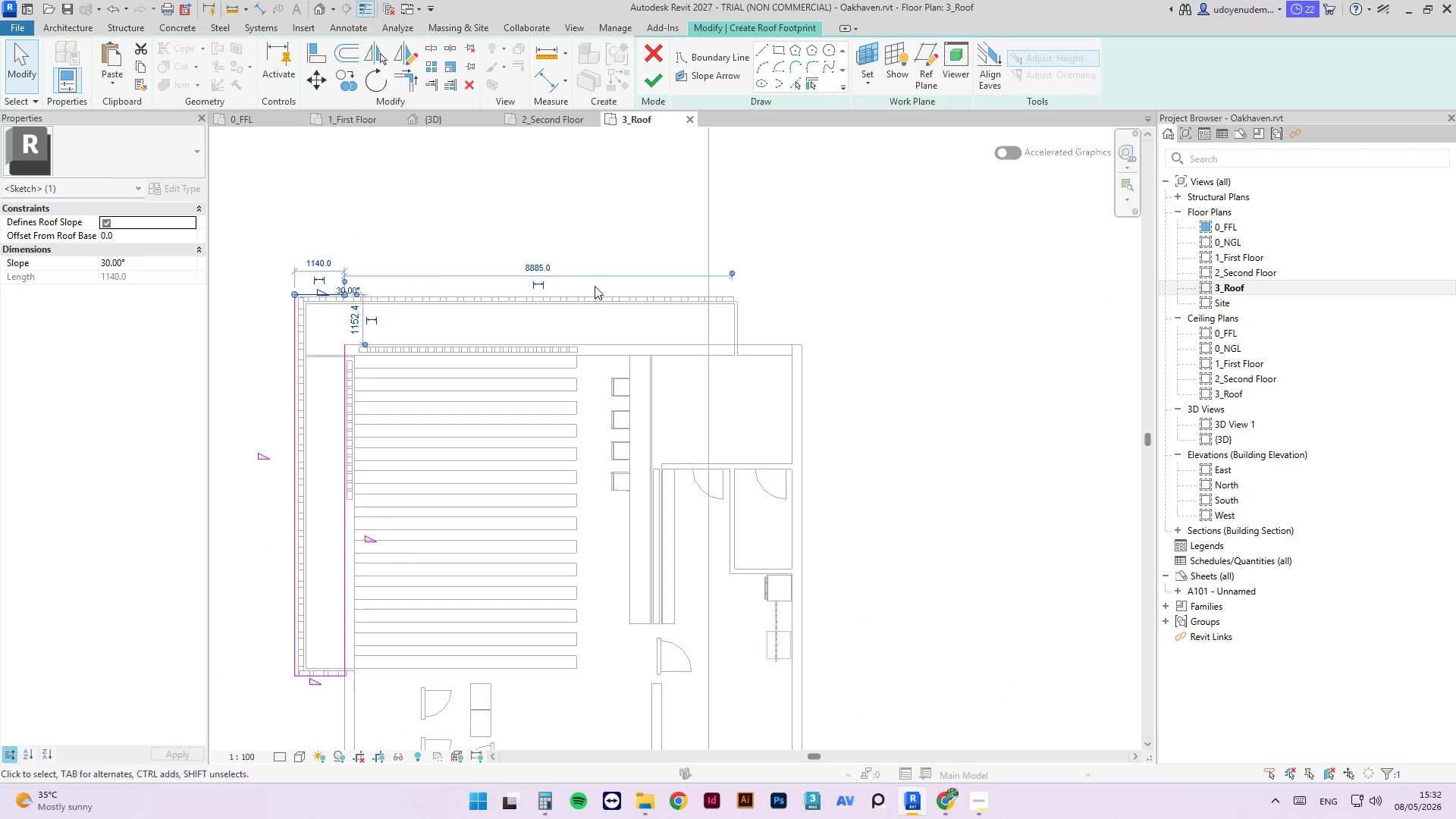 
left_click([595, 286])
 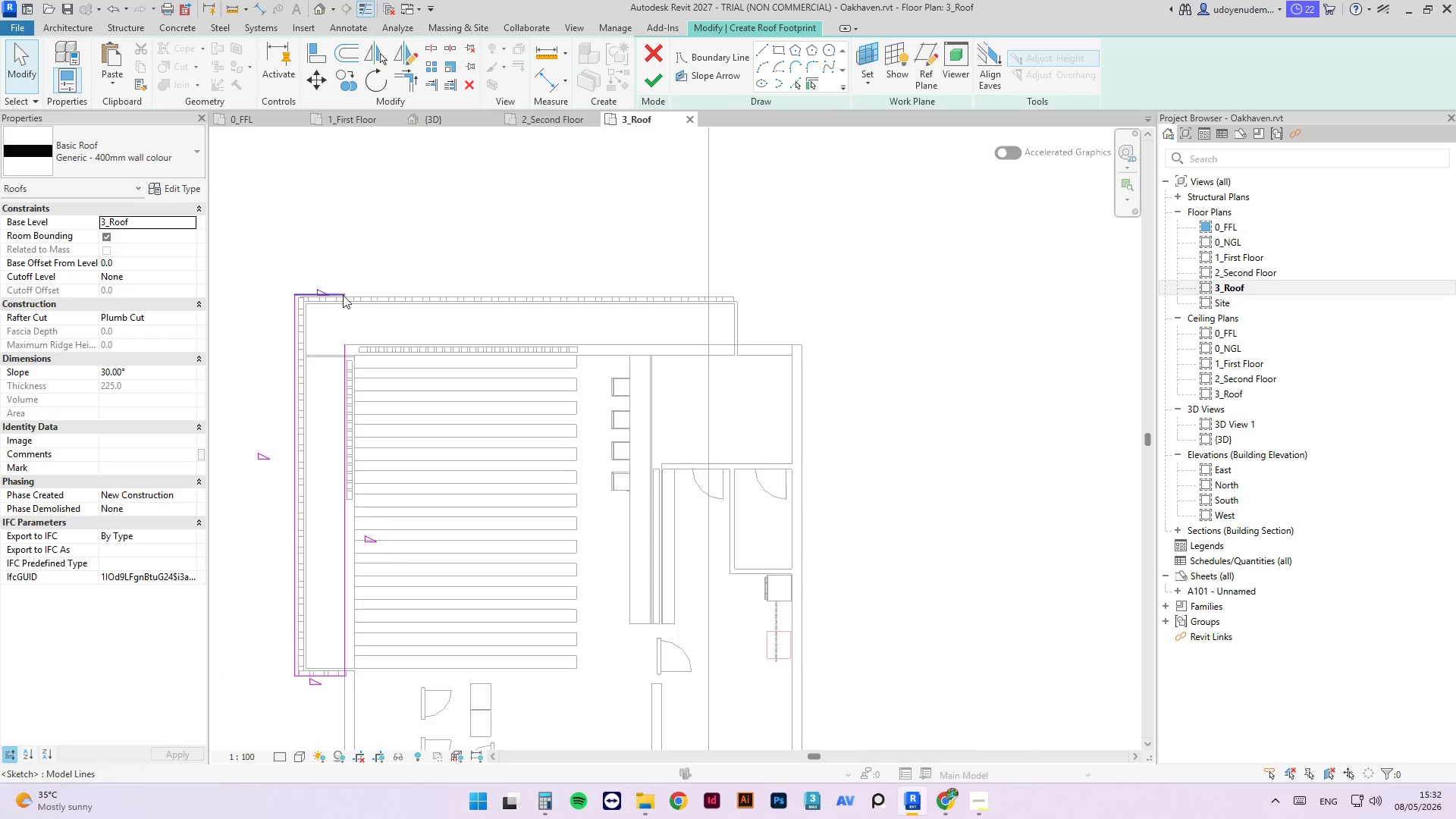 
left_click([340, 290])
 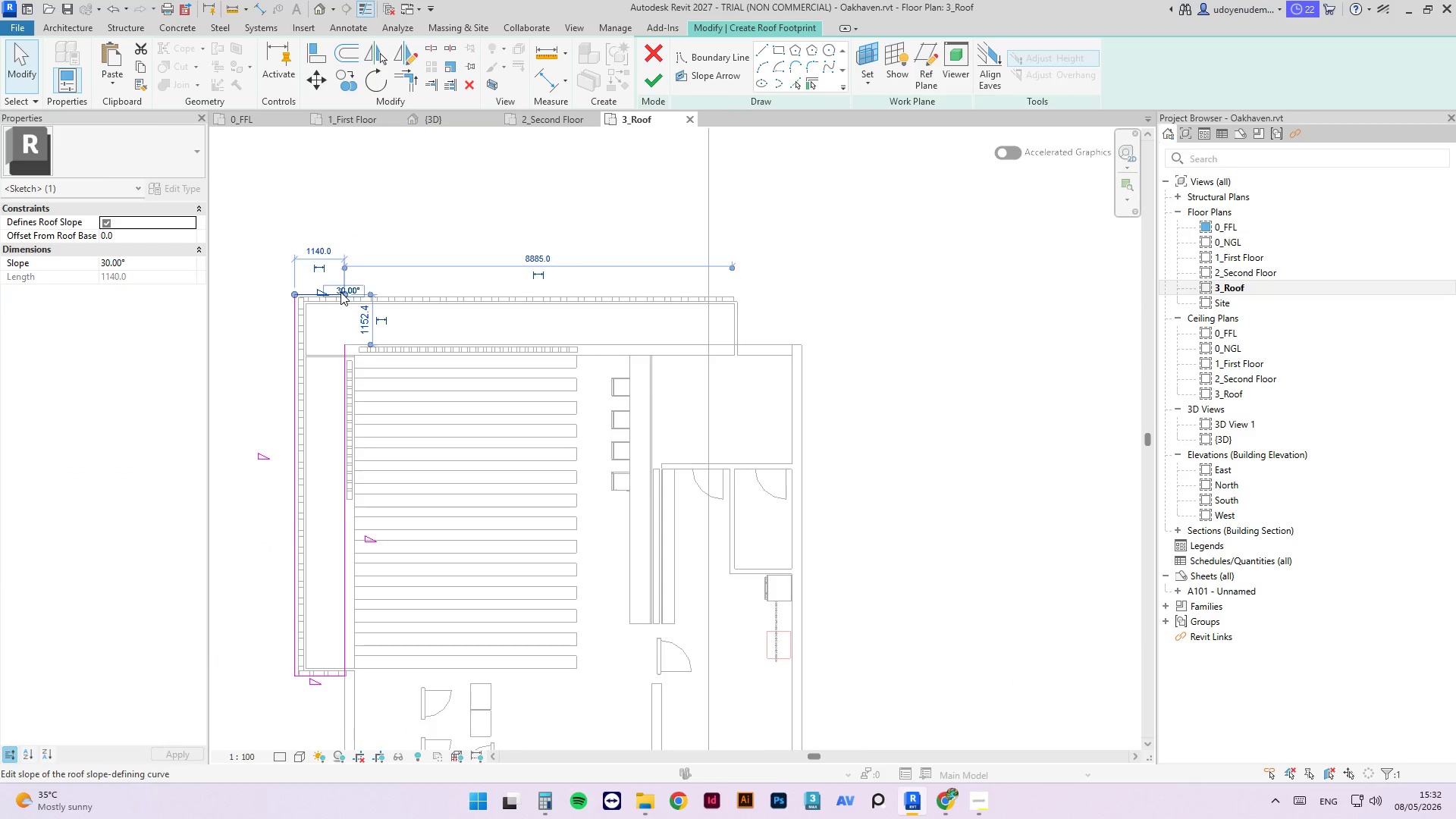 
scroll: coordinate [340, 292], scroll_direction: up, amount: 5.0
 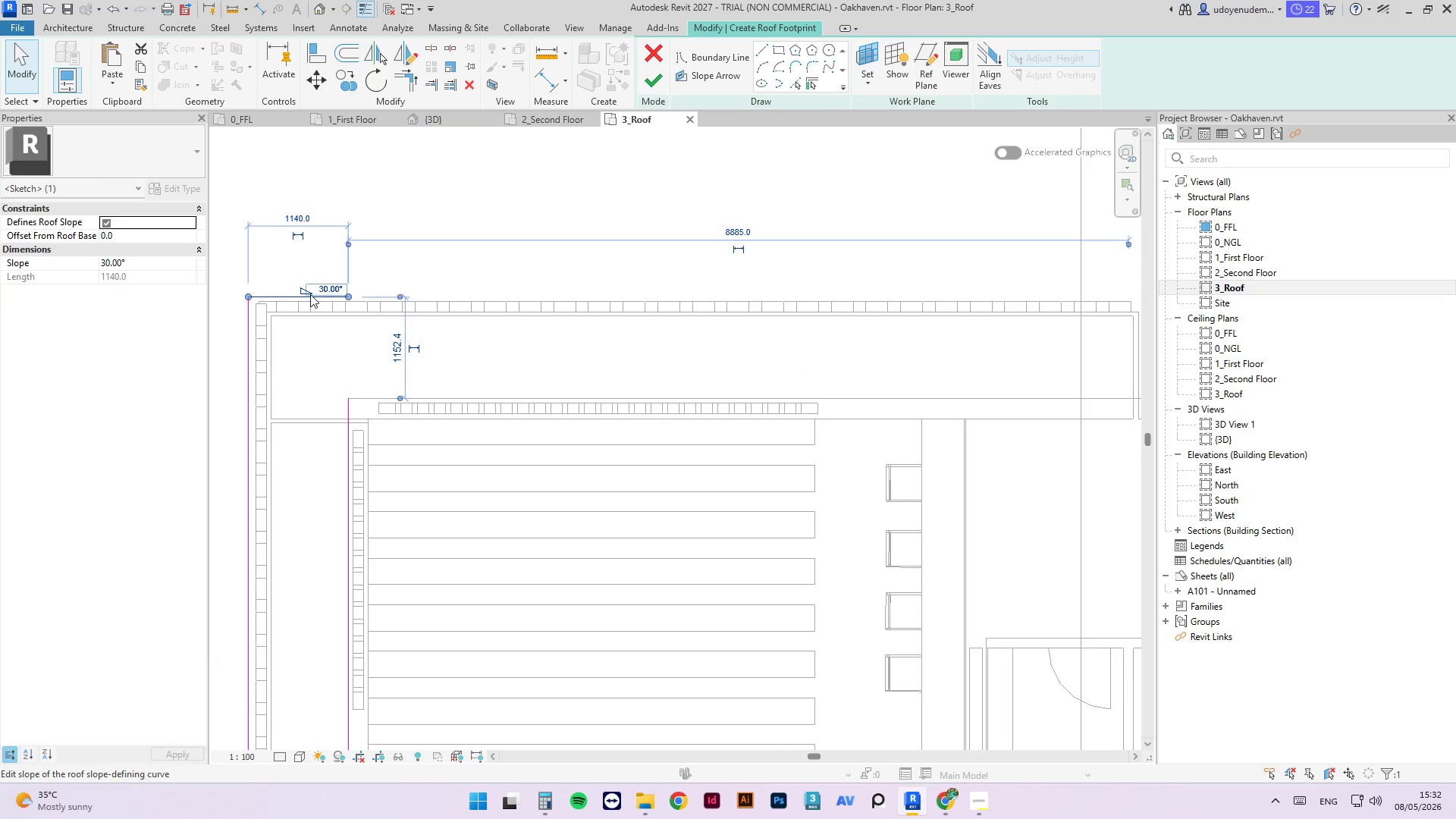 
scroll: coordinate [256, 301], scroll_direction: down, amount: 5.0
 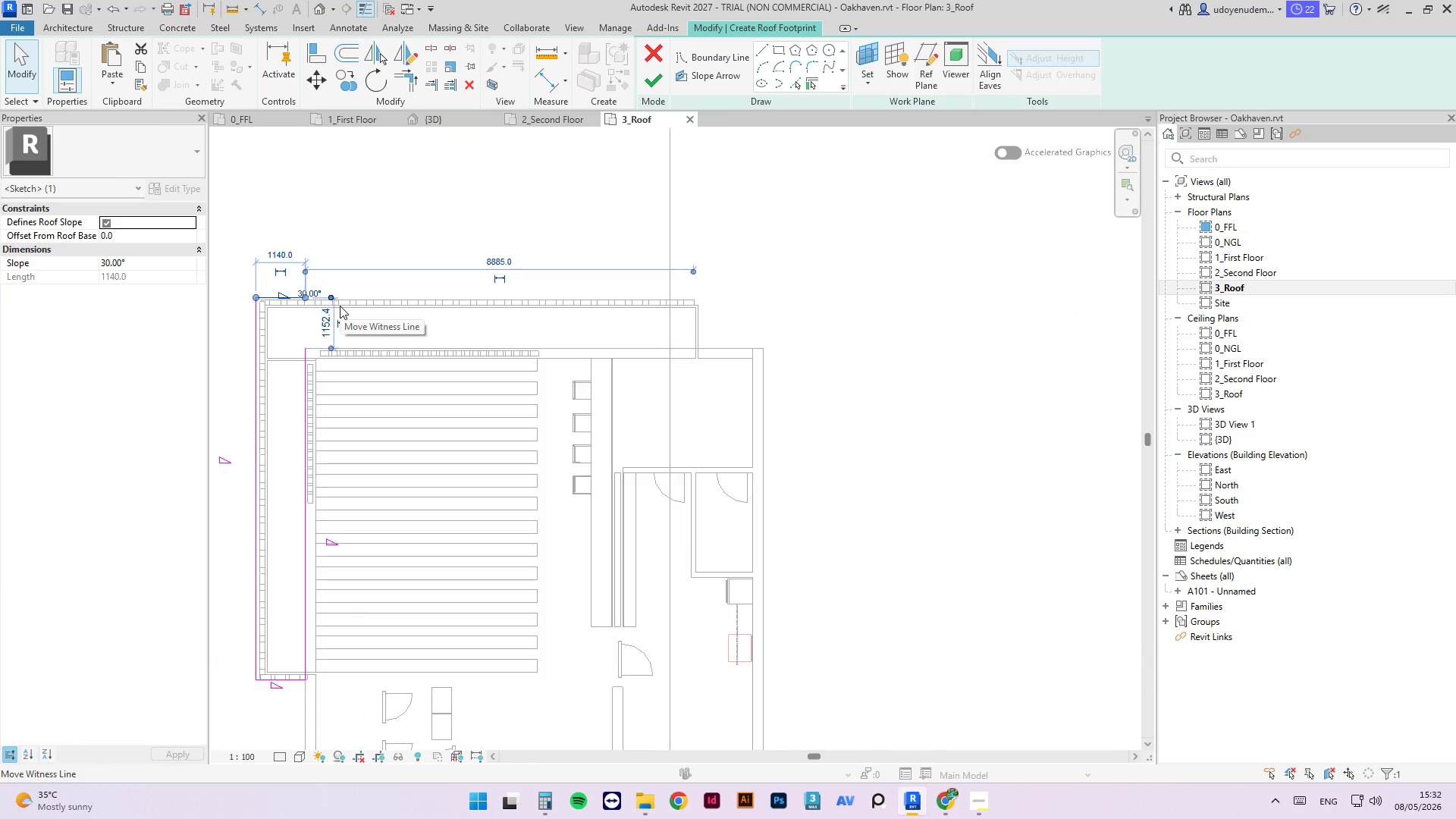 
wait(5.02)
 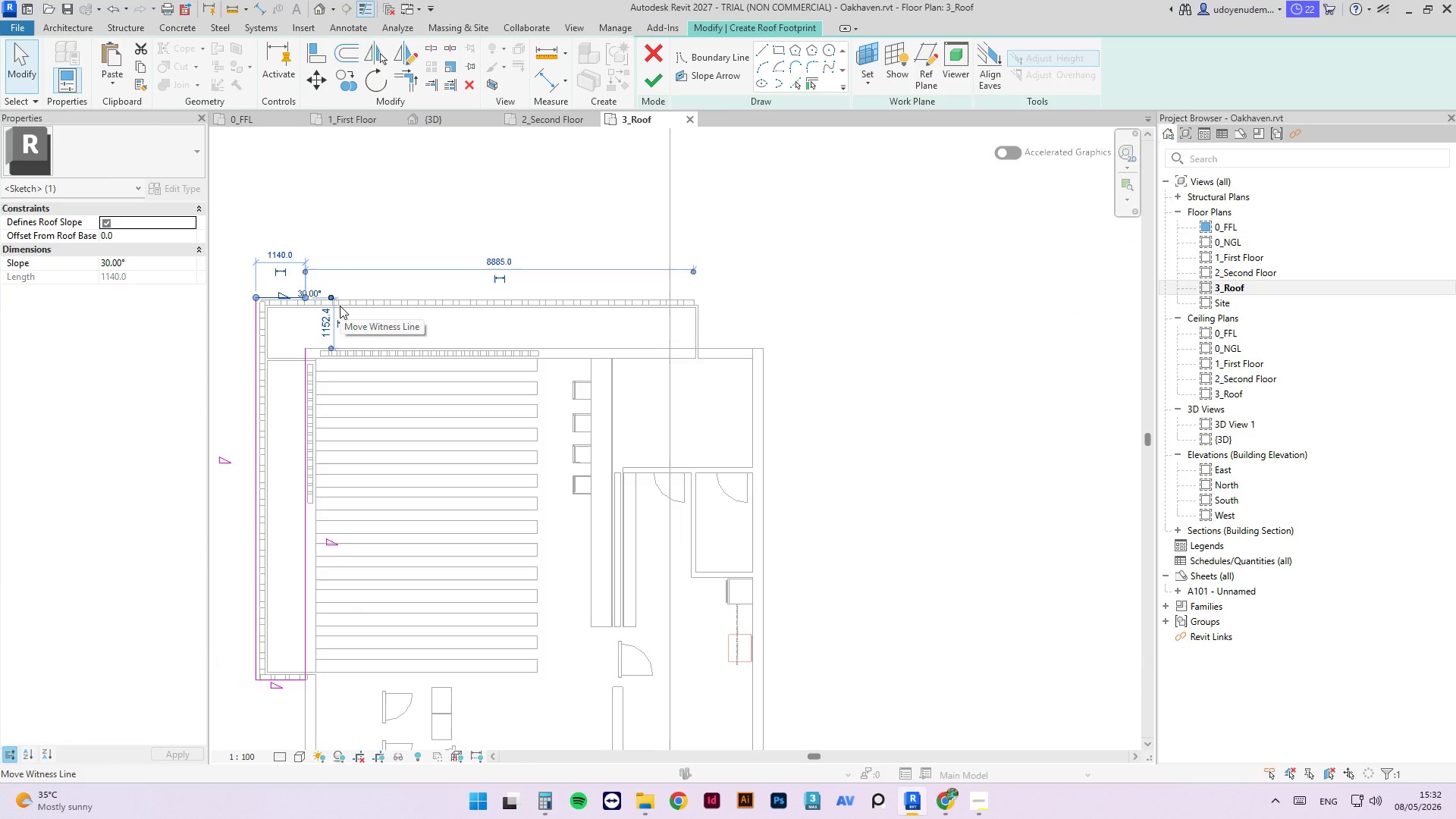 
left_click([379, 233])
 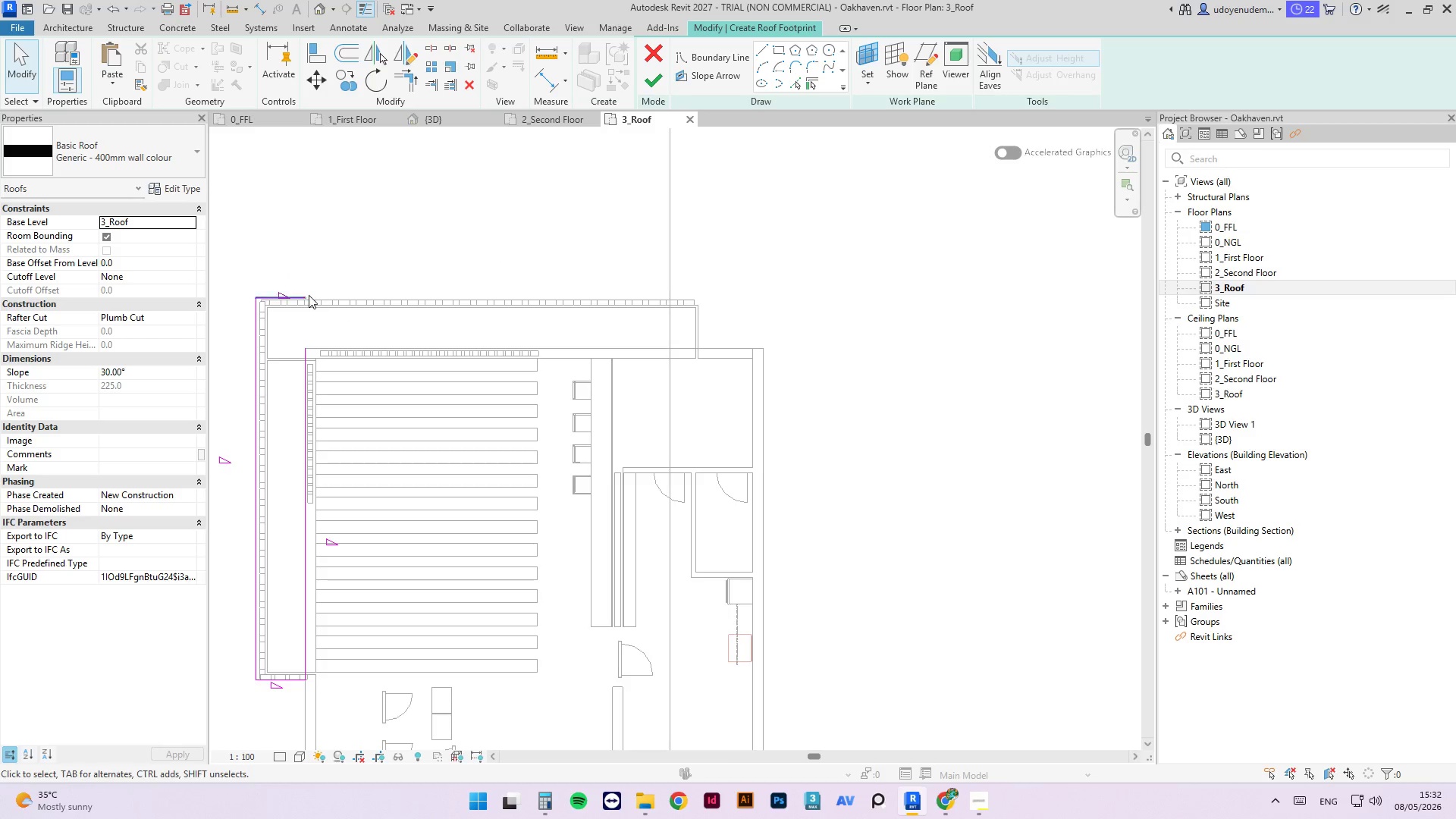 
left_click([306, 295])
 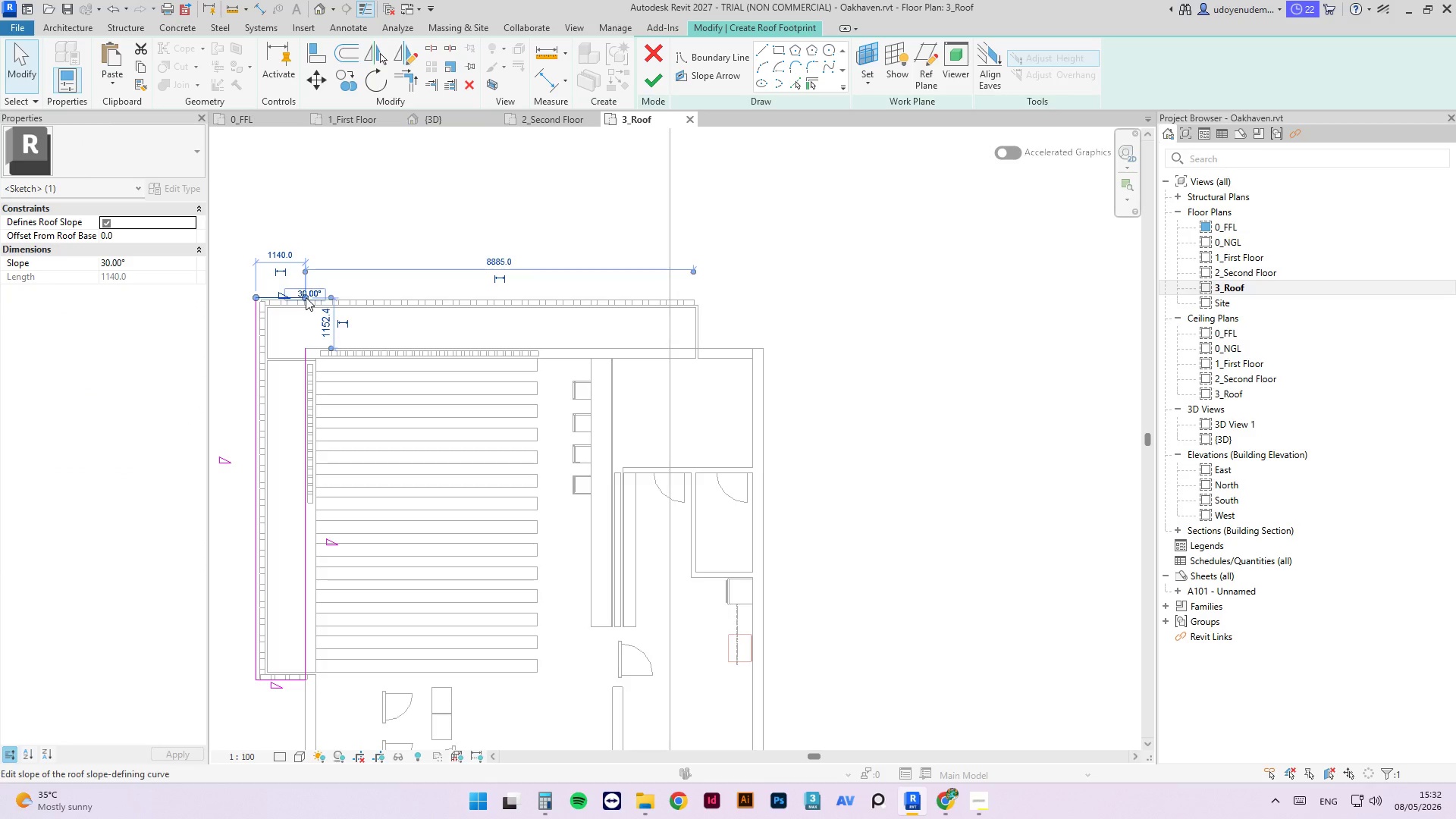 
left_click_drag(start_coordinate=[306, 297], to_coordinate=[462, 291])
 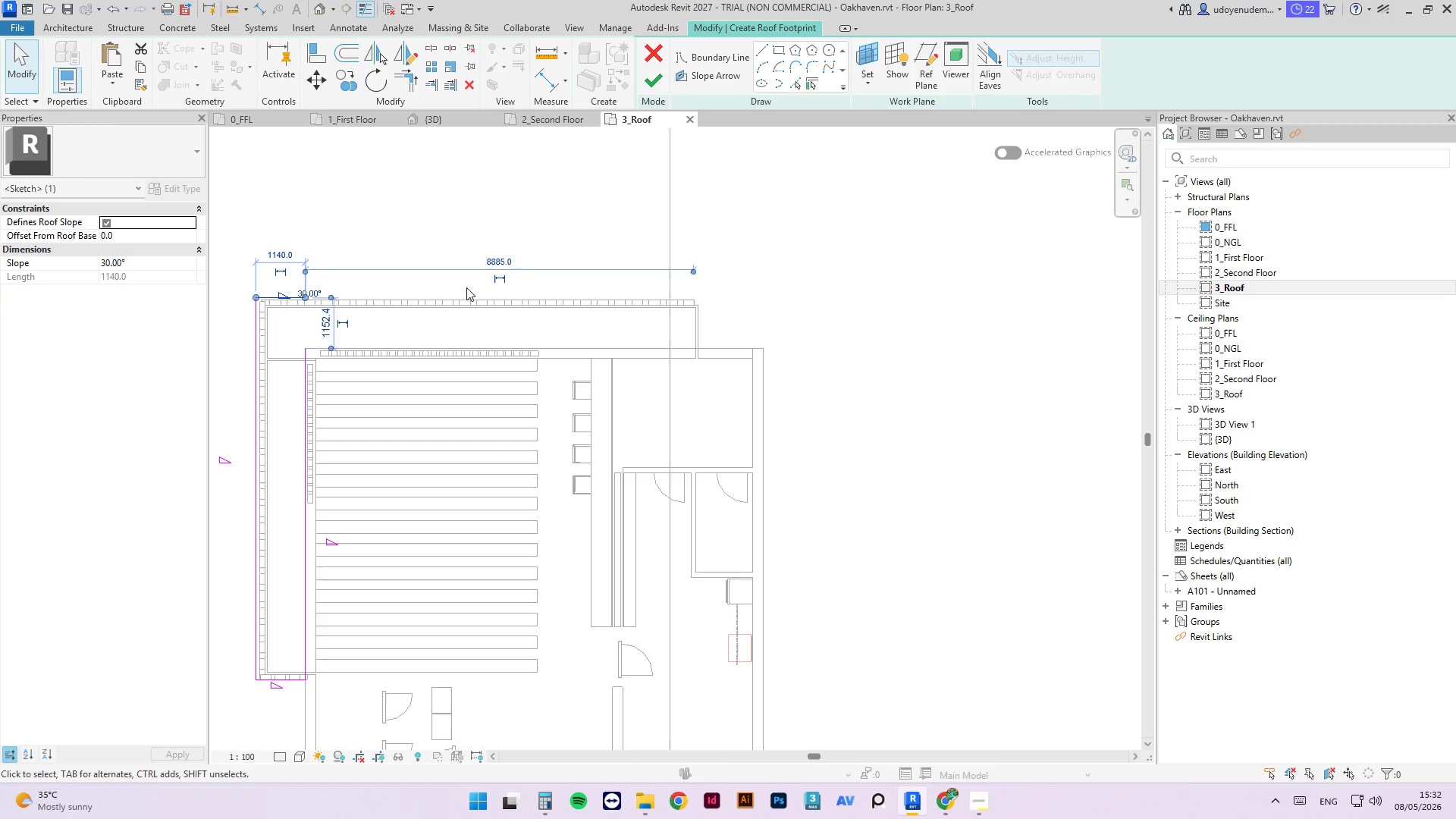 
left_click([466, 287])
 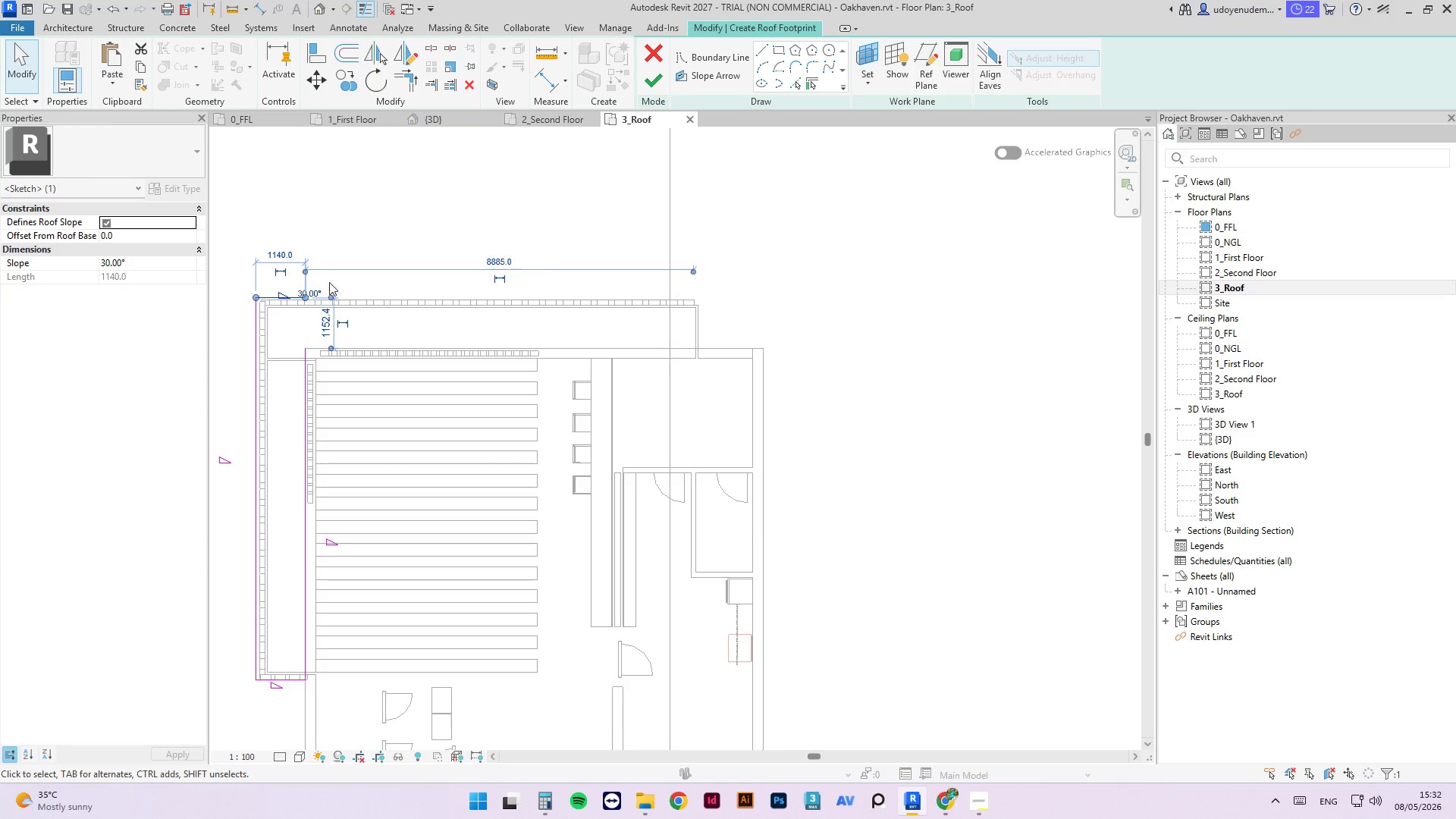 
scroll: coordinate [326, 283], scroll_direction: up, amount: 4.0
 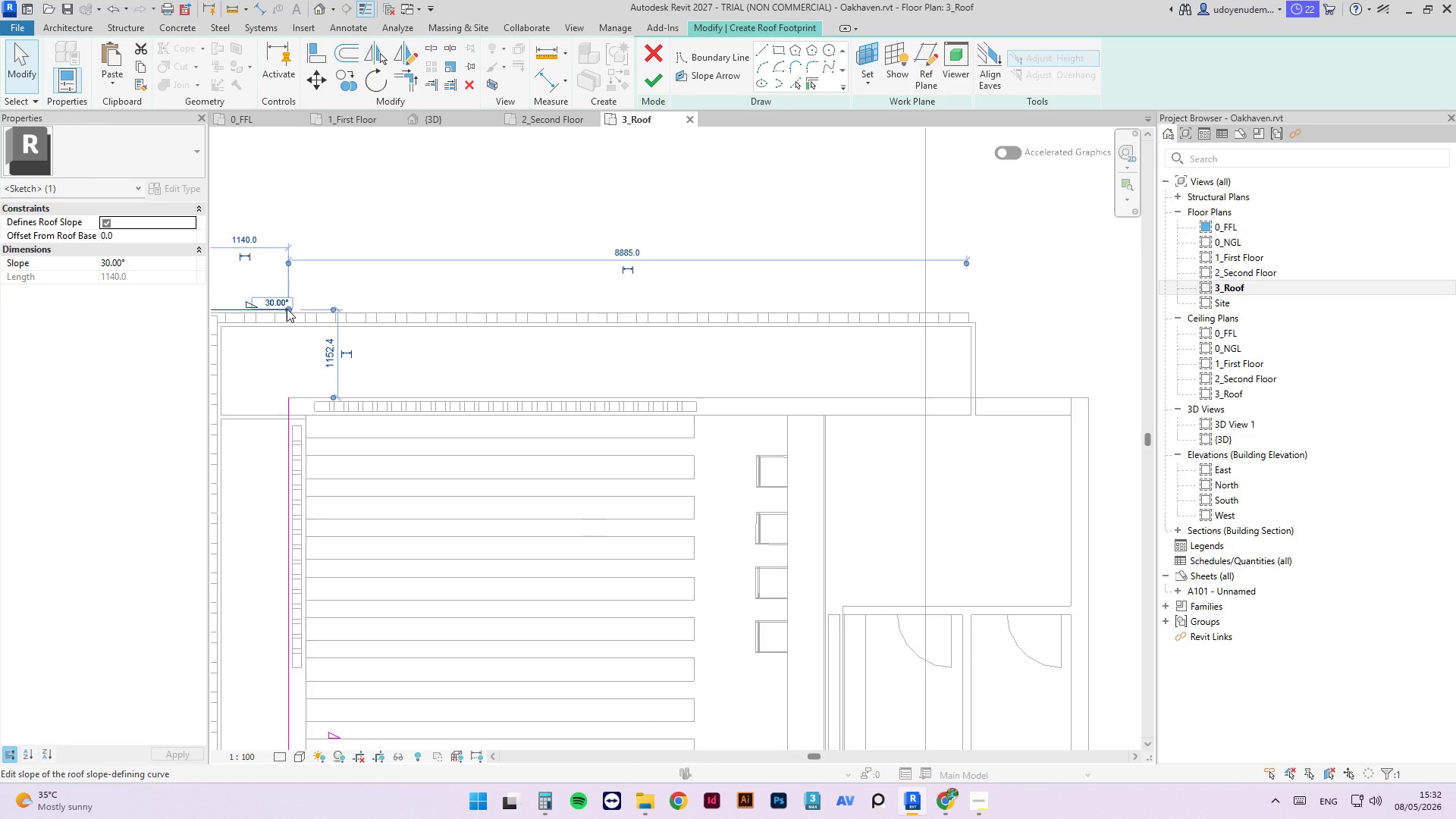 
left_click_drag(start_coordinate=[287, 309], to_coordinate=[356, 305])
 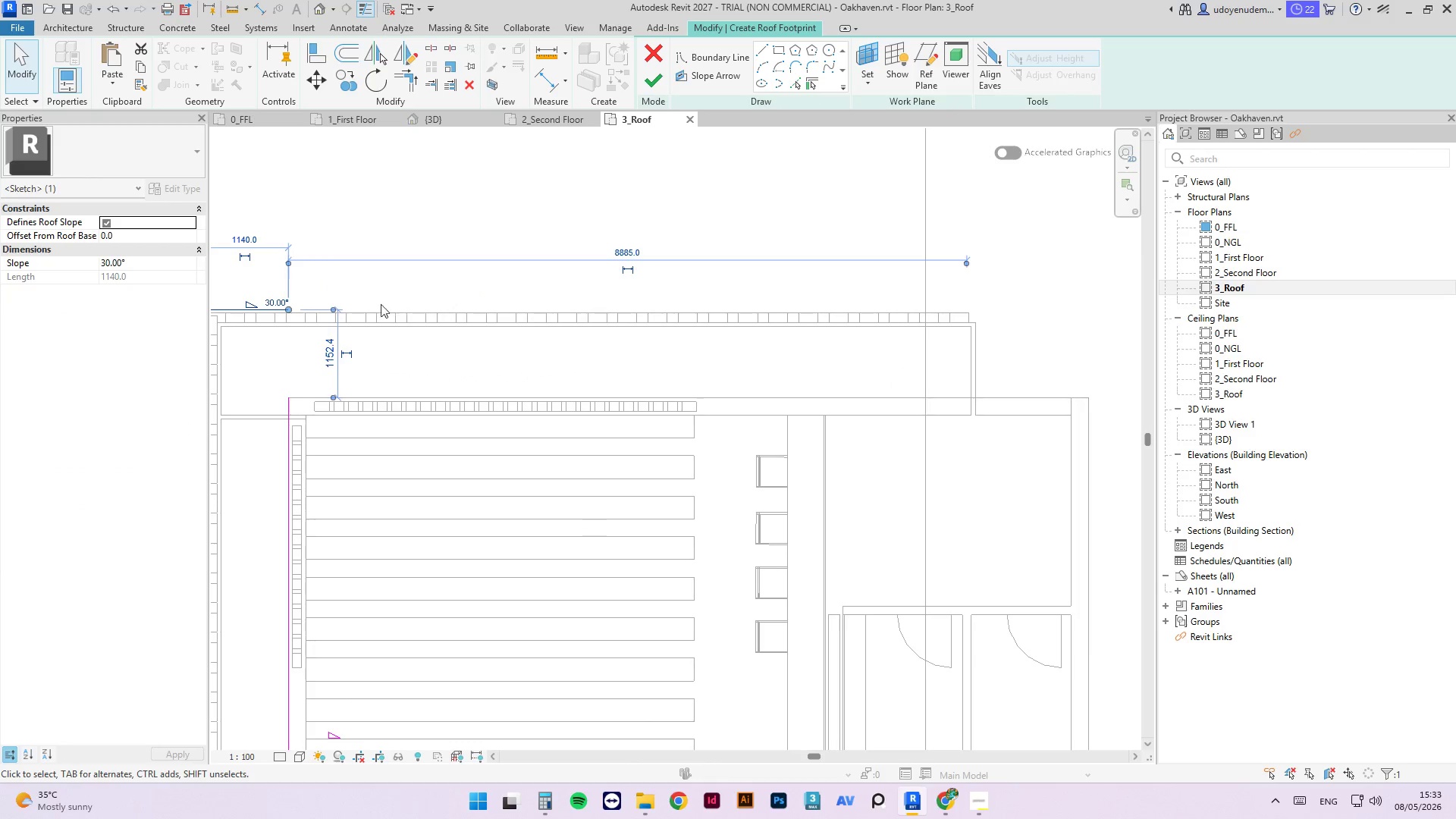 
key(Escape)
 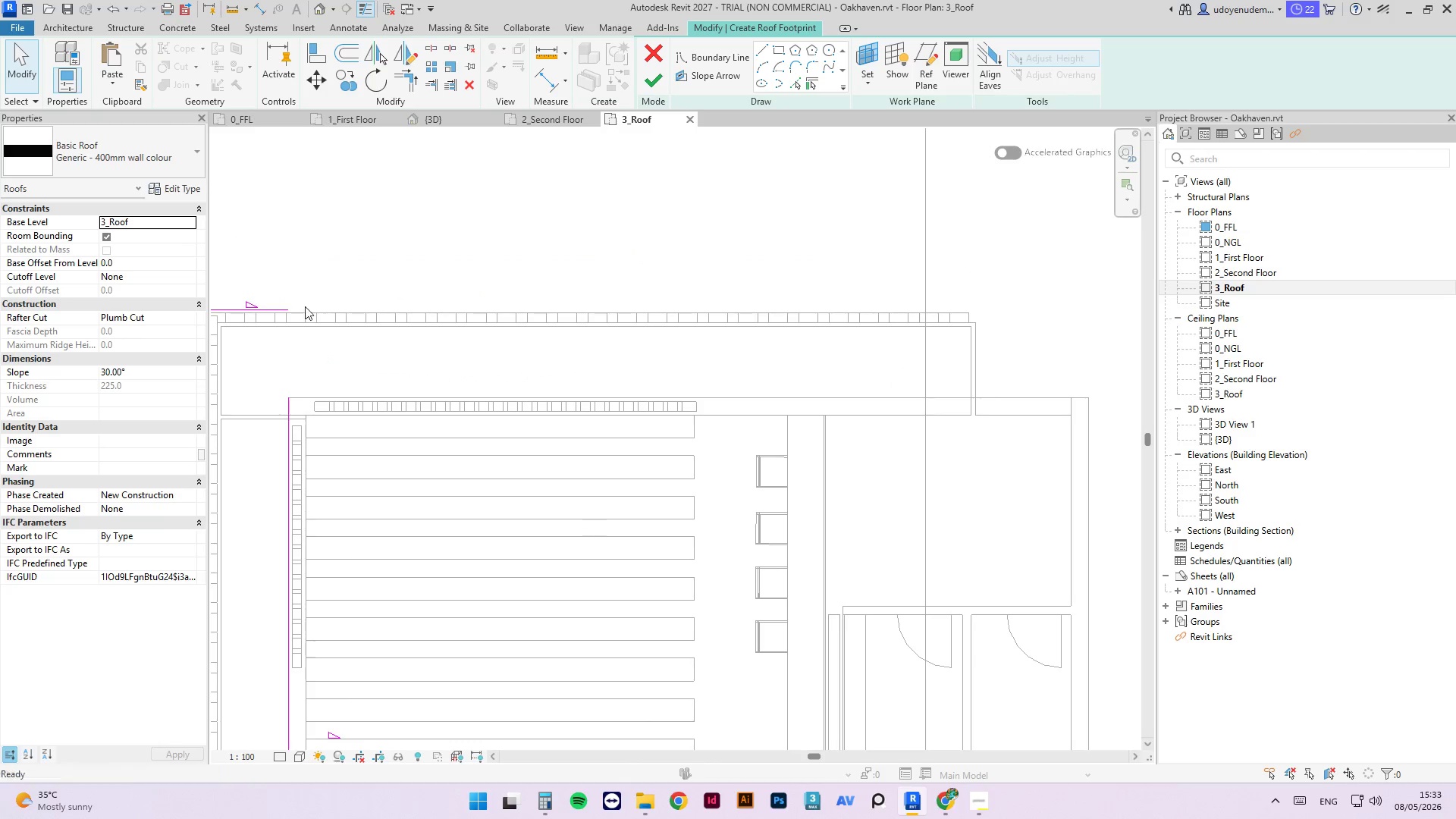 
key(Escape)
 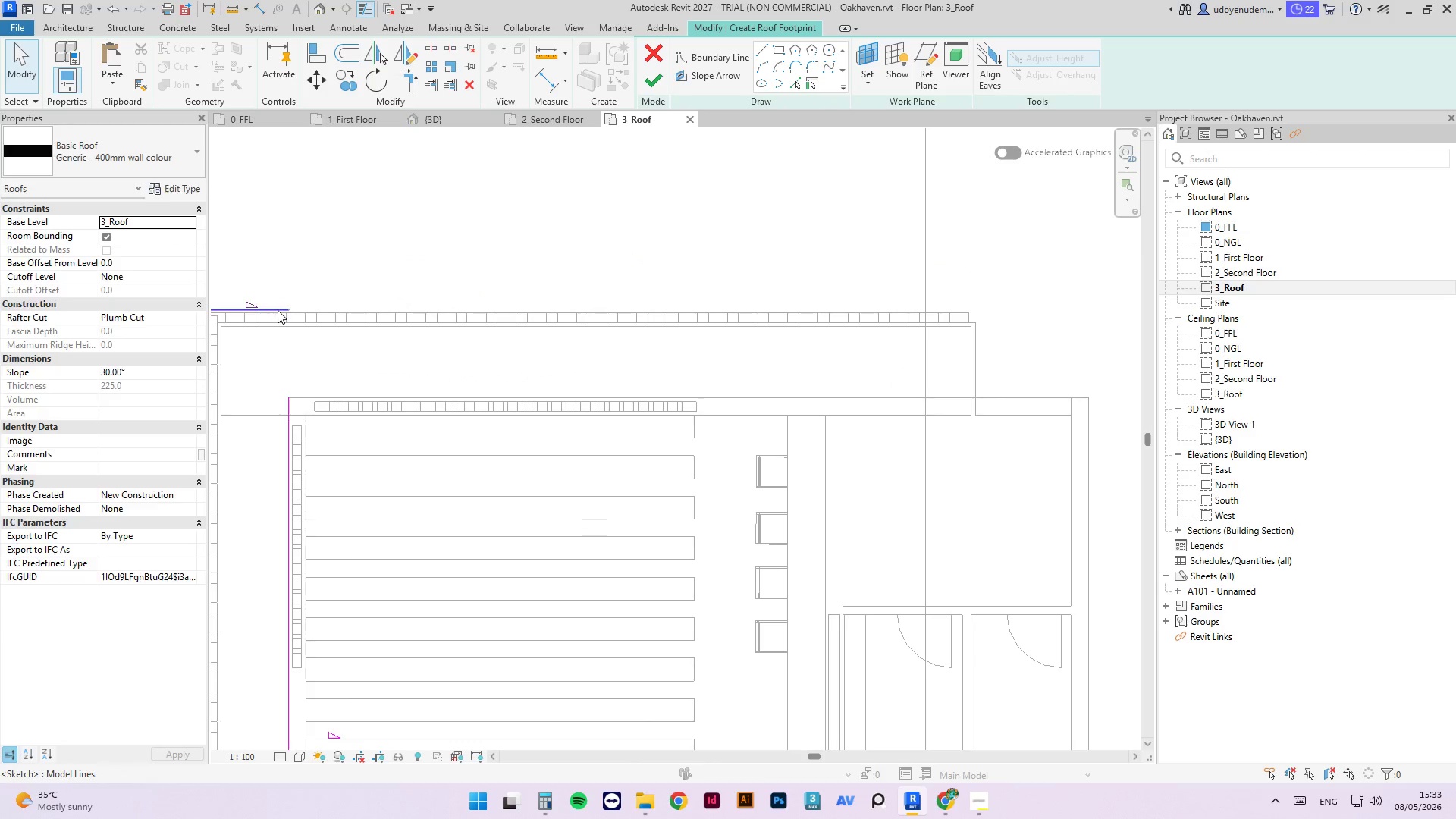 
left_click([278, 310])
 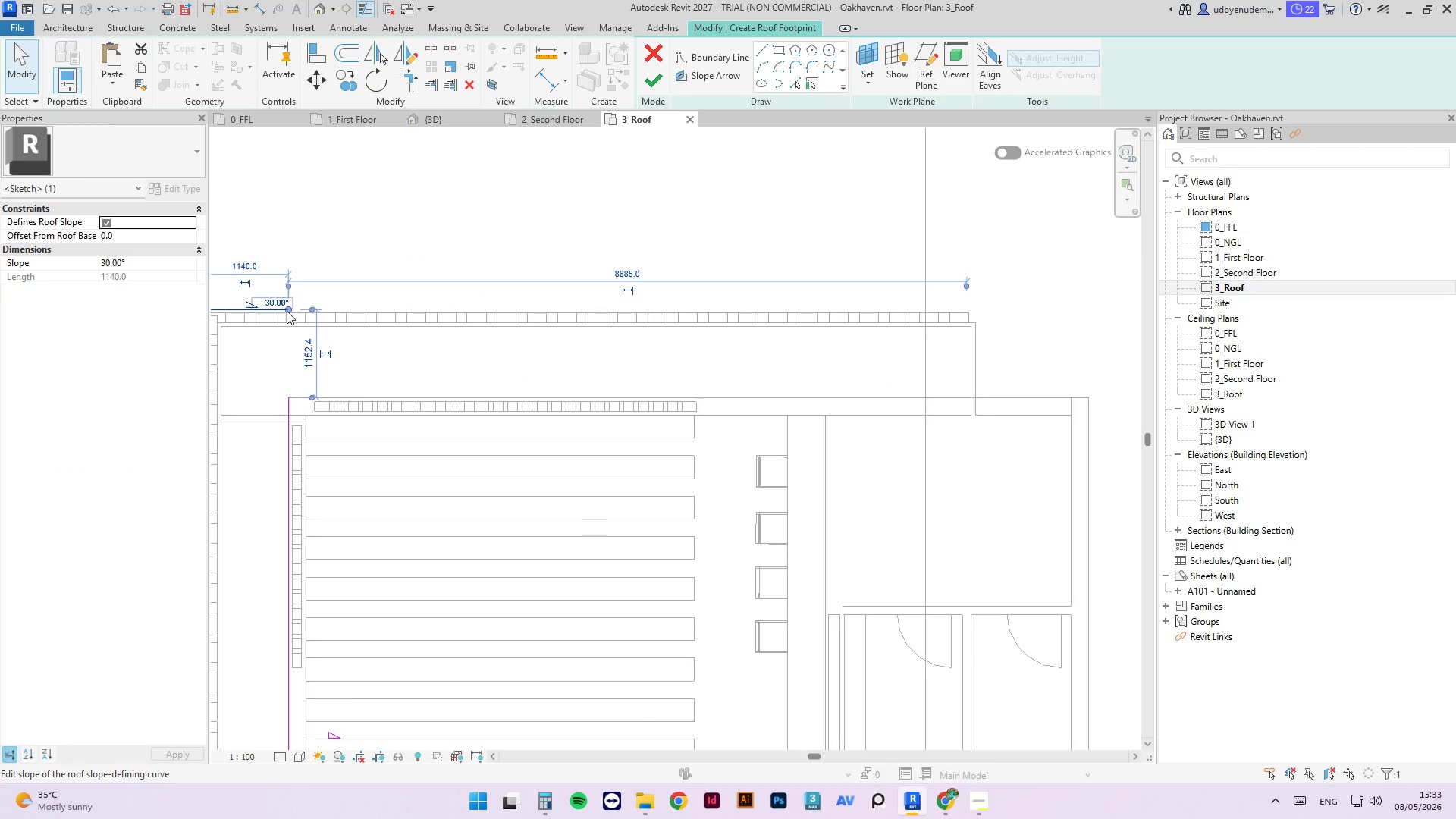 
left_click_drag(start_coordinate=[287, 311], to_coordinate=[353, 313])
 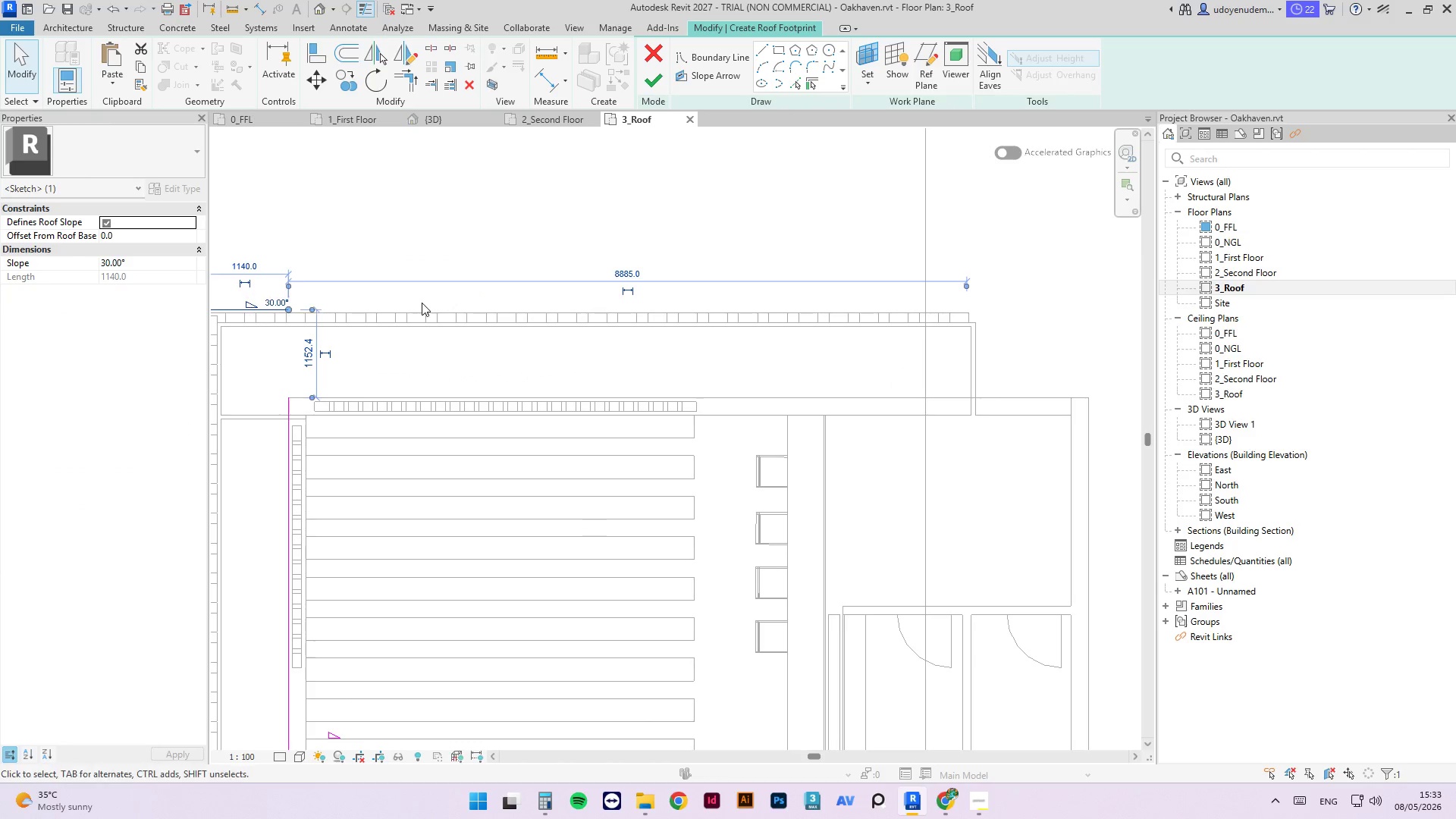 
key(Escape)
 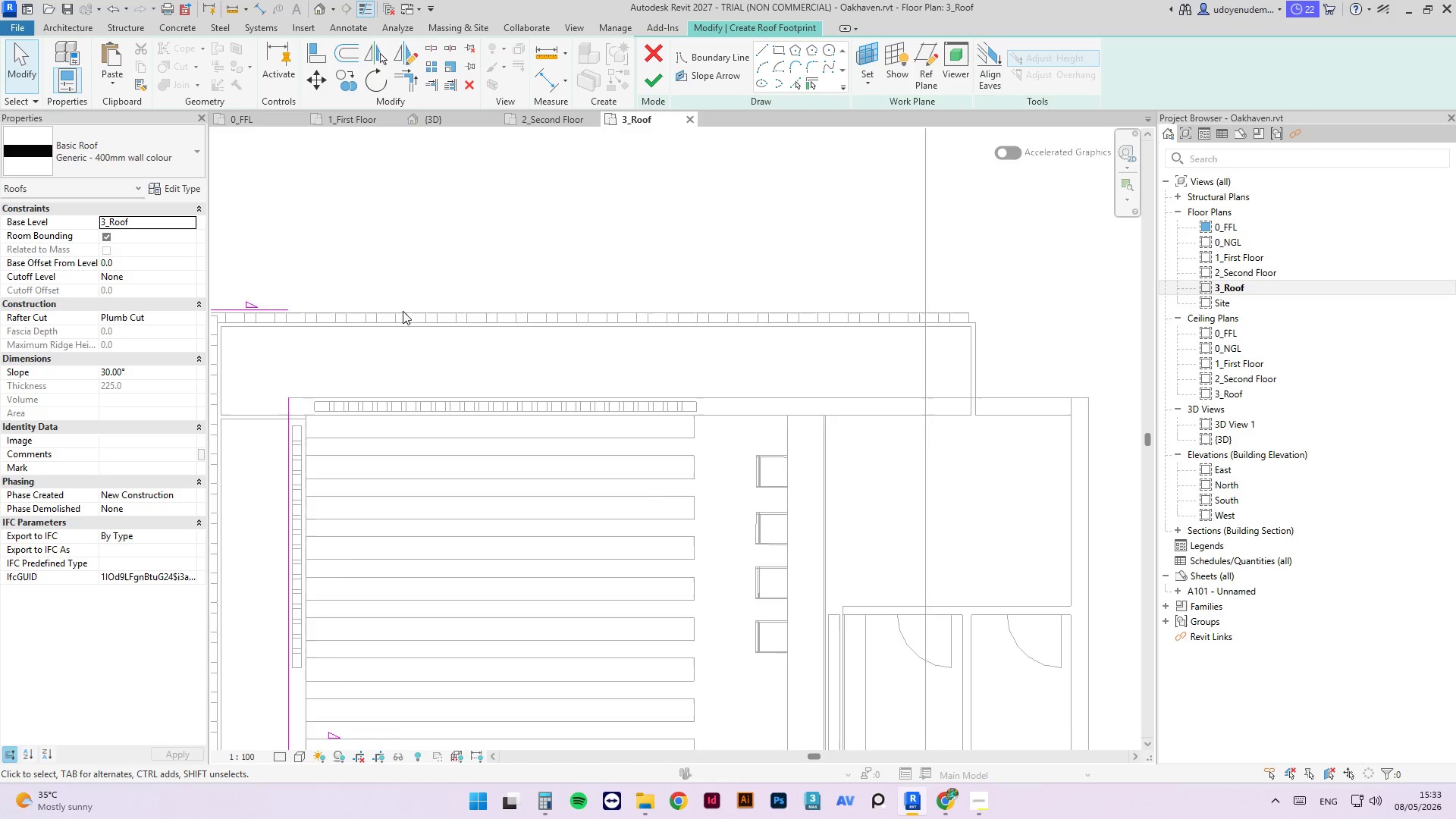 
scroll: coordinate [371, 363], scroll_direction: down, amount: 2.0
 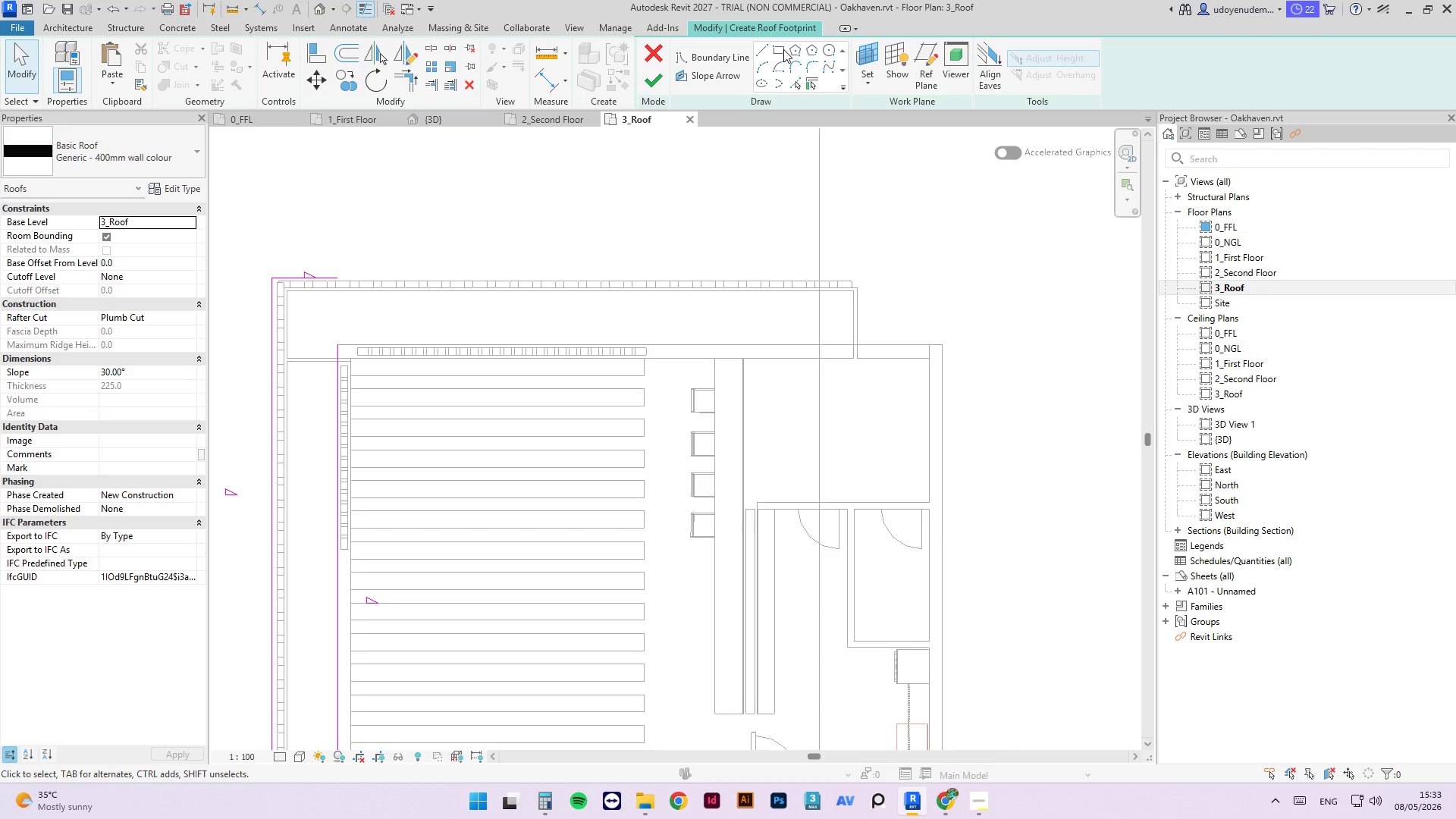 
left_click([761, 52])
 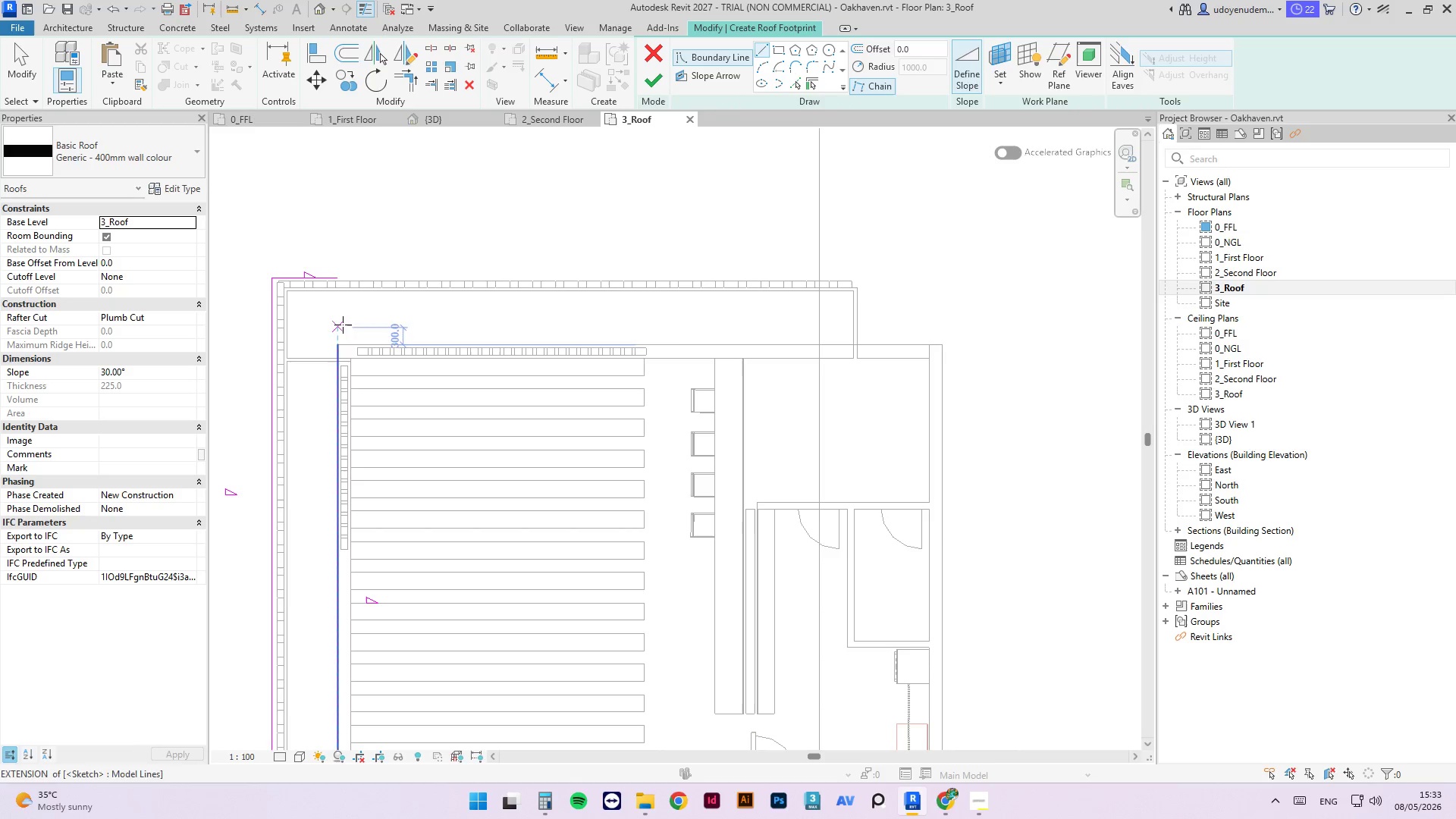 
scroll: coordinate [322, 347], scroll_direction: up, amount: 3.0
 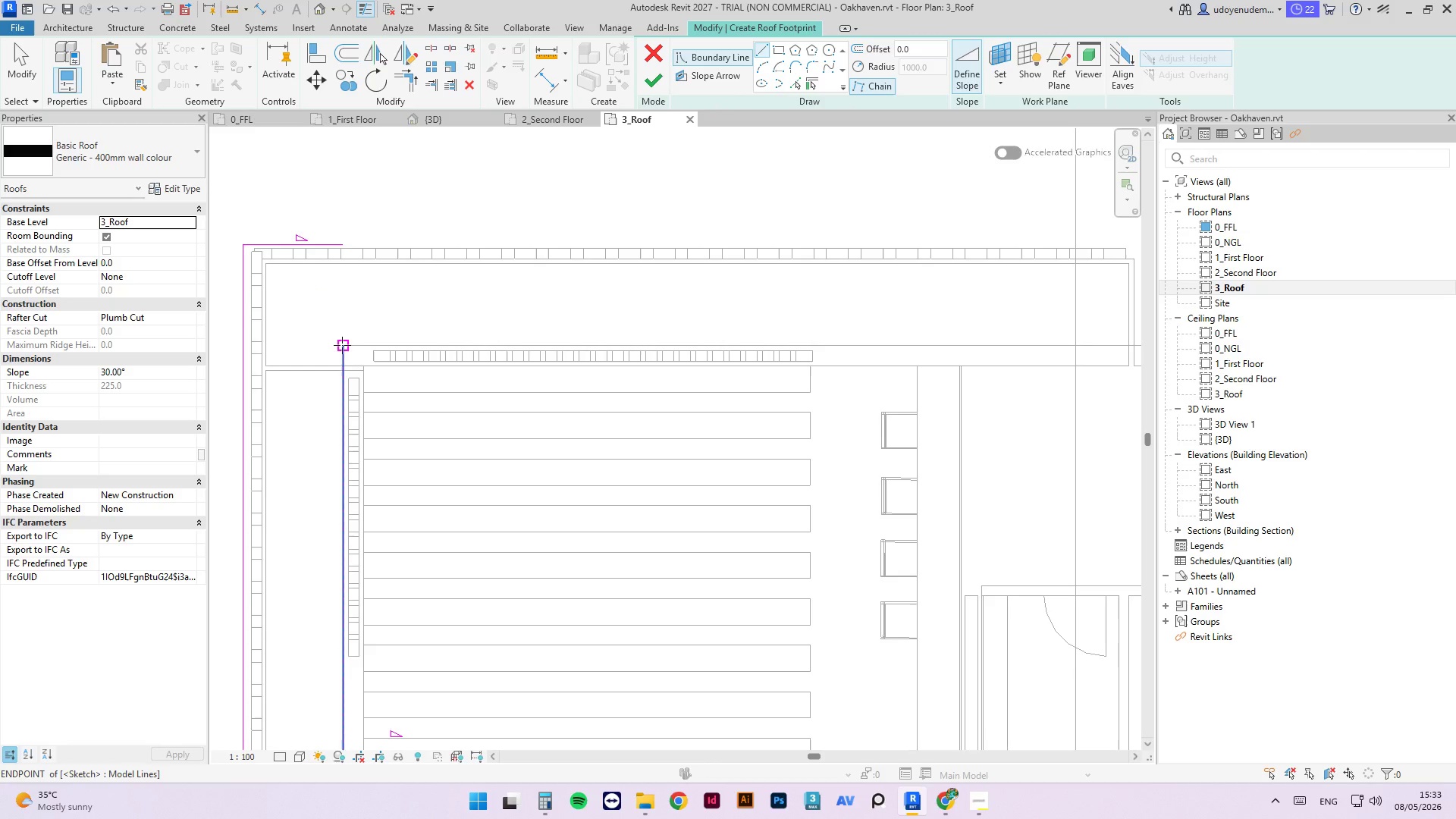 
left_click([342, 345])
 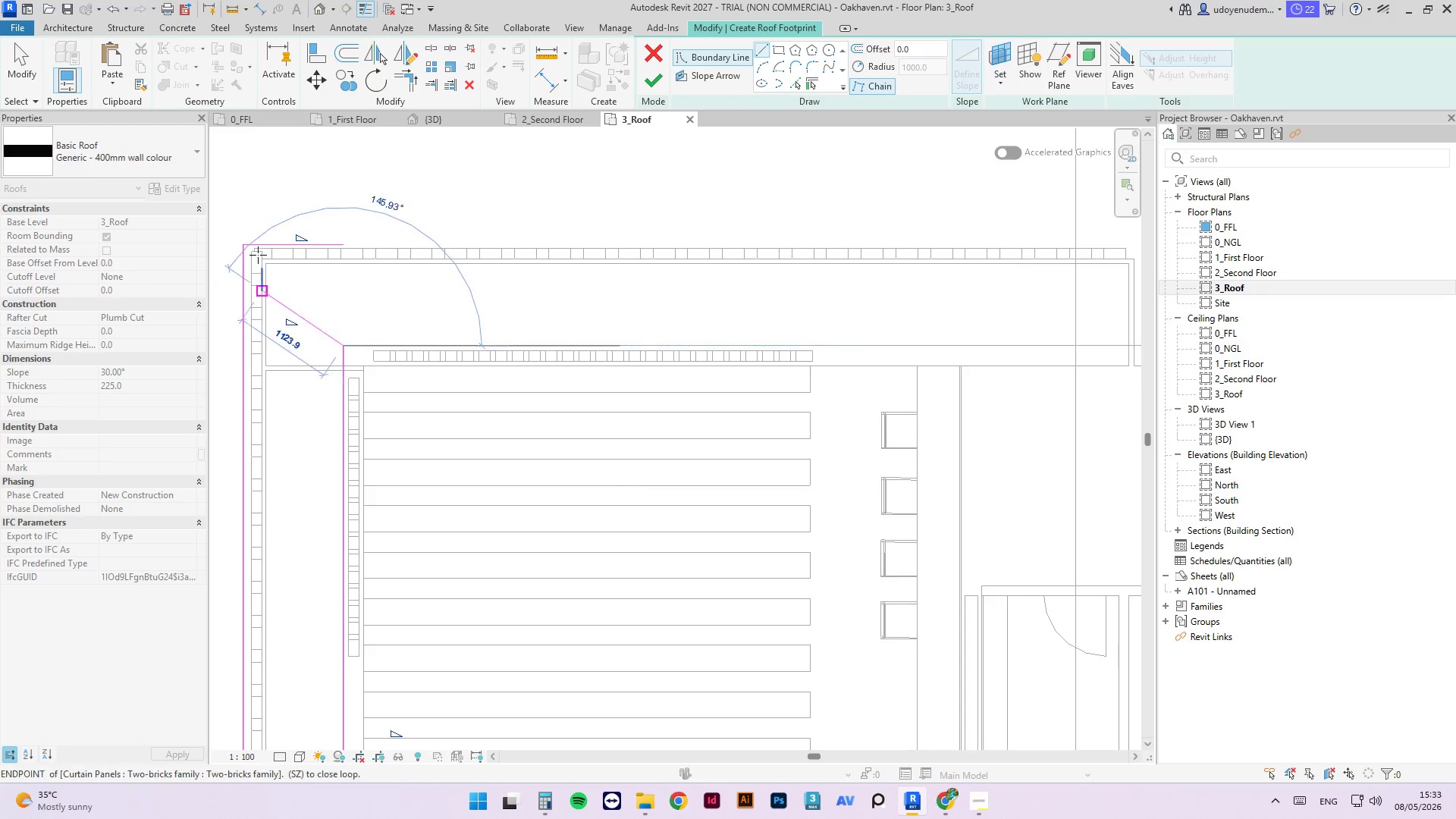 
scroll: coordinate [375, 200], scroll_direction: down, amount: 7.0
 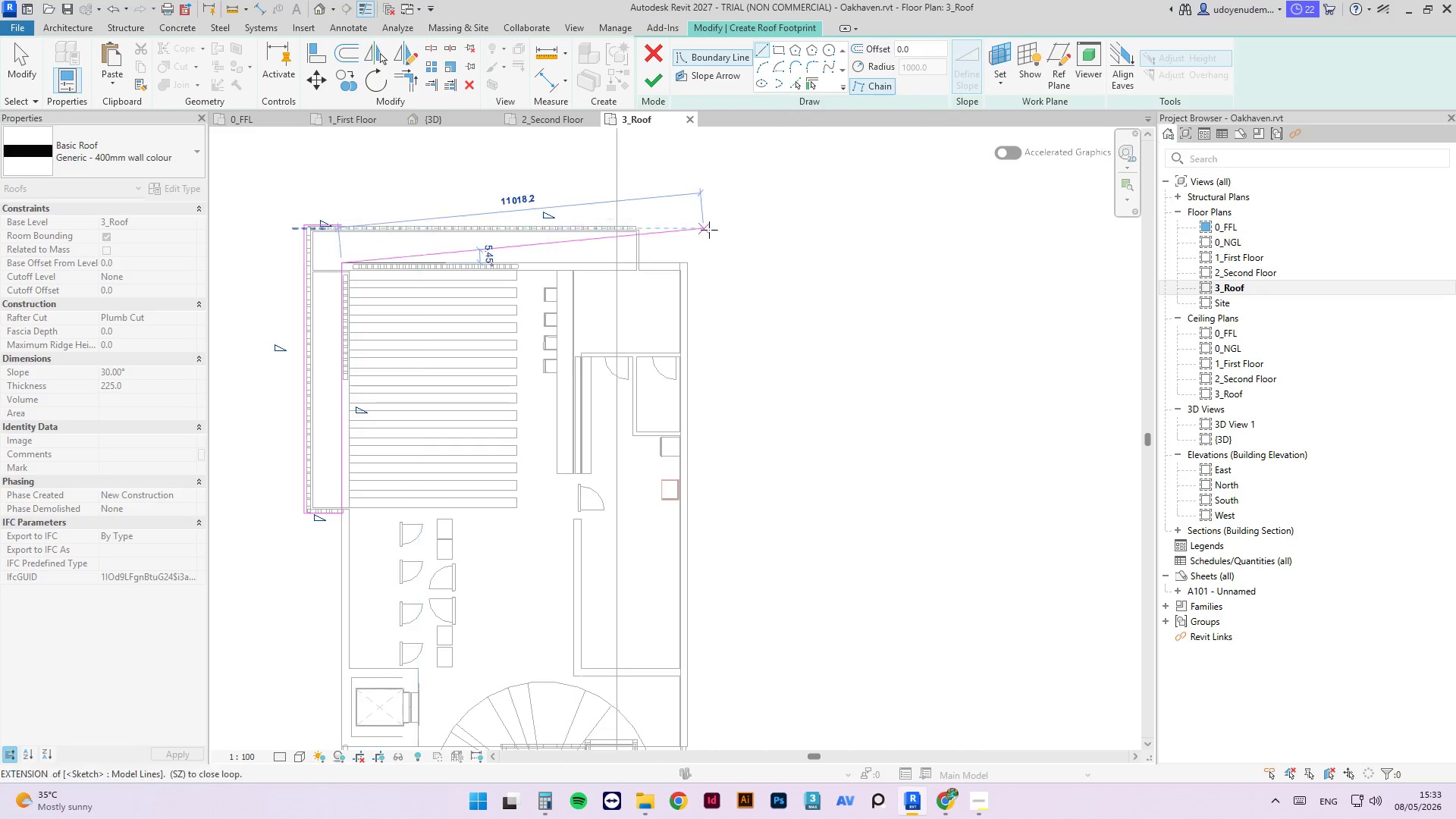 
scroll: coordinate [600, 267], scroll_direction: up, amount: 13.0
 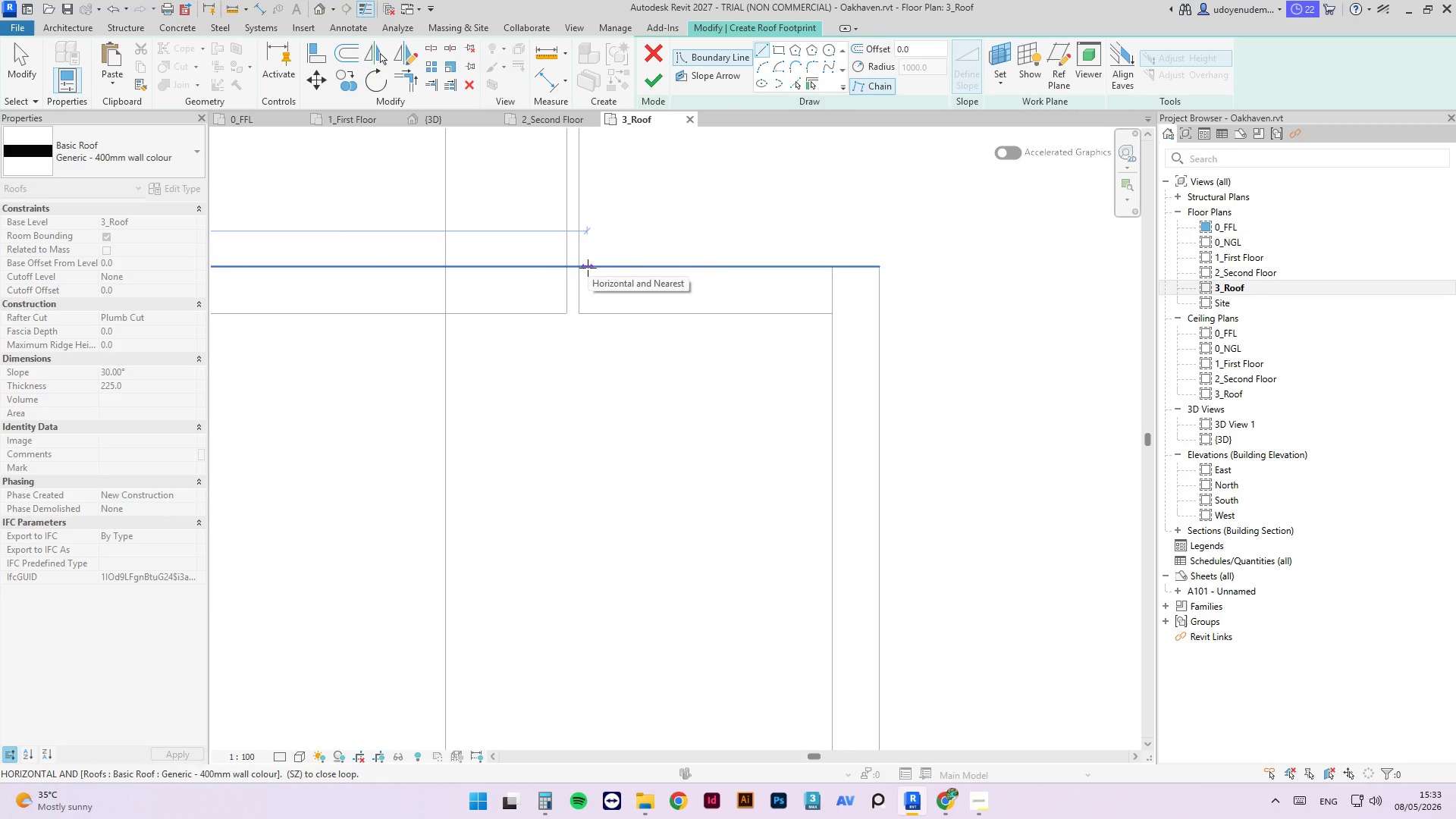 
left_click([588, 268])
 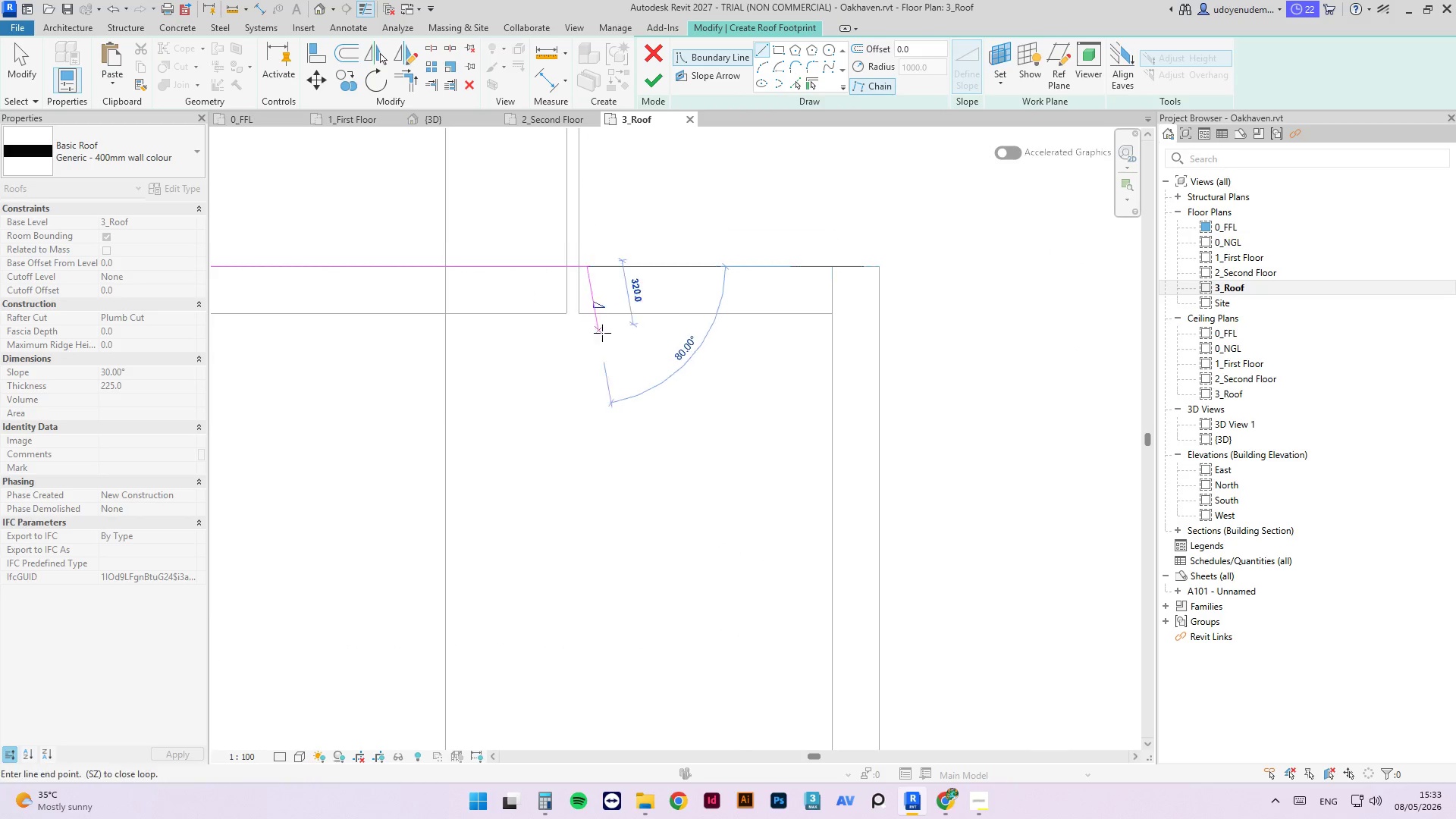 
scroll: coordinate [600, 353], scroll_direction: down, amount: 6.0
 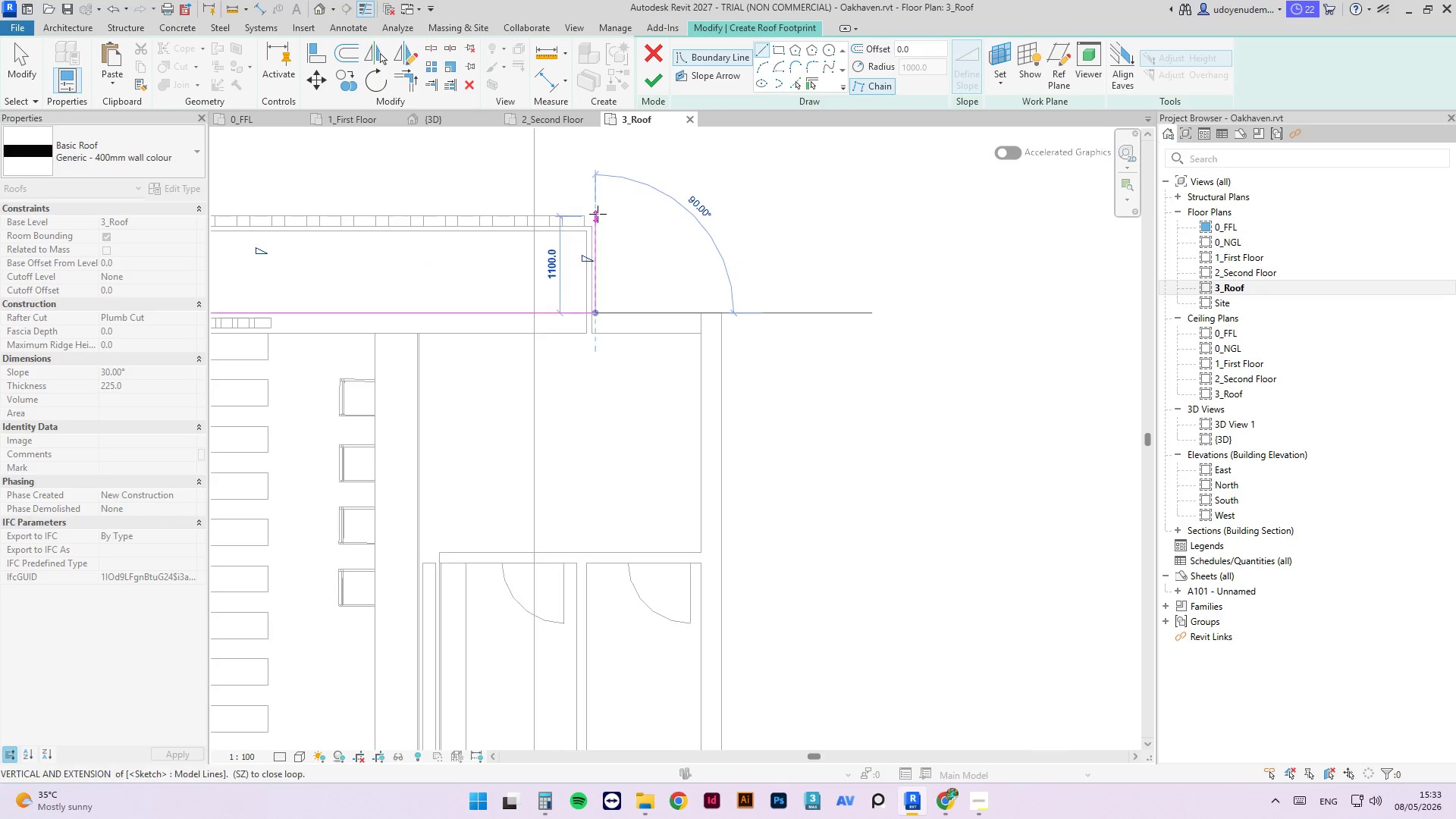 
left_click([597, 213])
 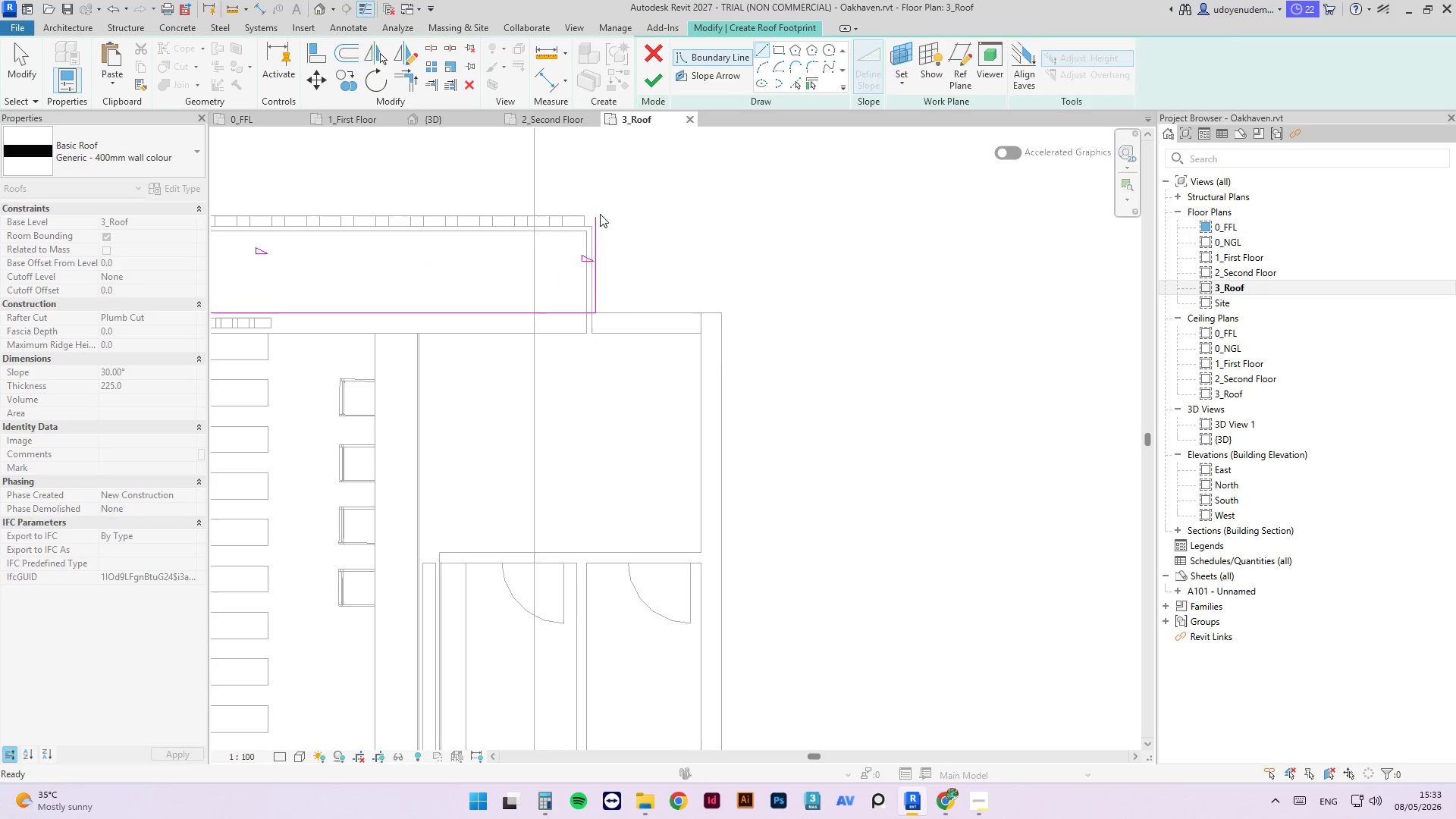 
key(Escape)
type(tr)
 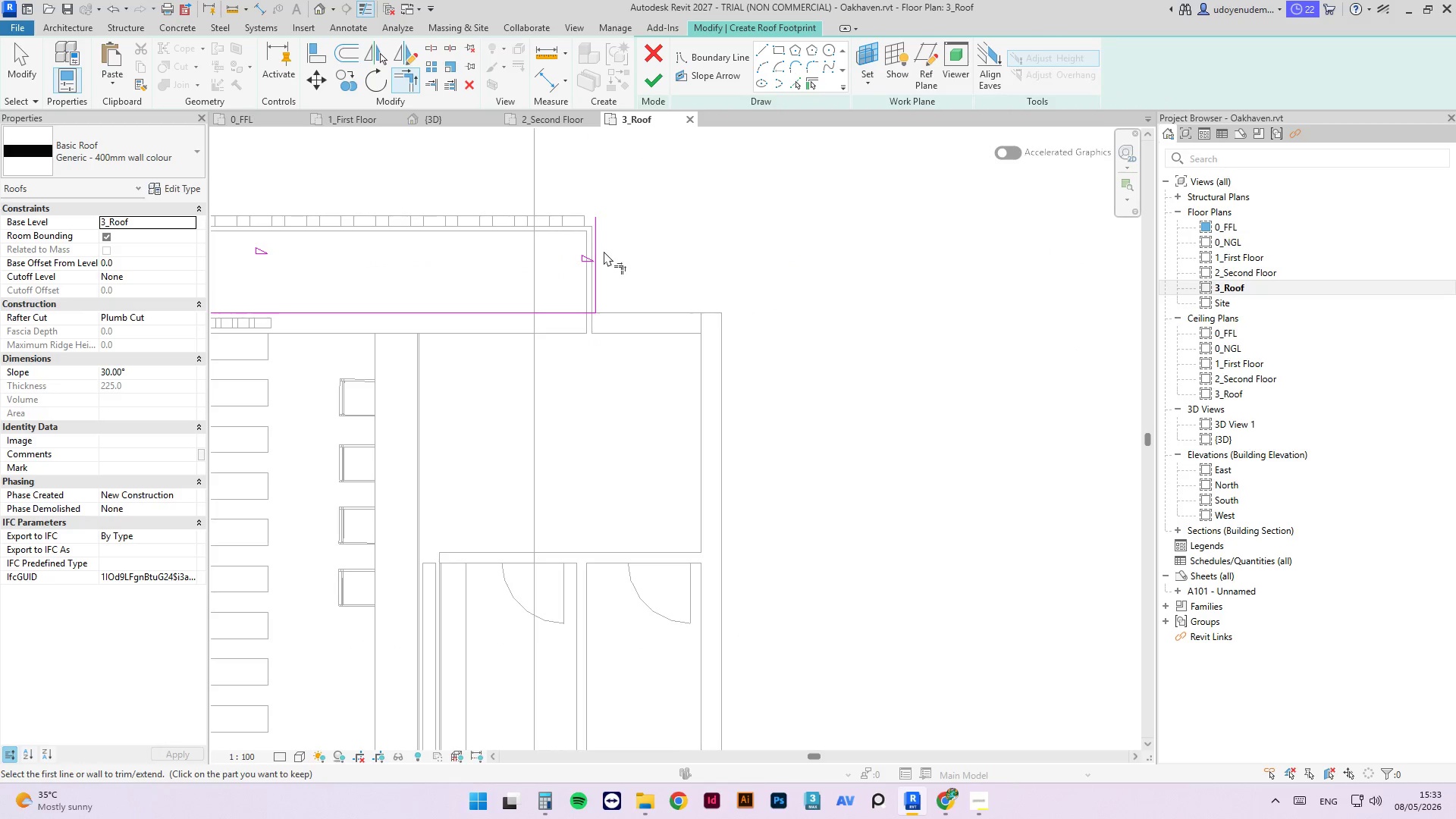 
left_click([601, 249])
 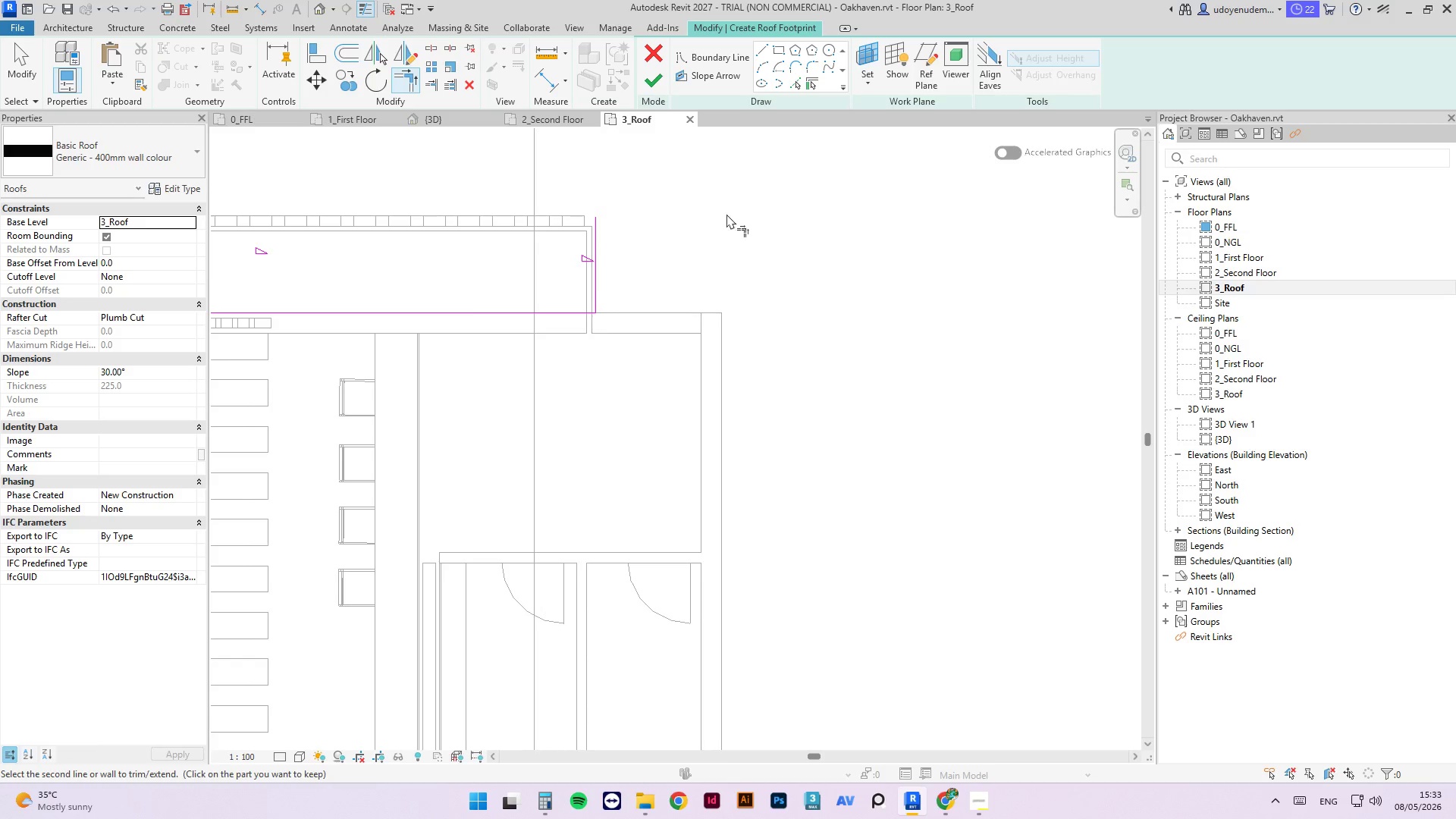 
scroll: coordinate [494, 190], scroll_direction: down, amount: 7.0
 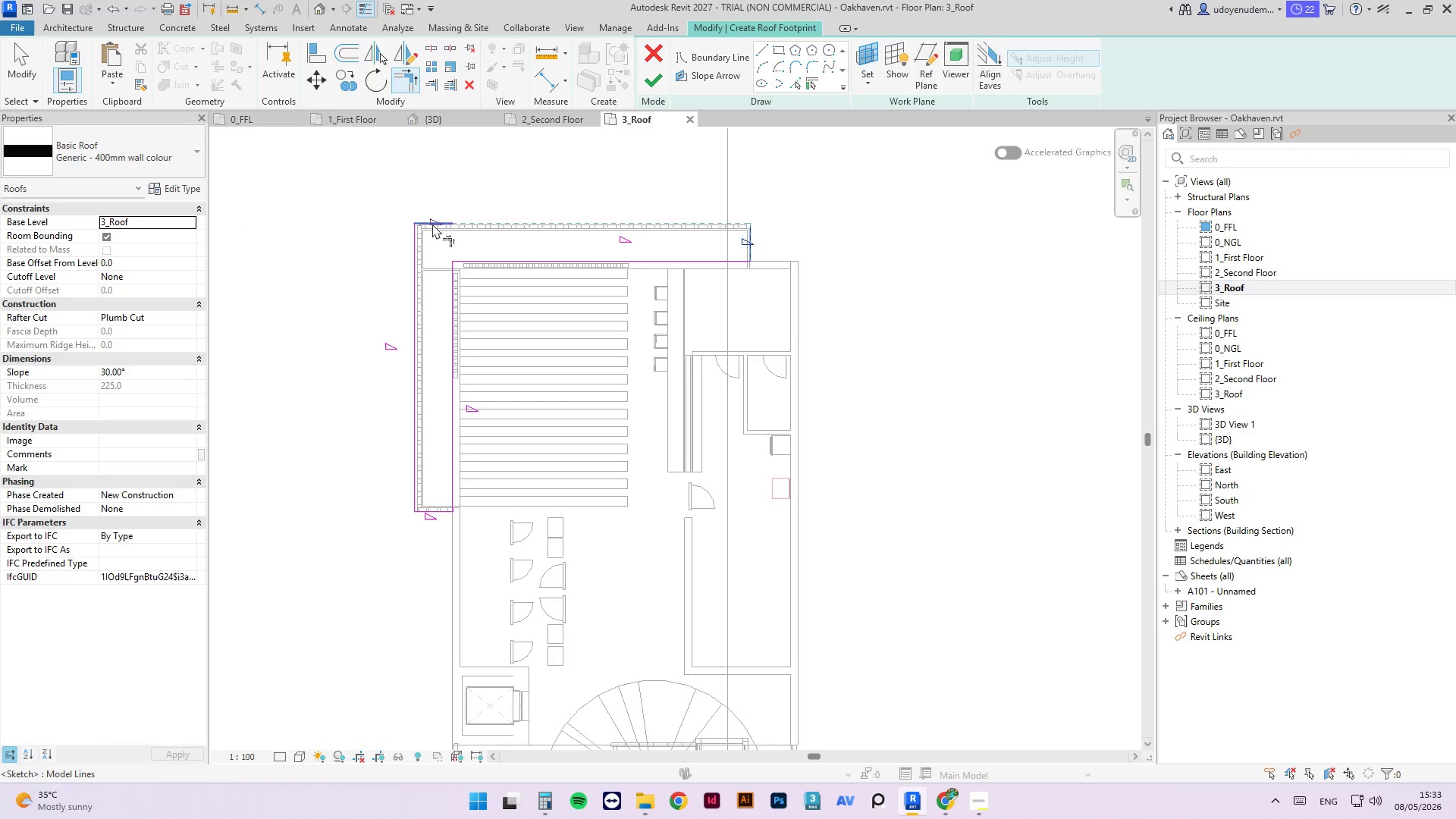 
left_click([432, 224])
 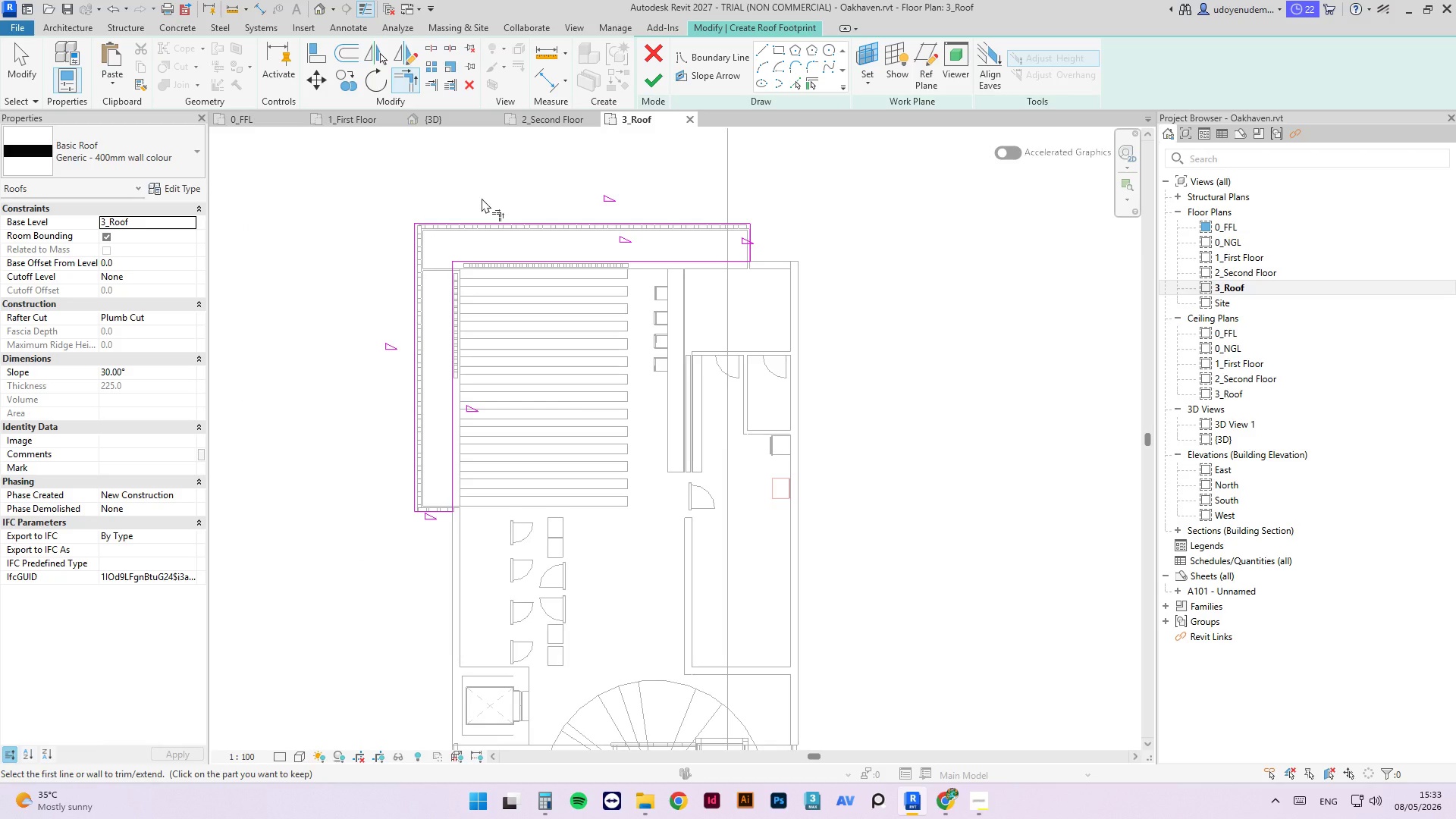 
key(Escape)
 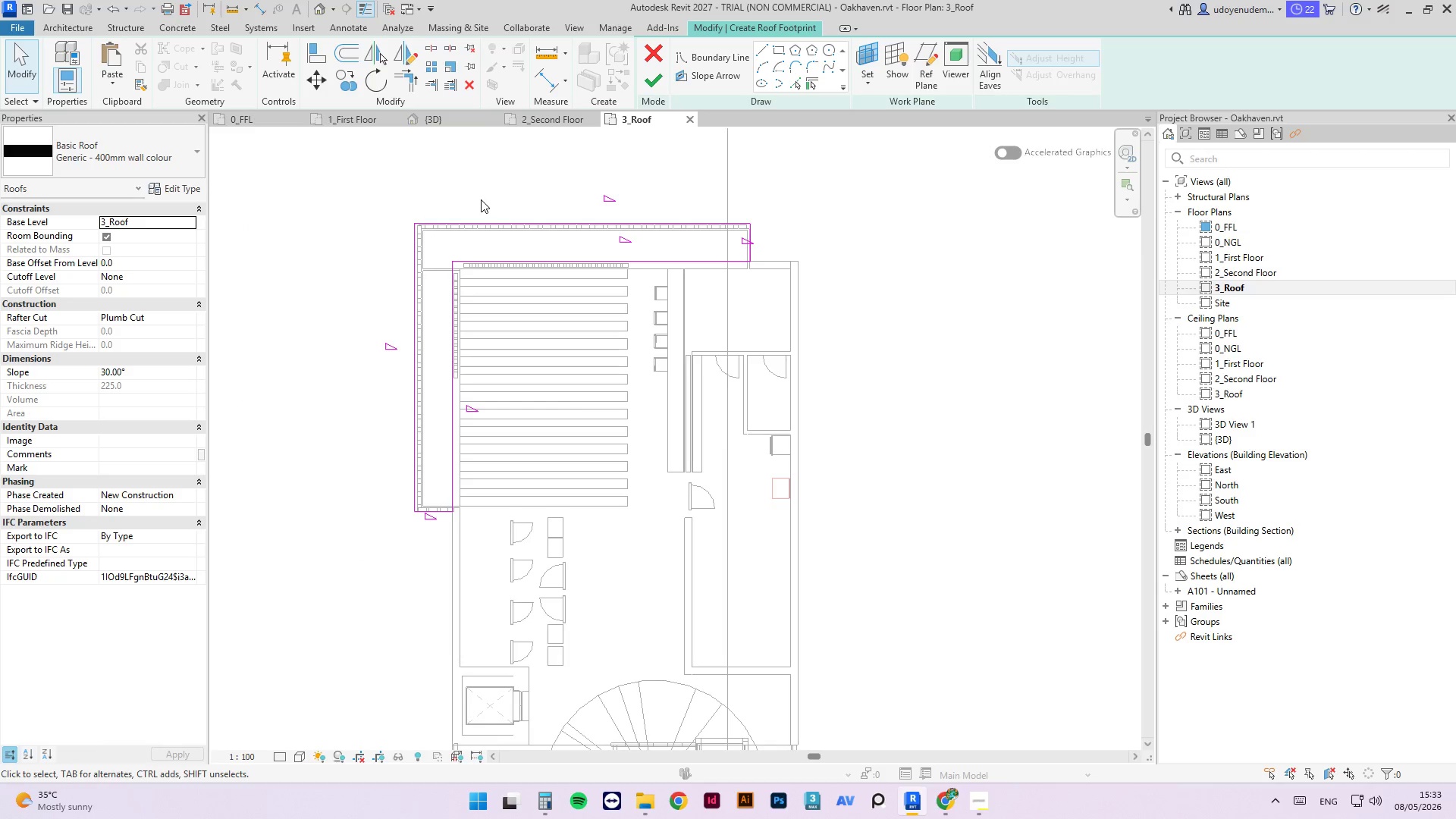 
key(Escape)
 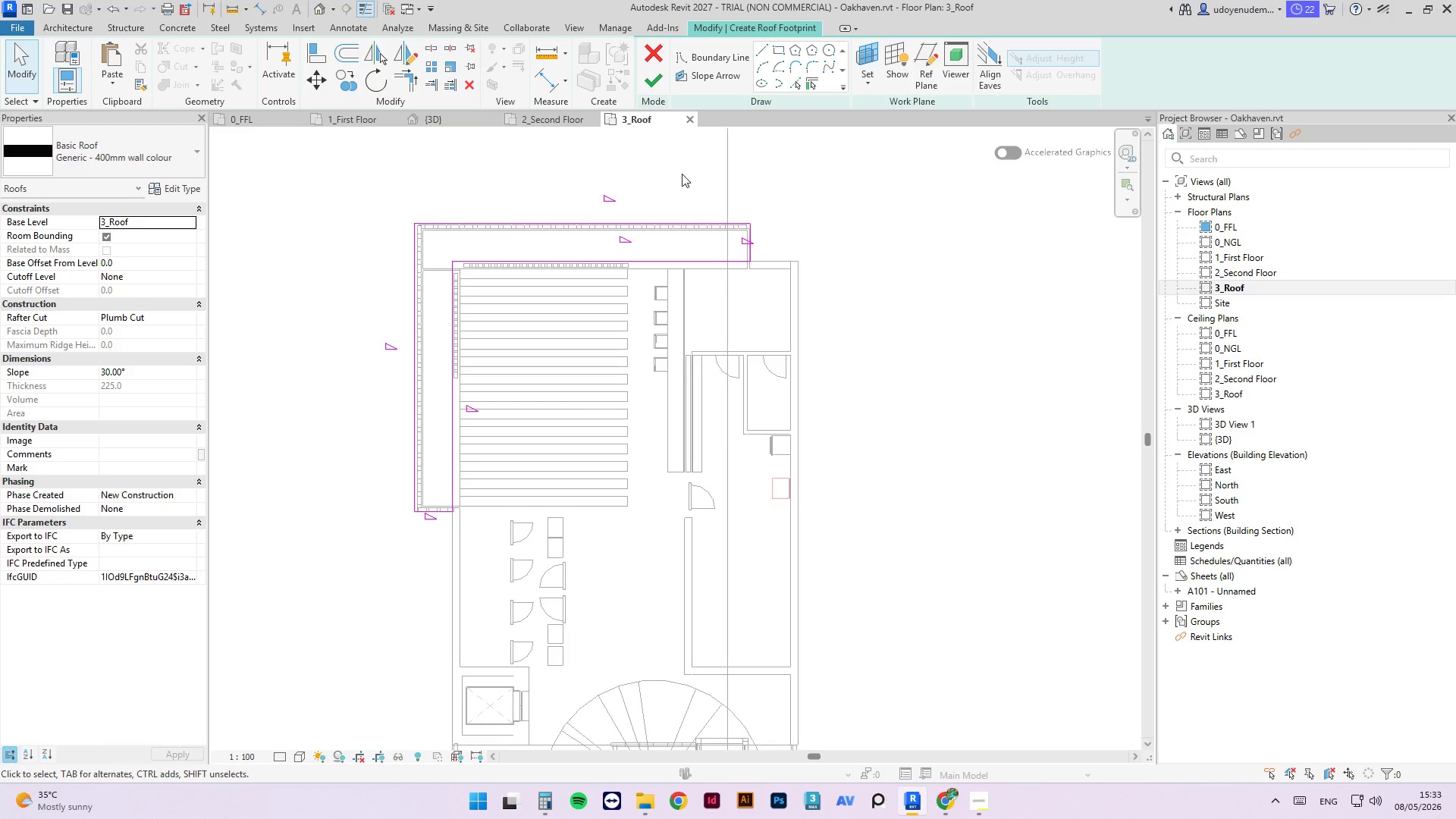 
left_click_drag(start_coordinate=[736, 174], to_coordinate=[375, 563])
 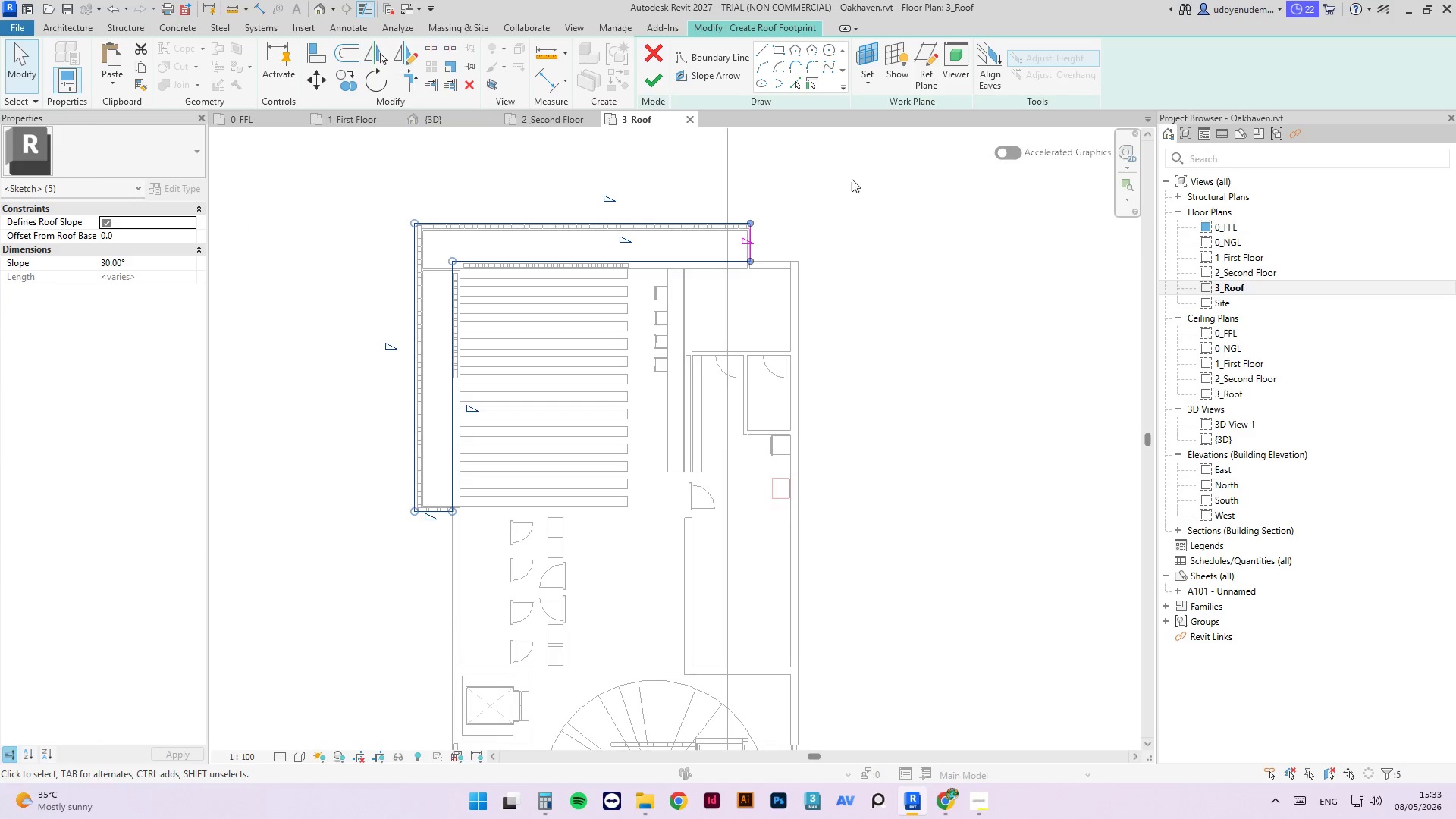 
left_click_drag(start_coordinate=[830, 175], to_coordinate=[268, 620])
 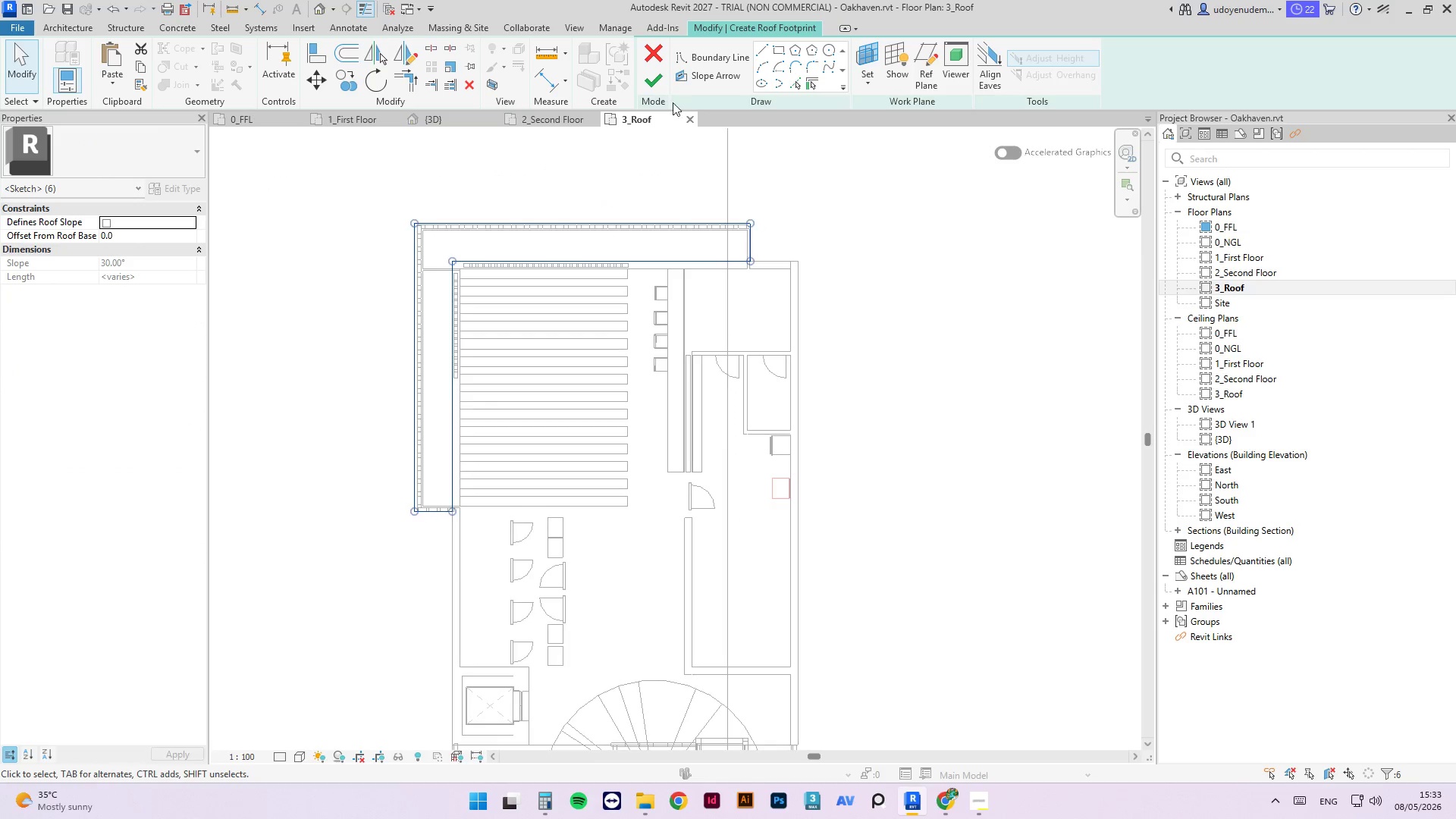 
left_click([661, 79])
 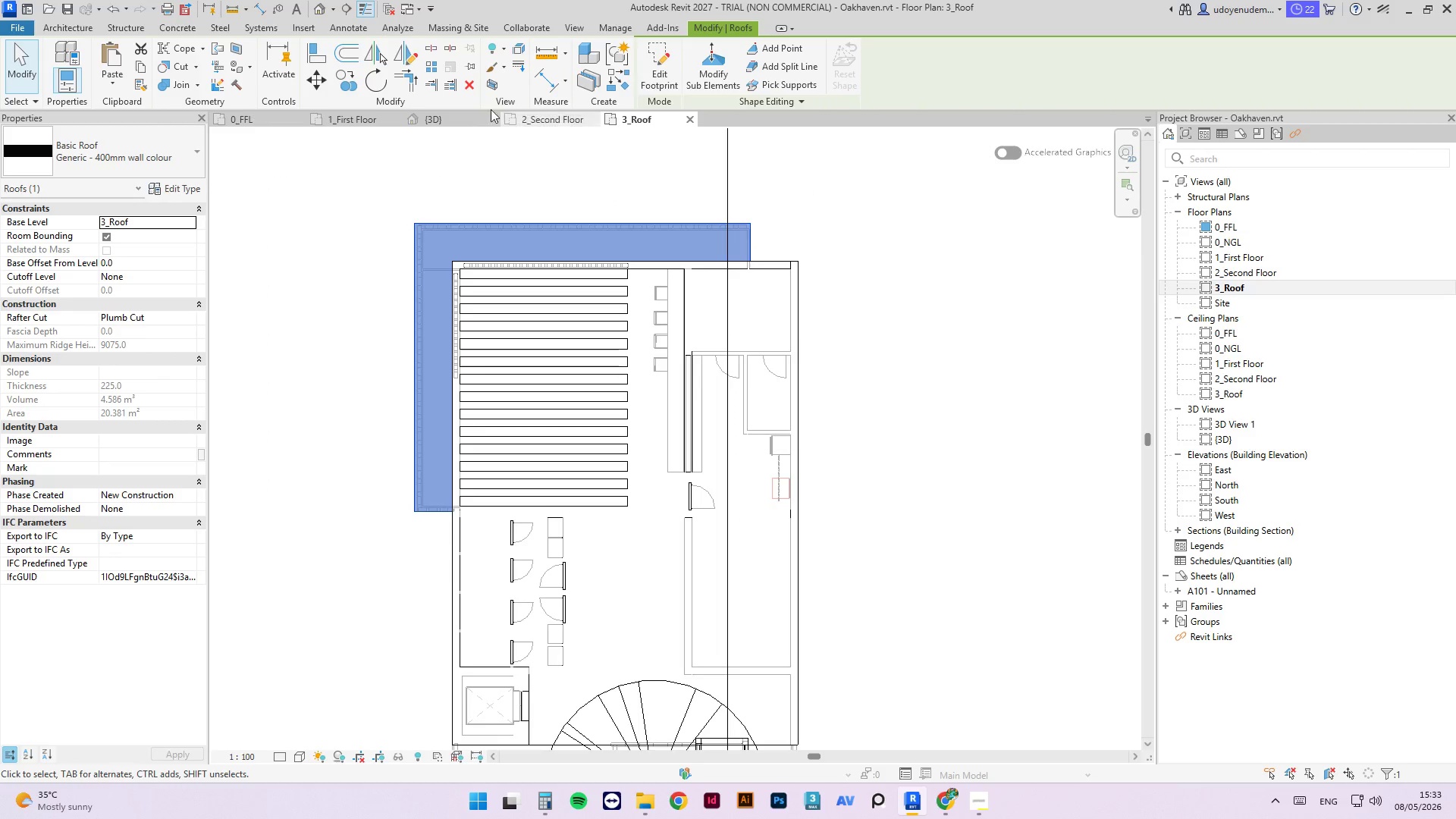 
left_click([411, 115])
 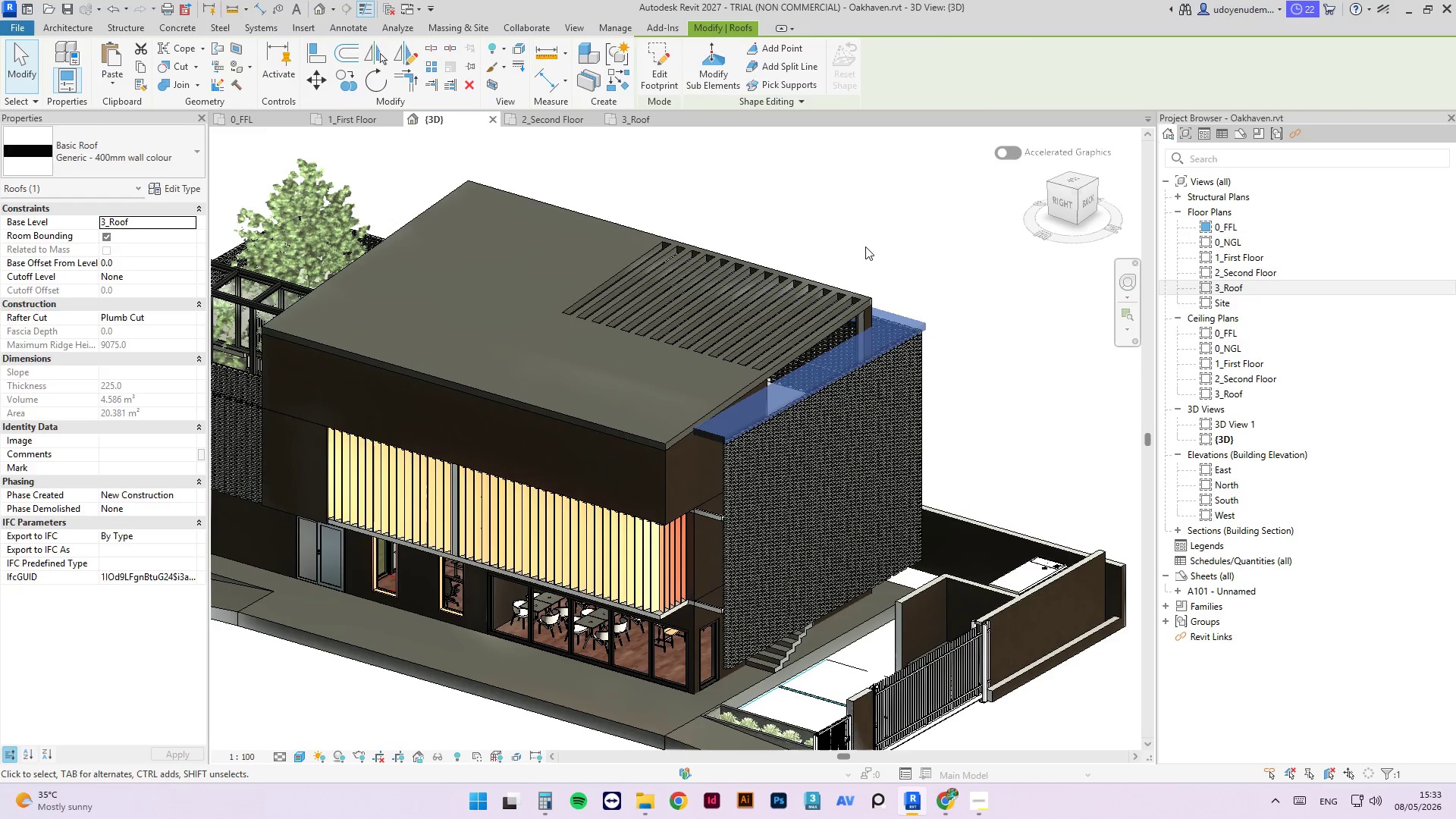 
hold_key(key=ShiftLeft, duration=15.23)
 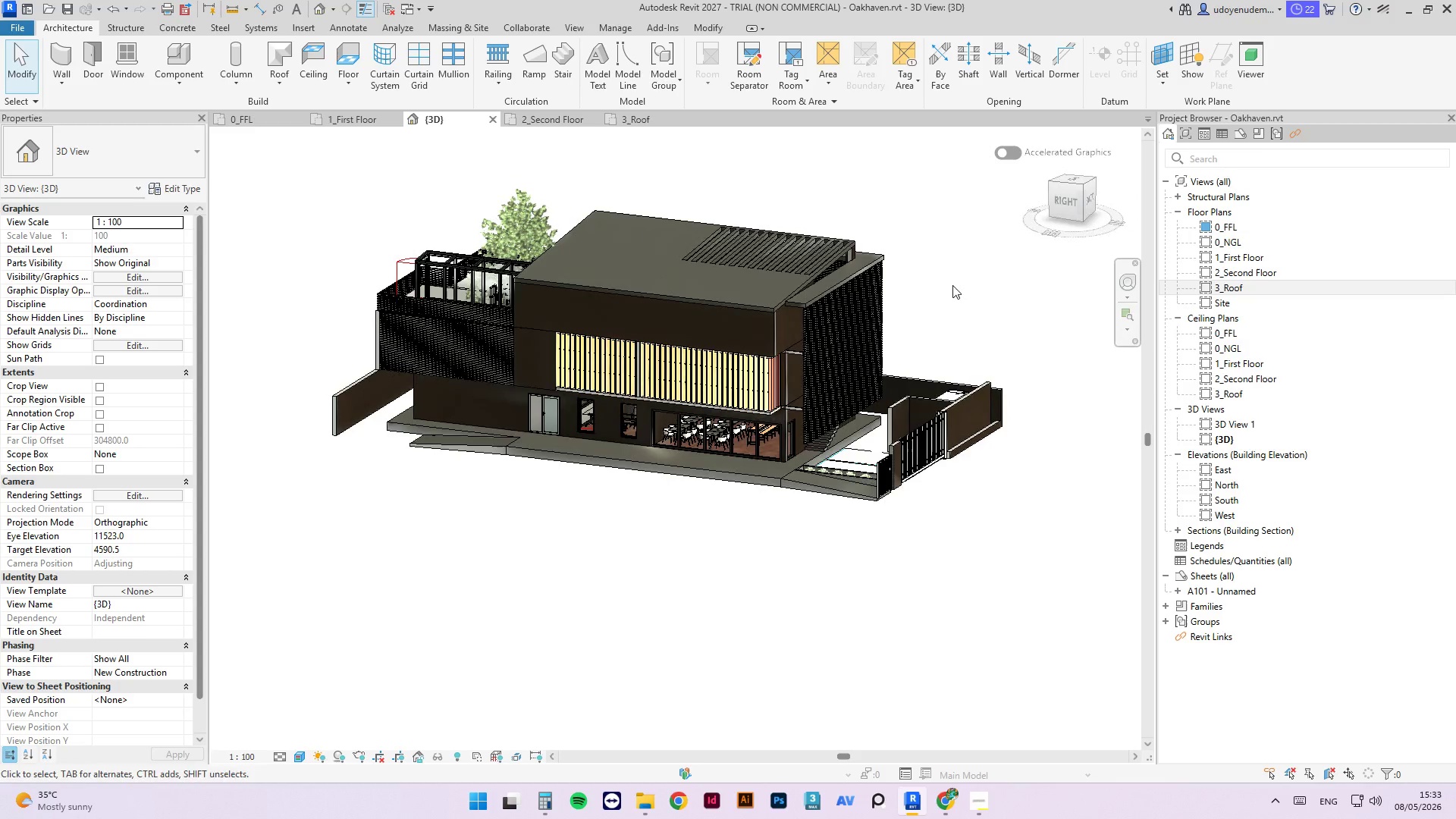 
scroll: coordinate [821, 224], scroll_direction: down, amount: 4.0
 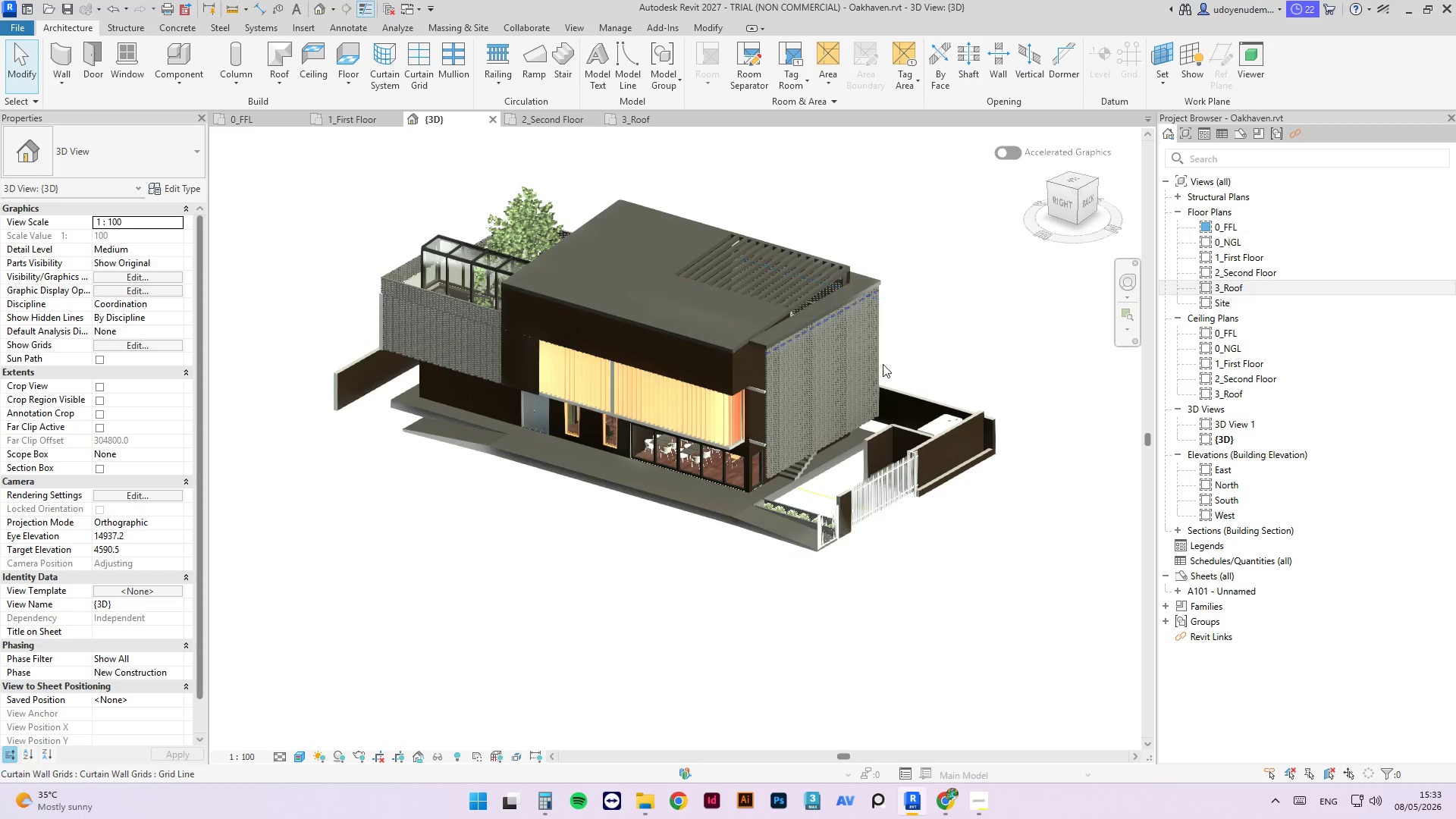 
key(Control+ControlLeft)
 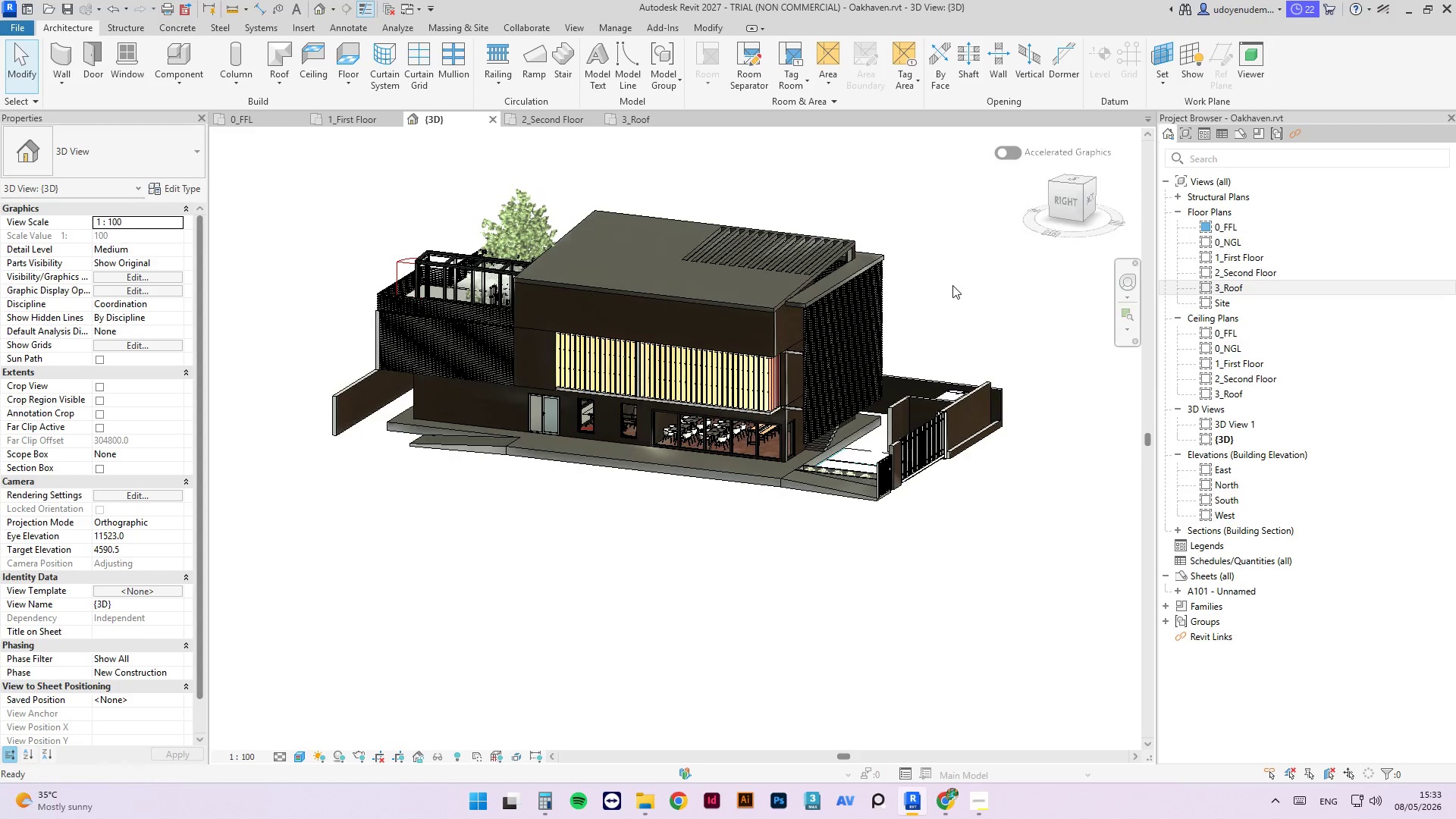 
key(Control+S)
 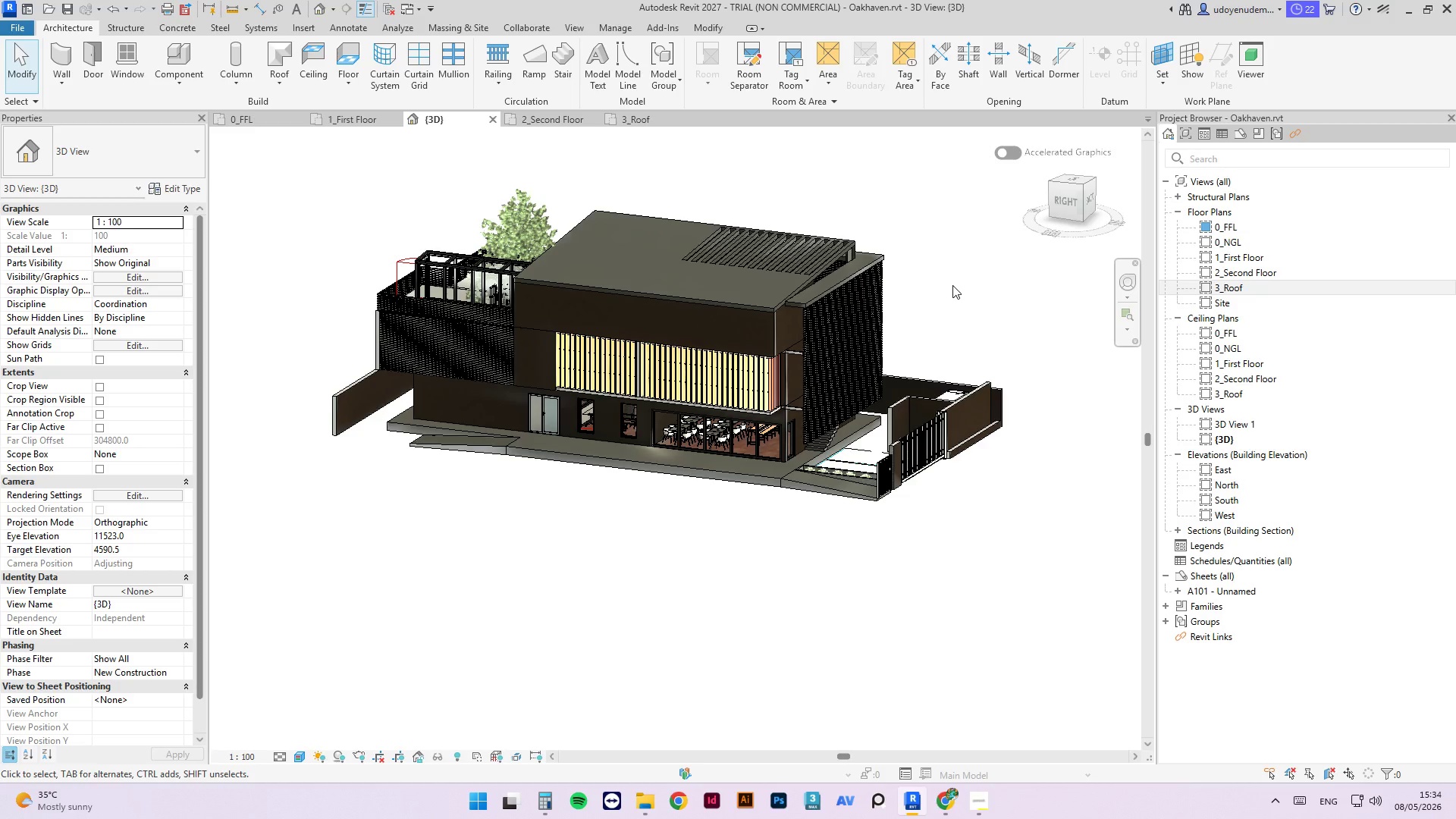 
wait(64.59)
 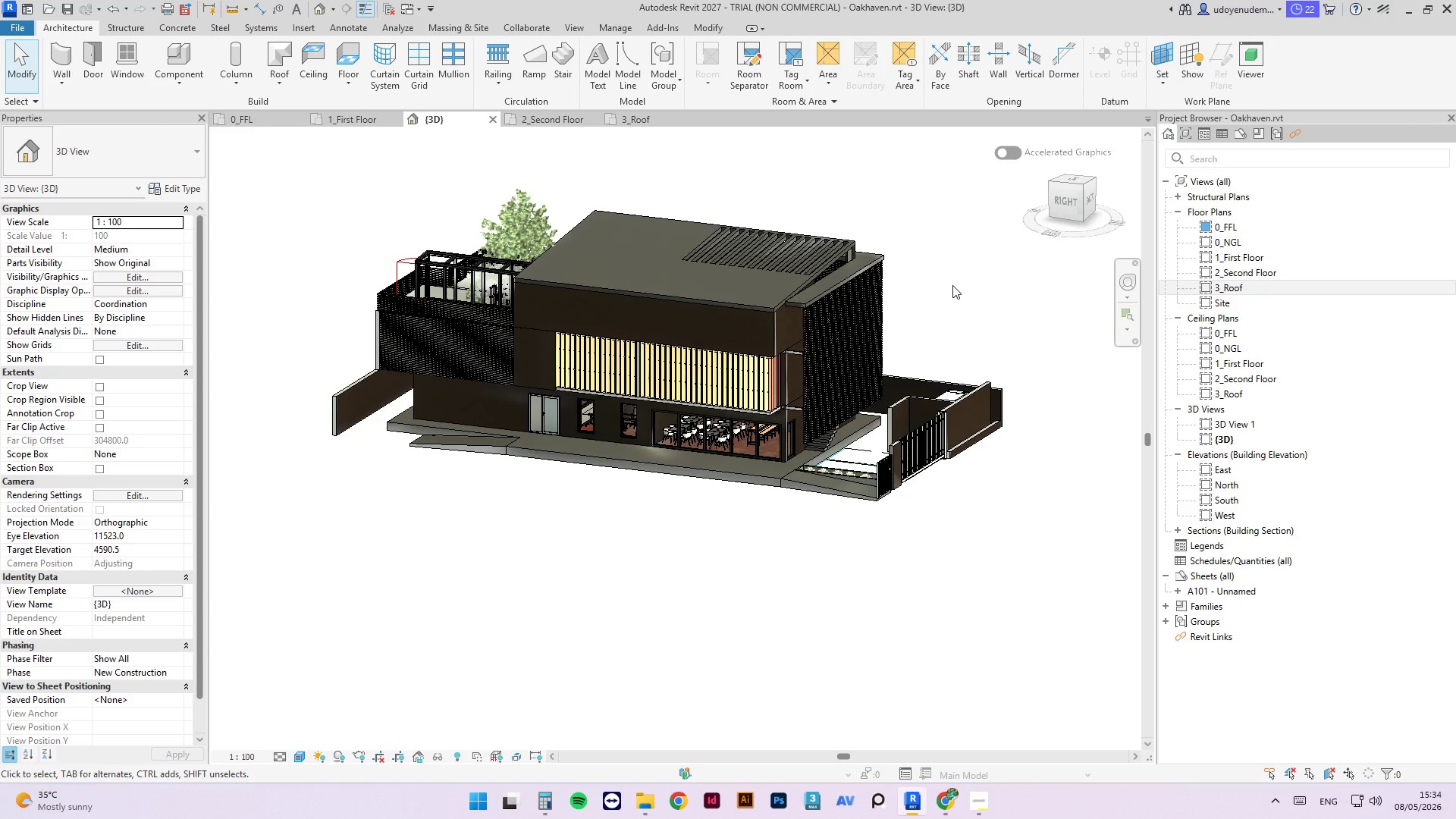 
key(Escape)
 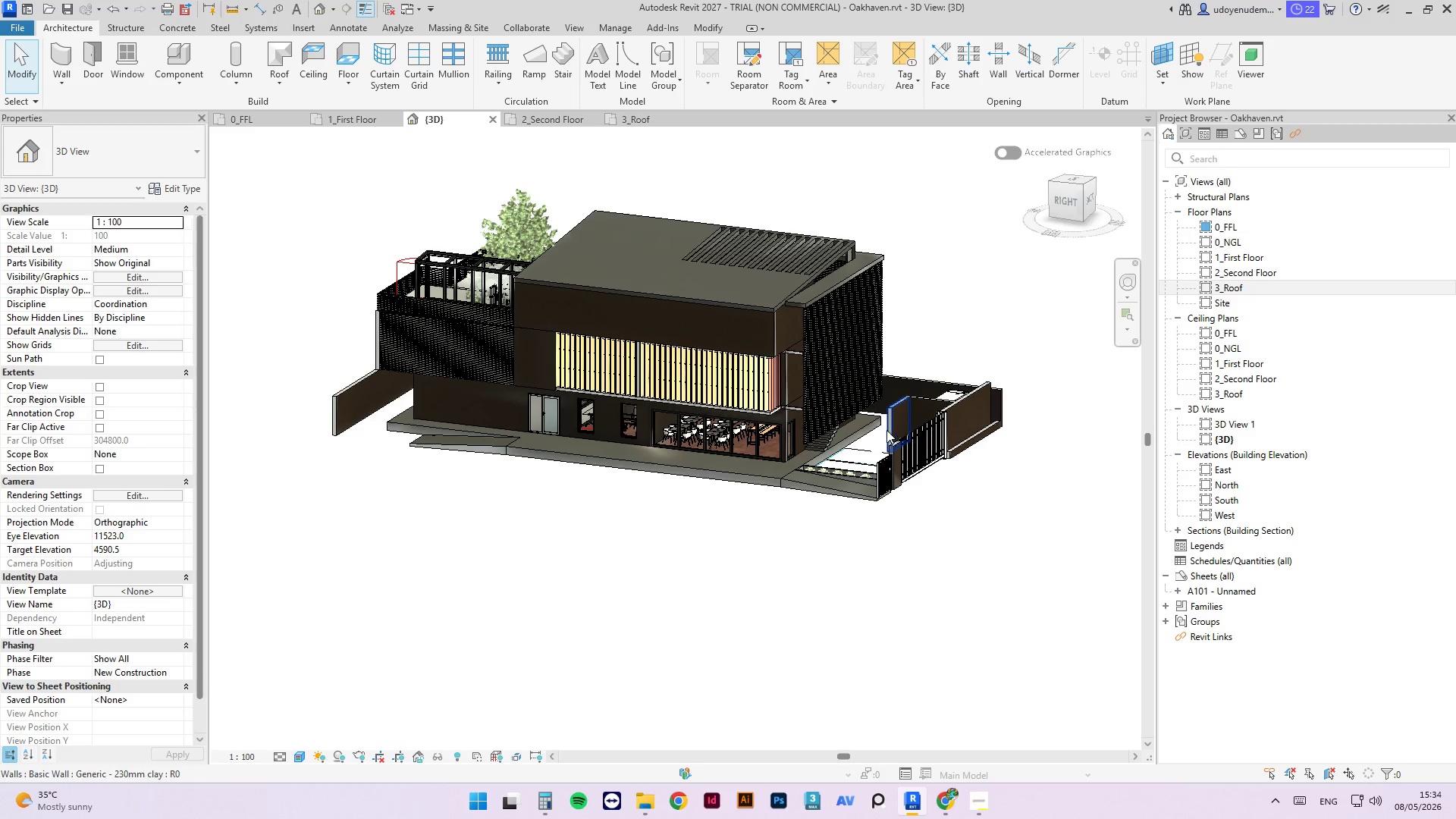 
key(Escape)
 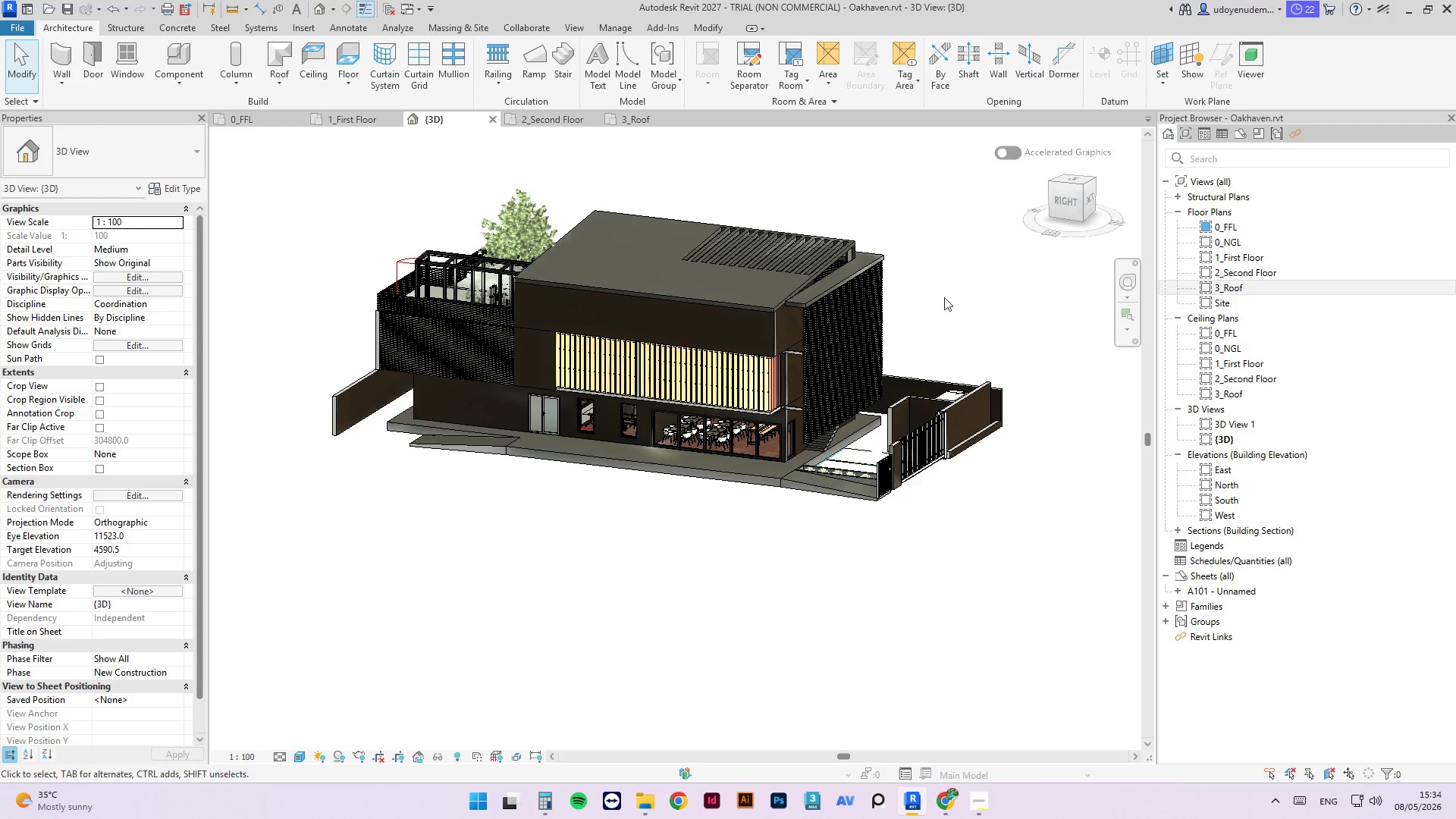 
left_click([931, 228])
 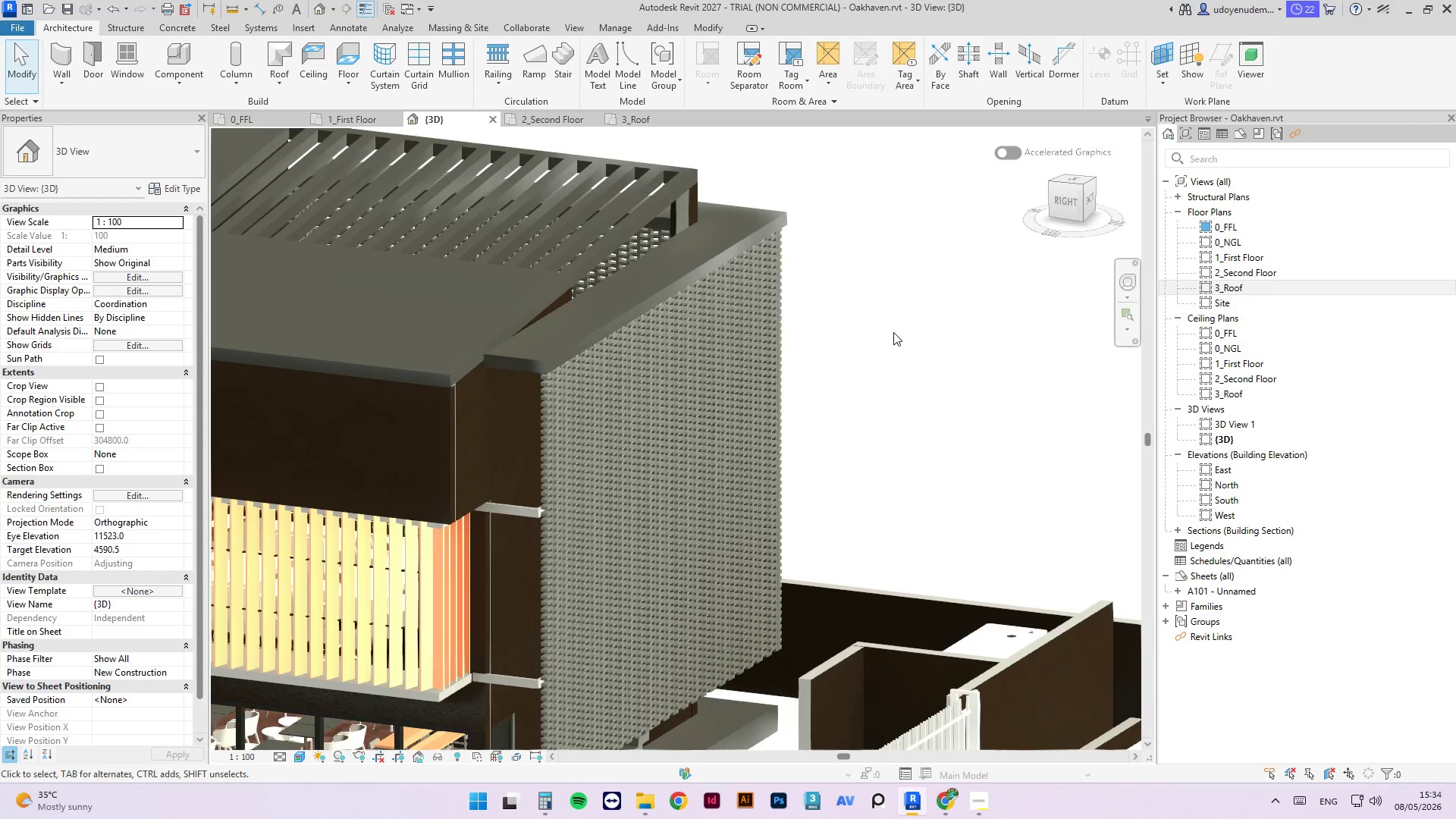 
scroll: coordinate [927, 275], scroll_direction: up, amount: 8.0
 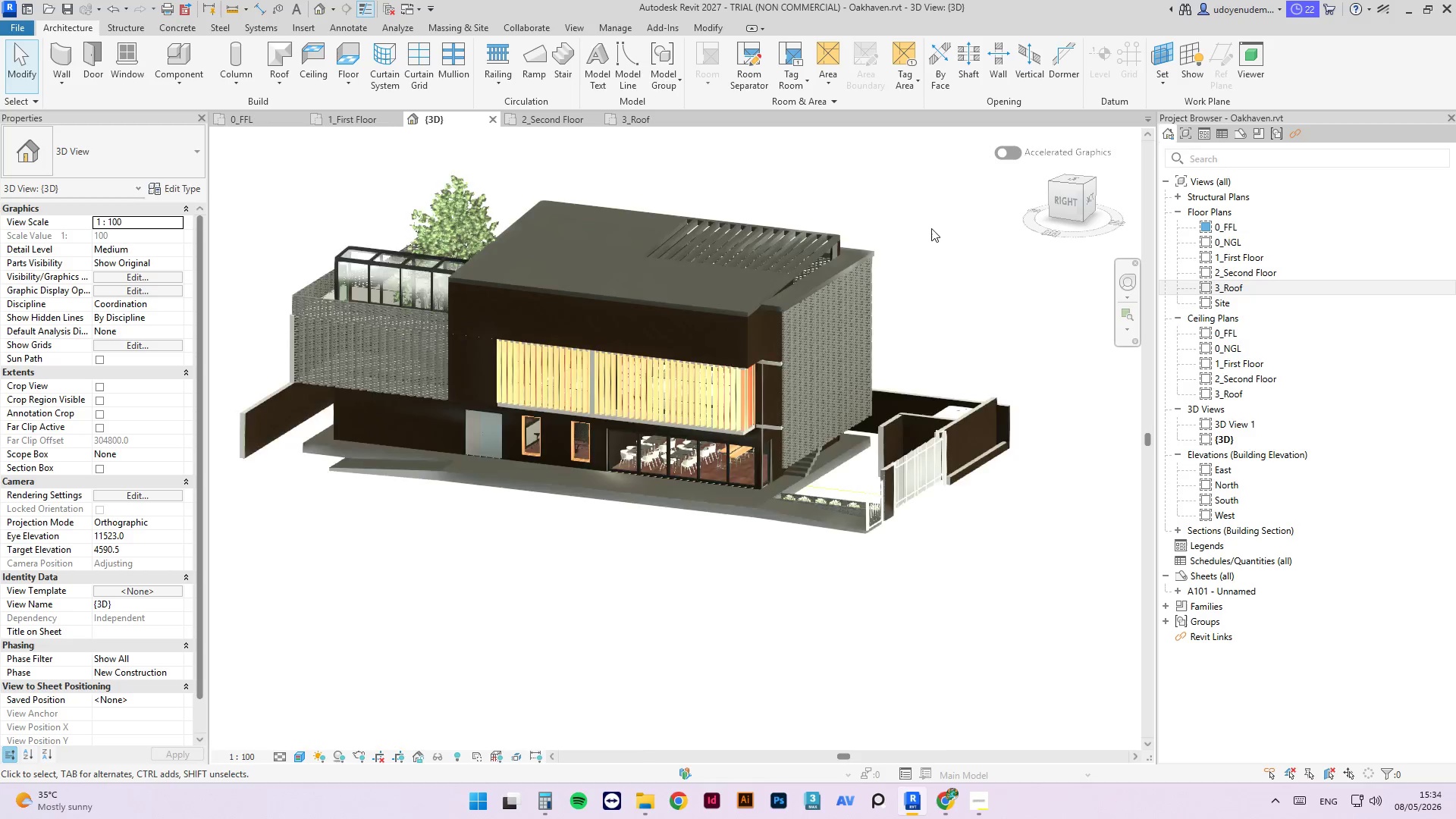 
hold_key(key=ShiftLeft, duration=2.75)
 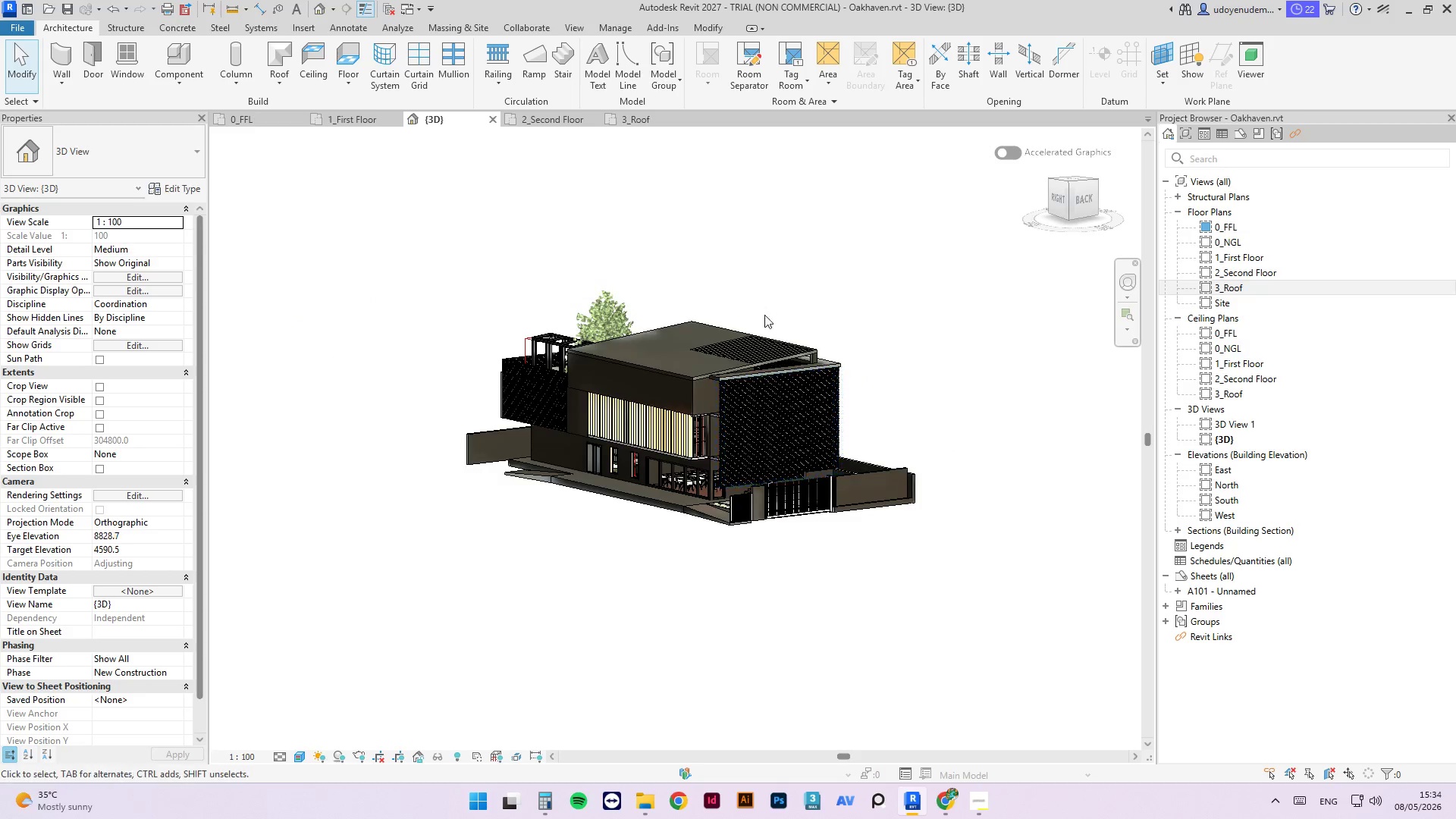 
scroll: coordinate [883, 418], scroll_direction: down, amount: 10.0
 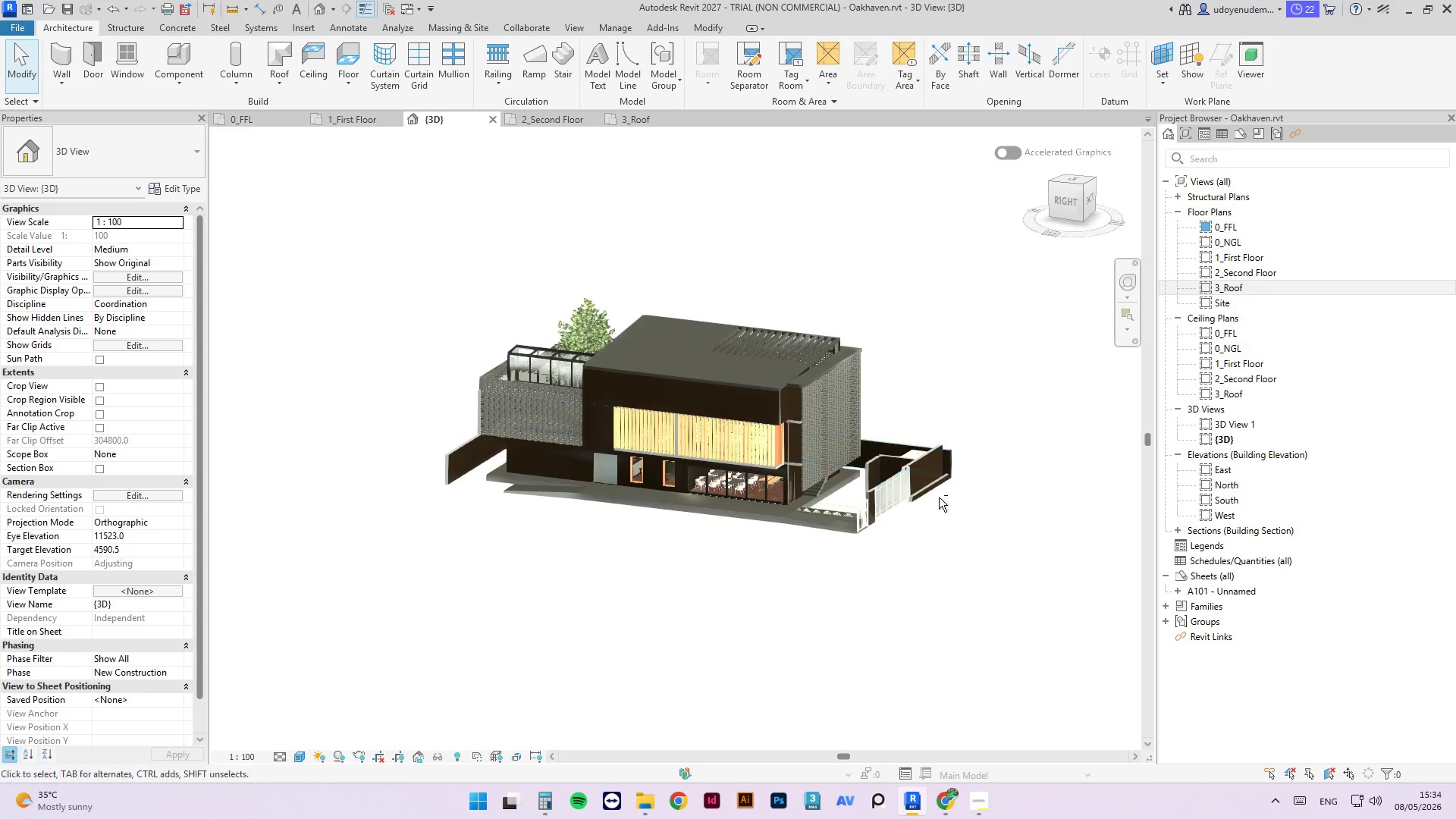 
scroll: coordinate [823, 376], scroll_direction: up, amount: 8.0
 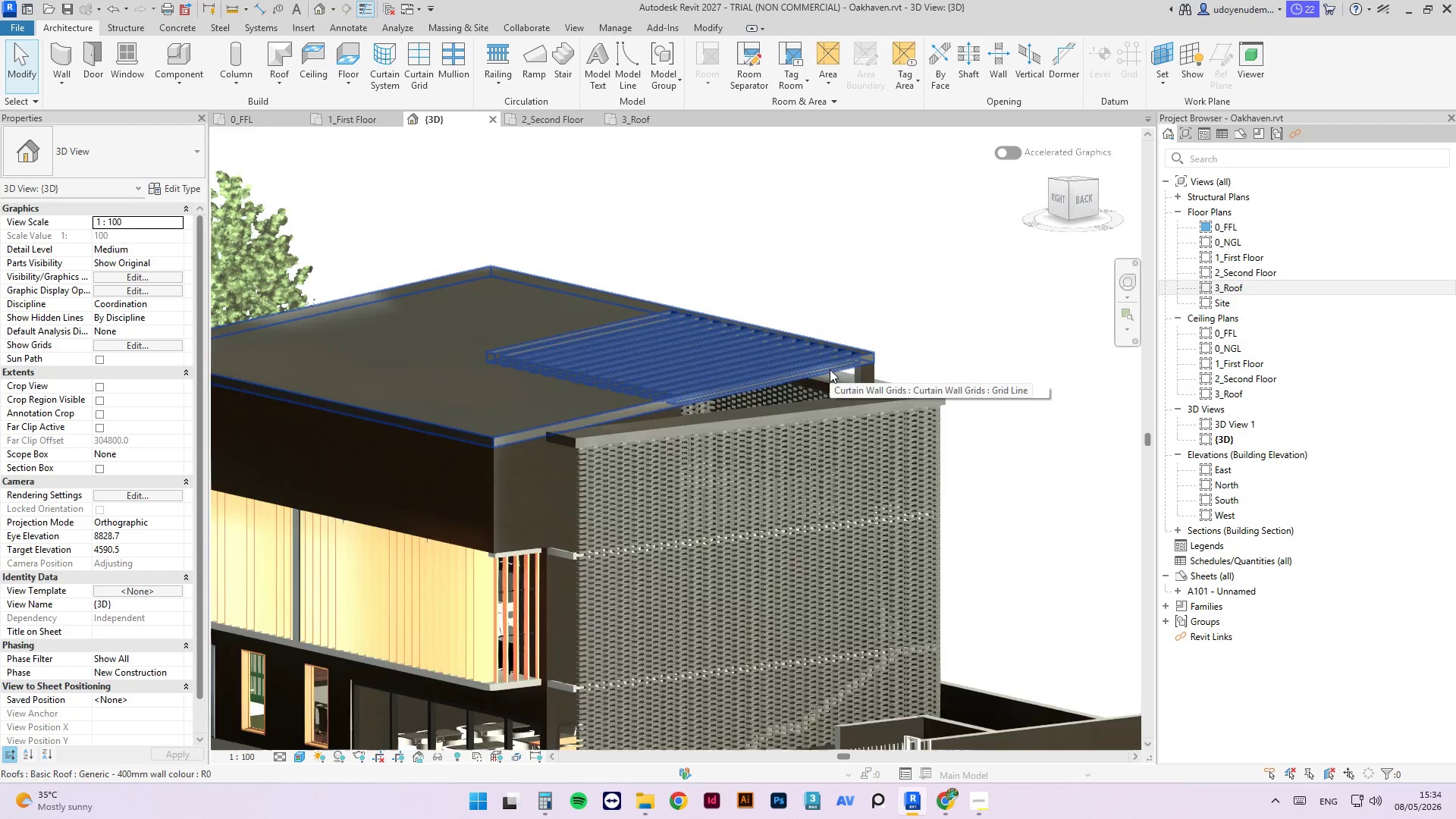 
left_click([830, 369])
 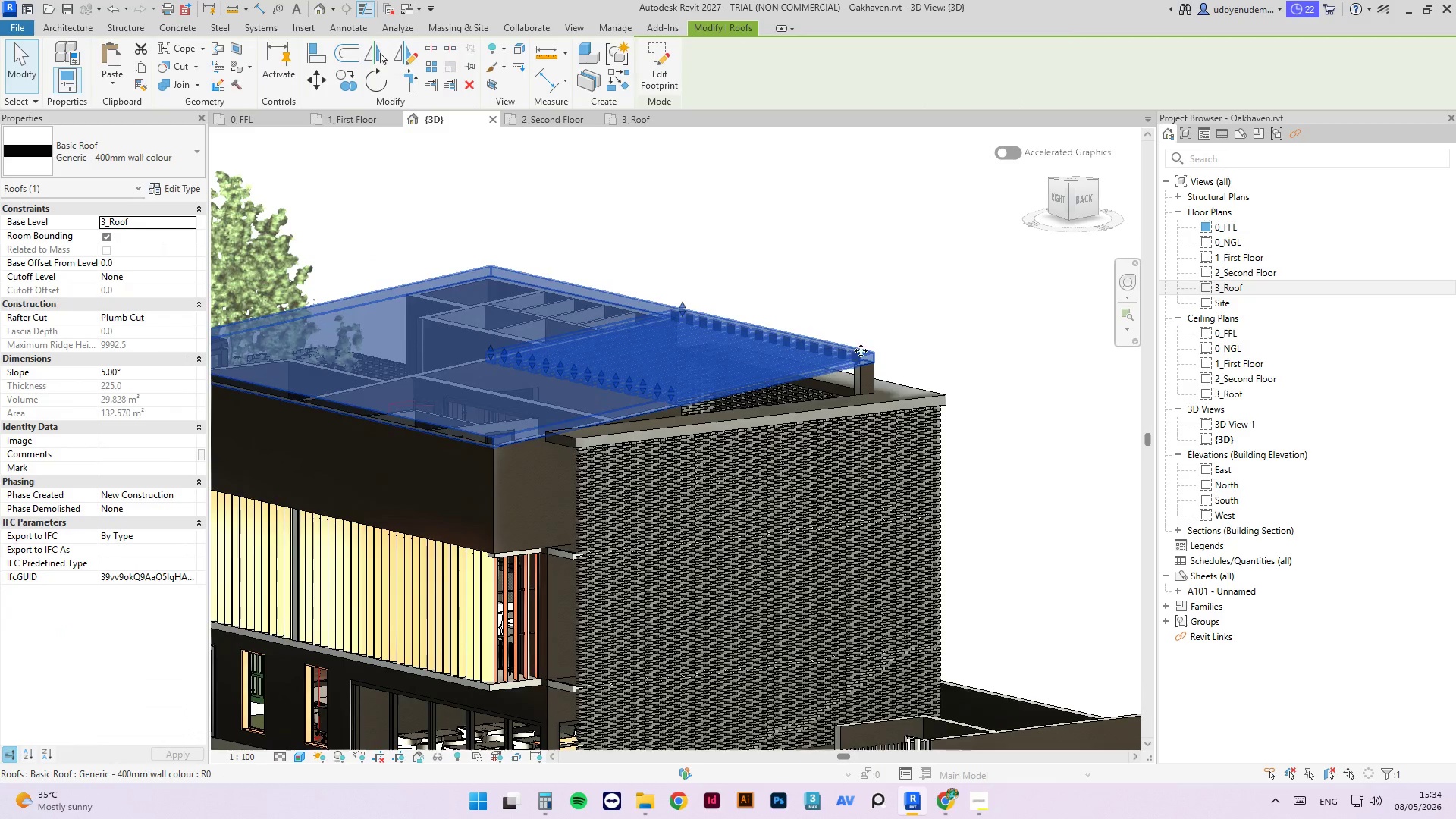 
scroll: coordinate [793, 559], scroll_direction: down, amount: 6.0
 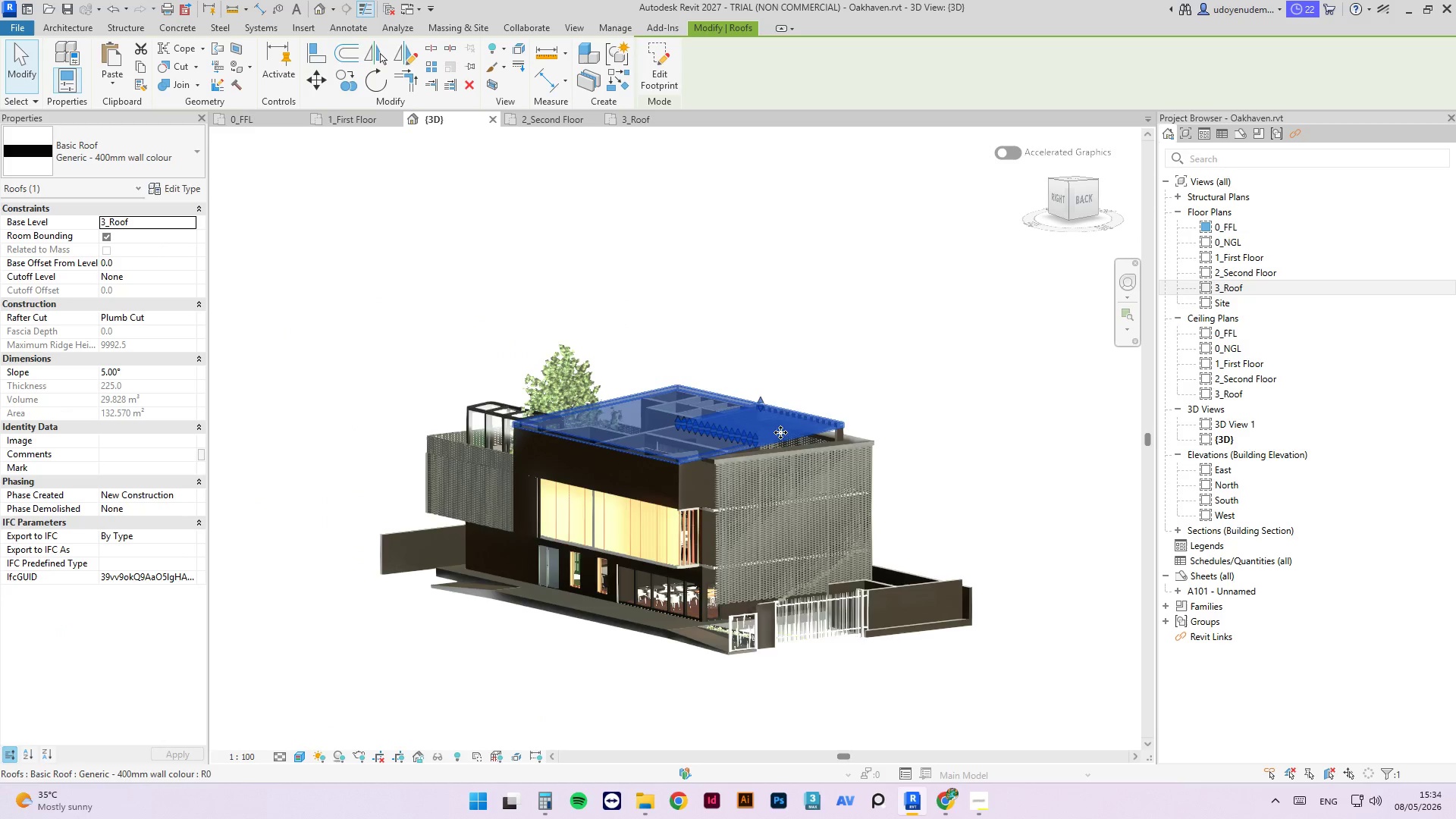 
key(Shift+ShiftLeft)
 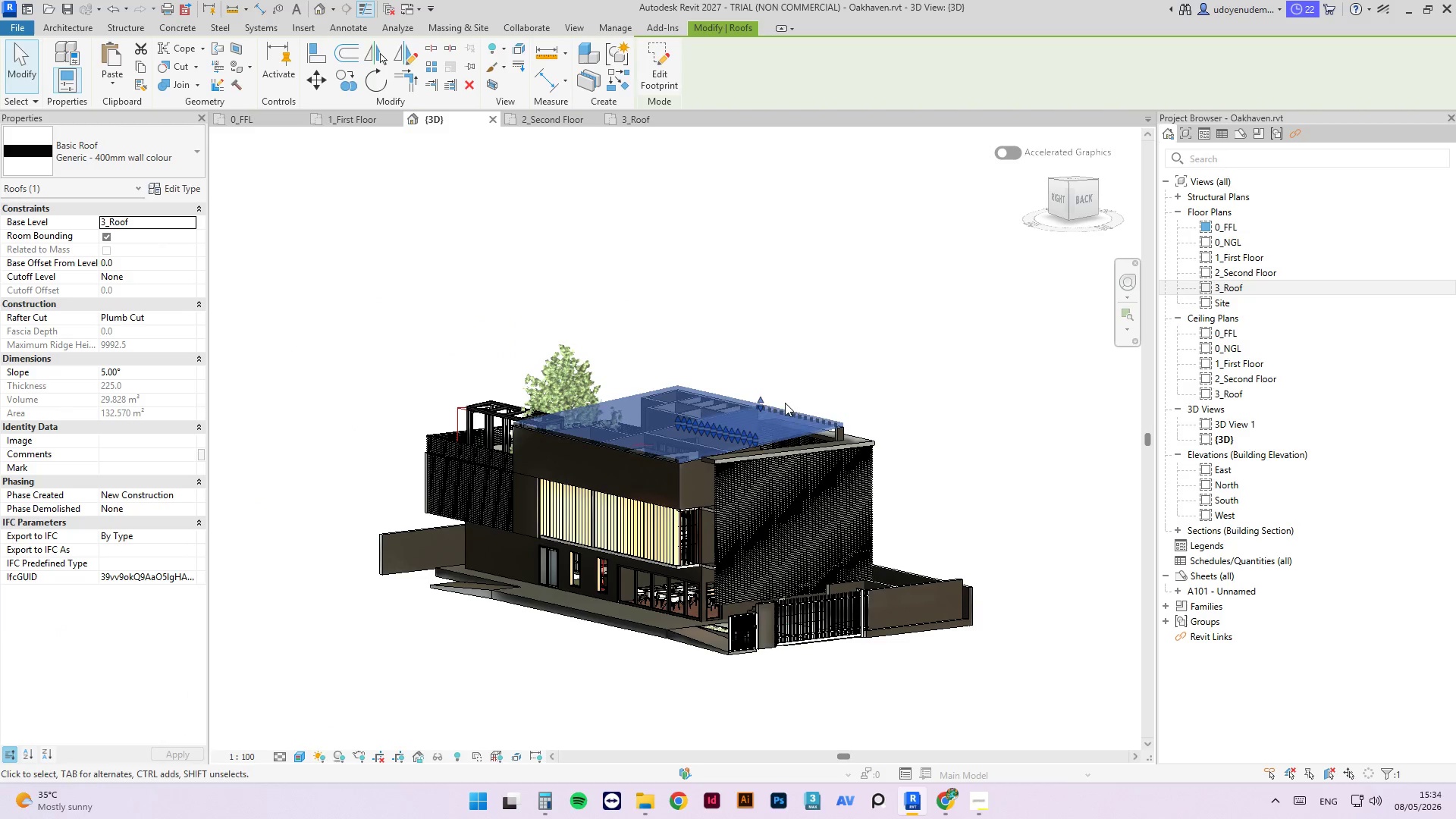 
hold_key(key=ShiftLeft, duration=2.0)
 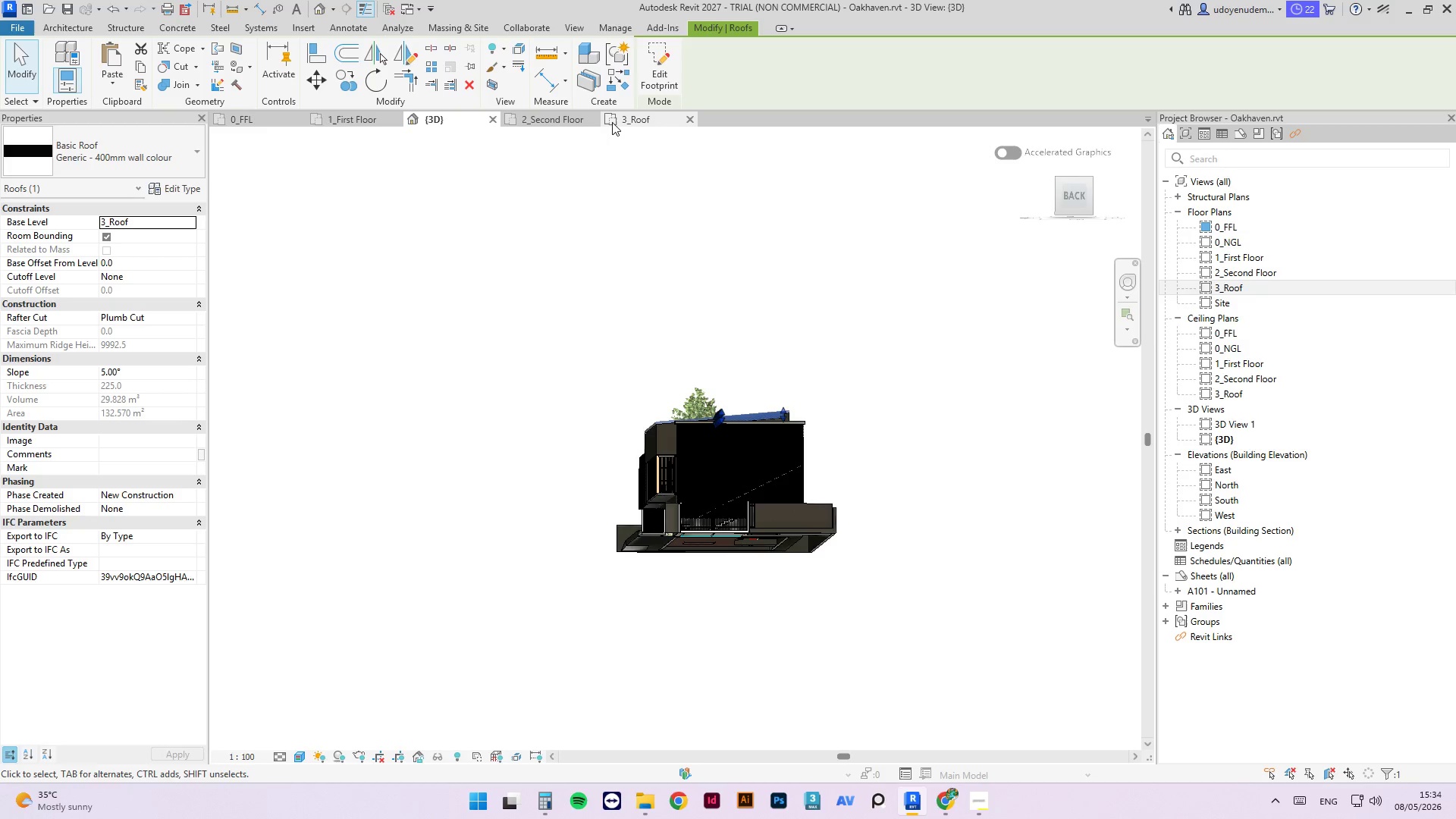 
scroll: coordinate [792, 422], scroll_direction: down, amount: 3.0
 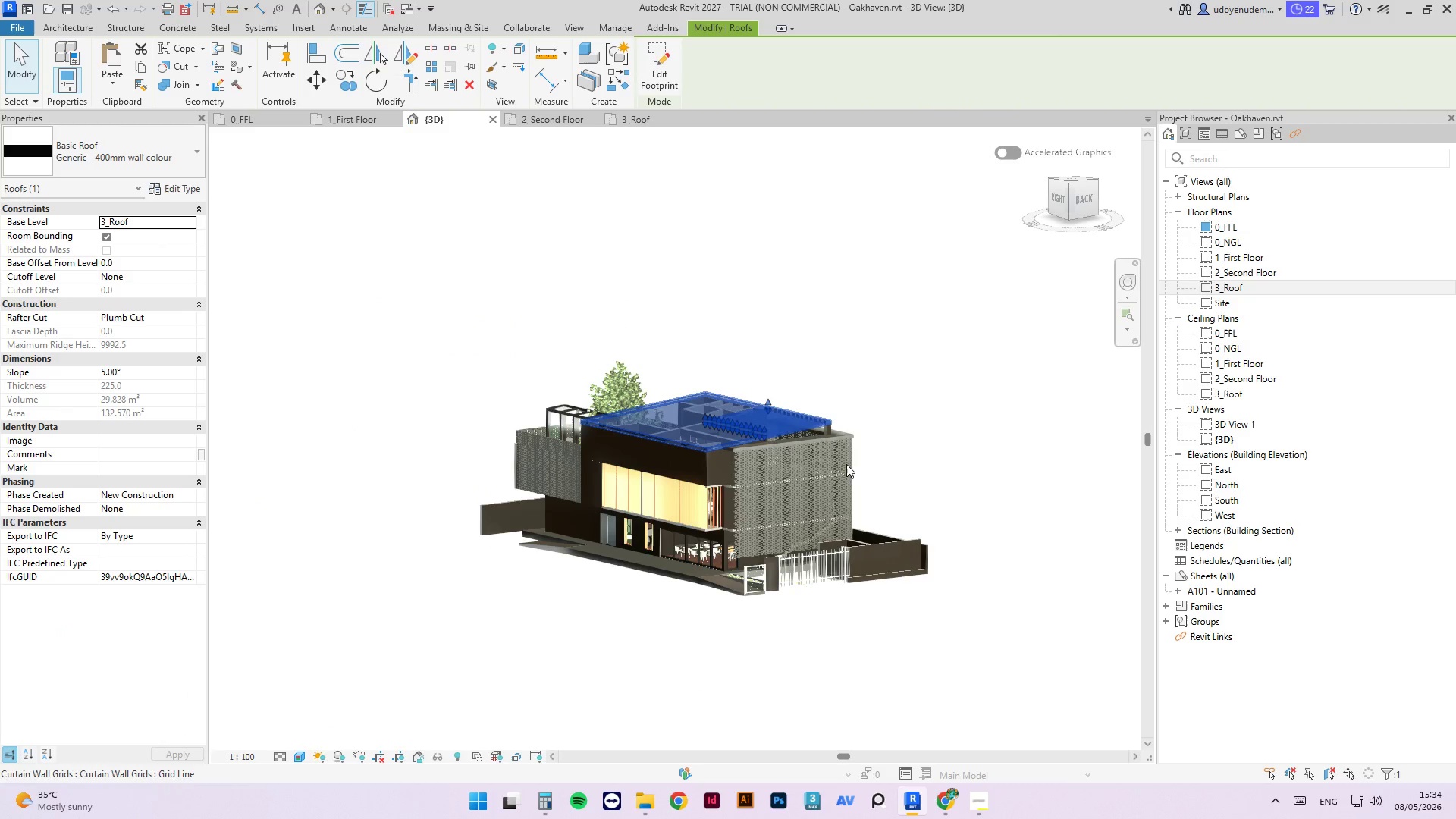 
left_click([628, 122])
 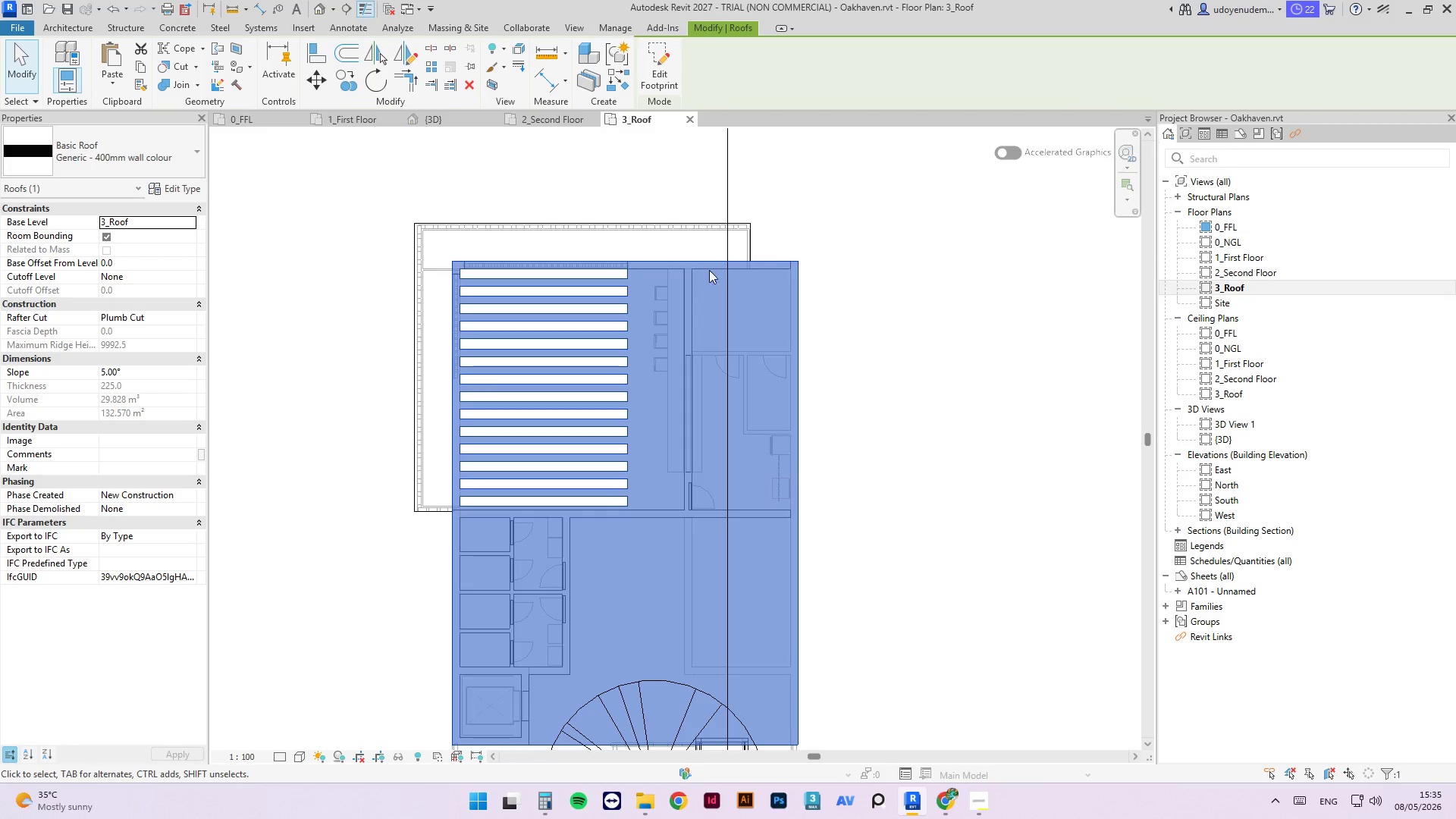 
scroll: coordinate [705, 293], scroll_direction: down, amount: 4.0
 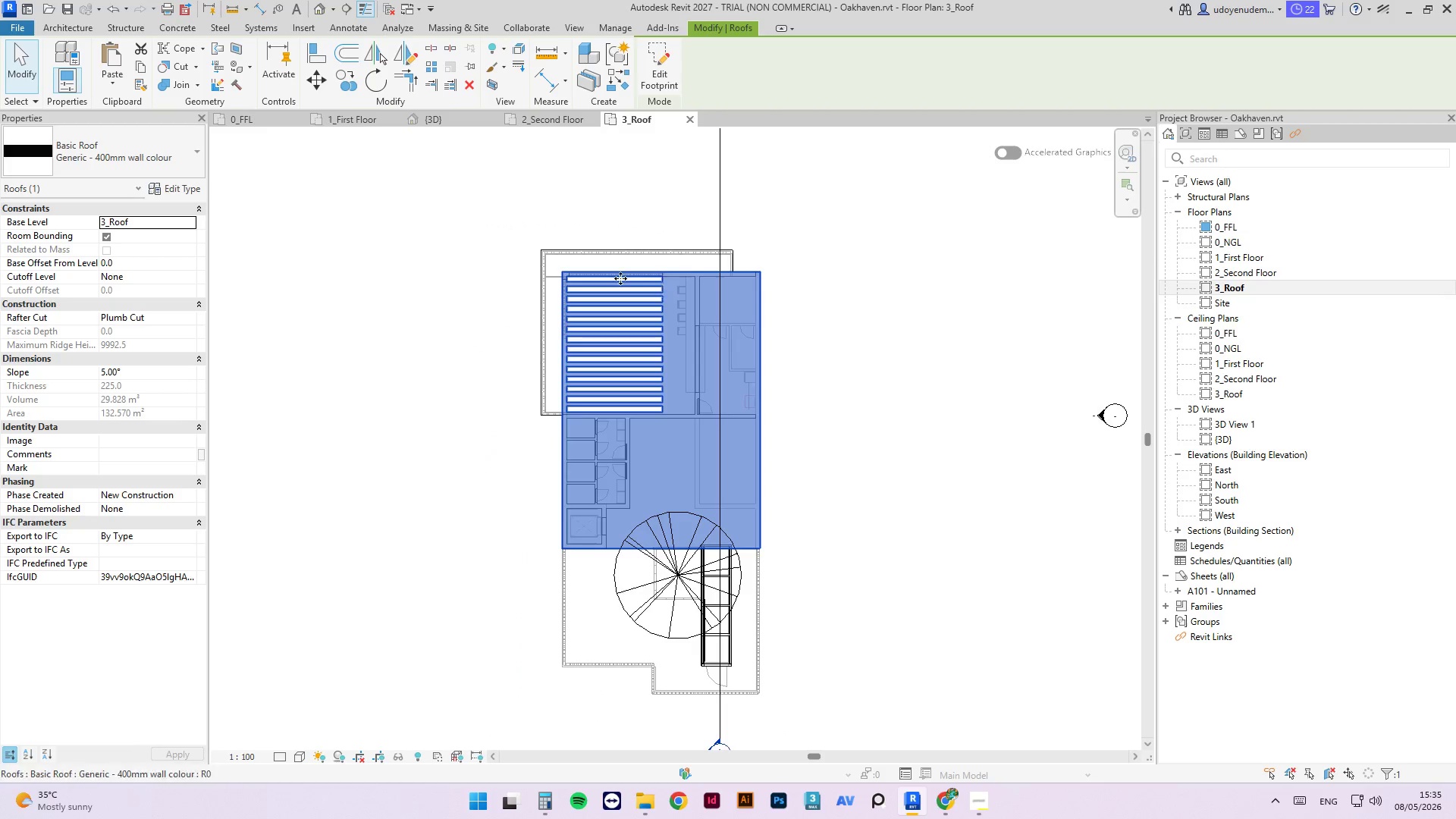 
scroll: coordinate [532, 292], scroll_direction: up, amount: 3.0
 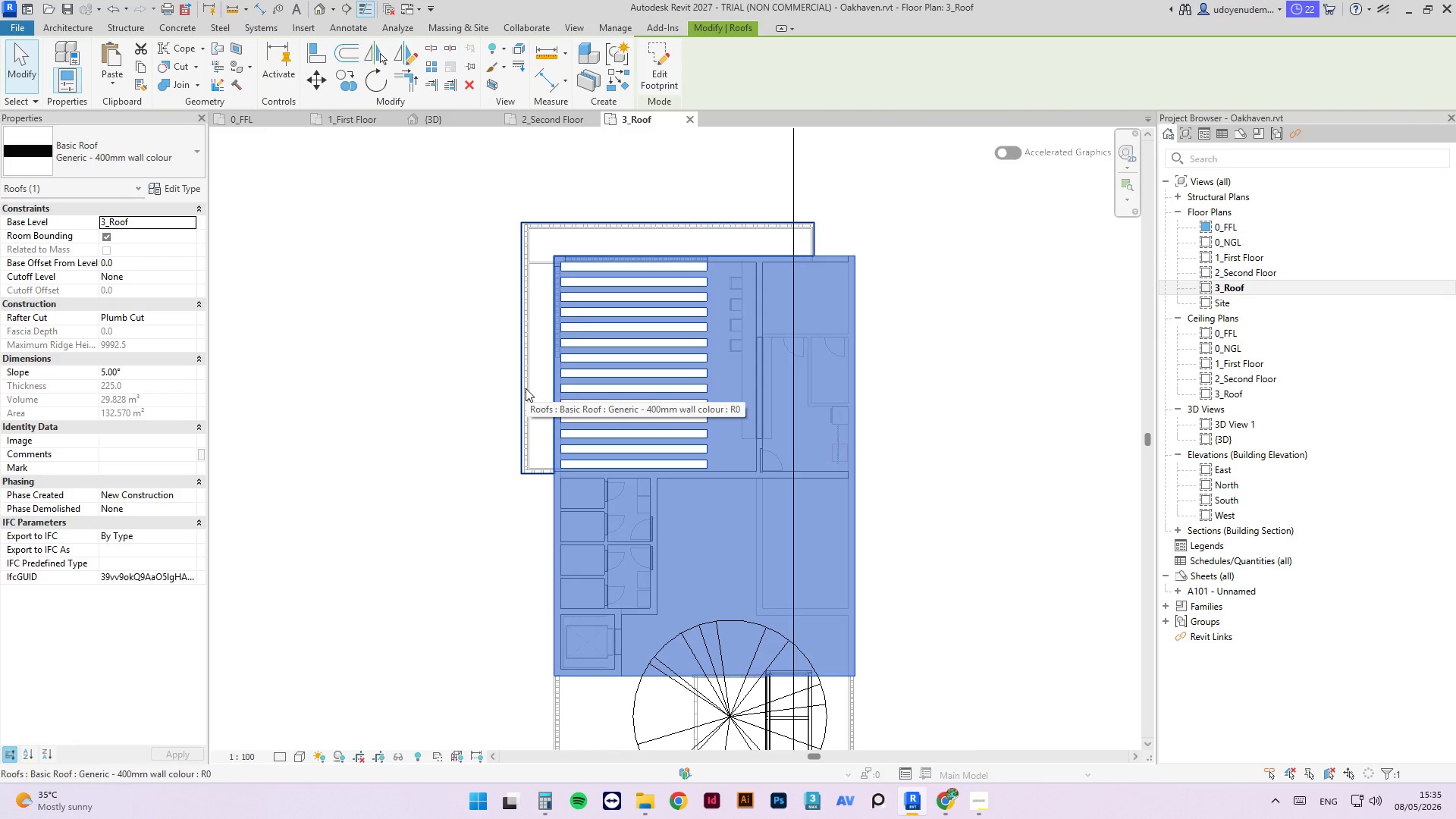 
wait(8.61)
 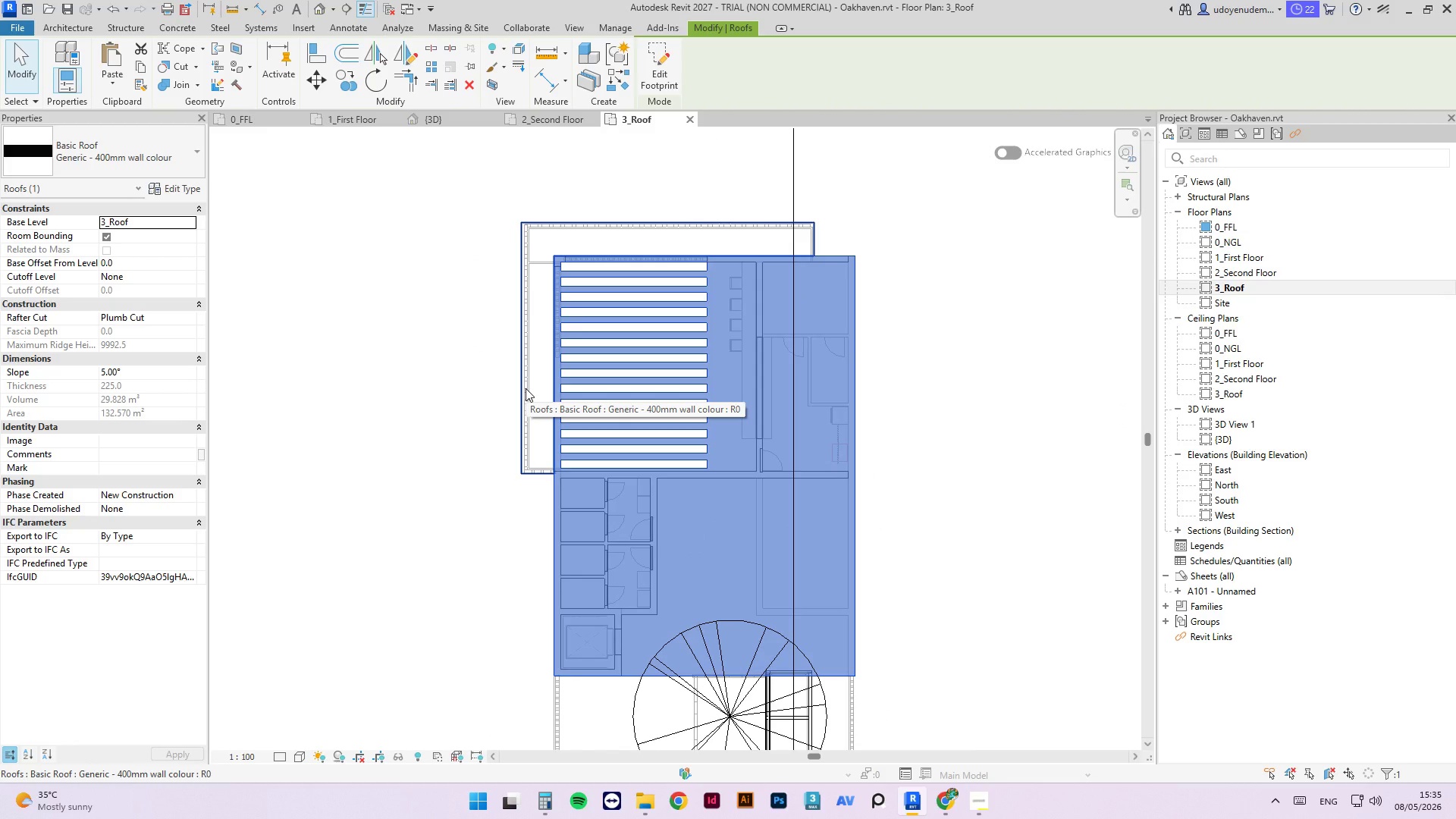 
left_click([662, 64])
 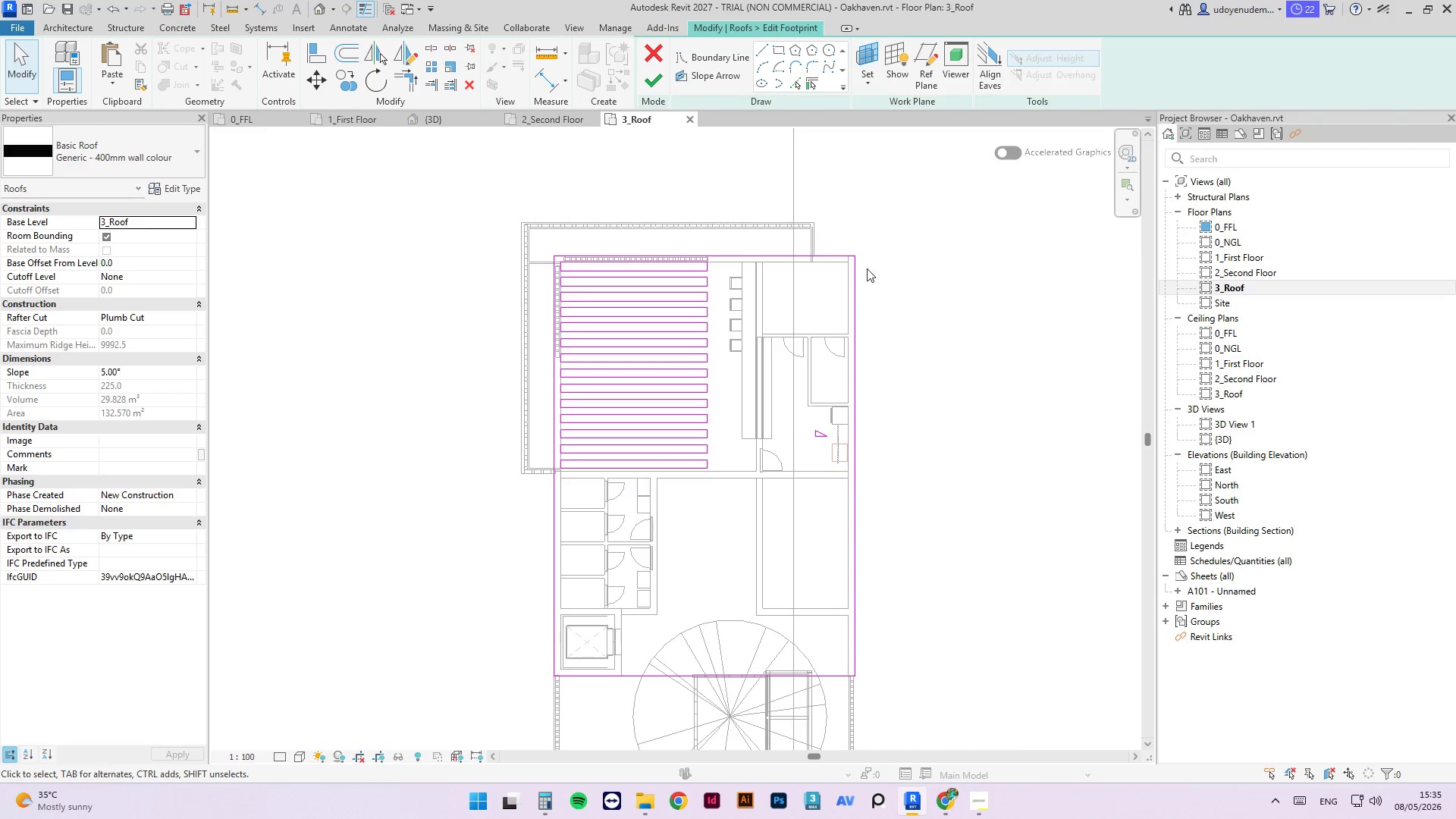 
left_click_drag(start_coordinate=[854, 295], to_coordinate=[861, 275])
 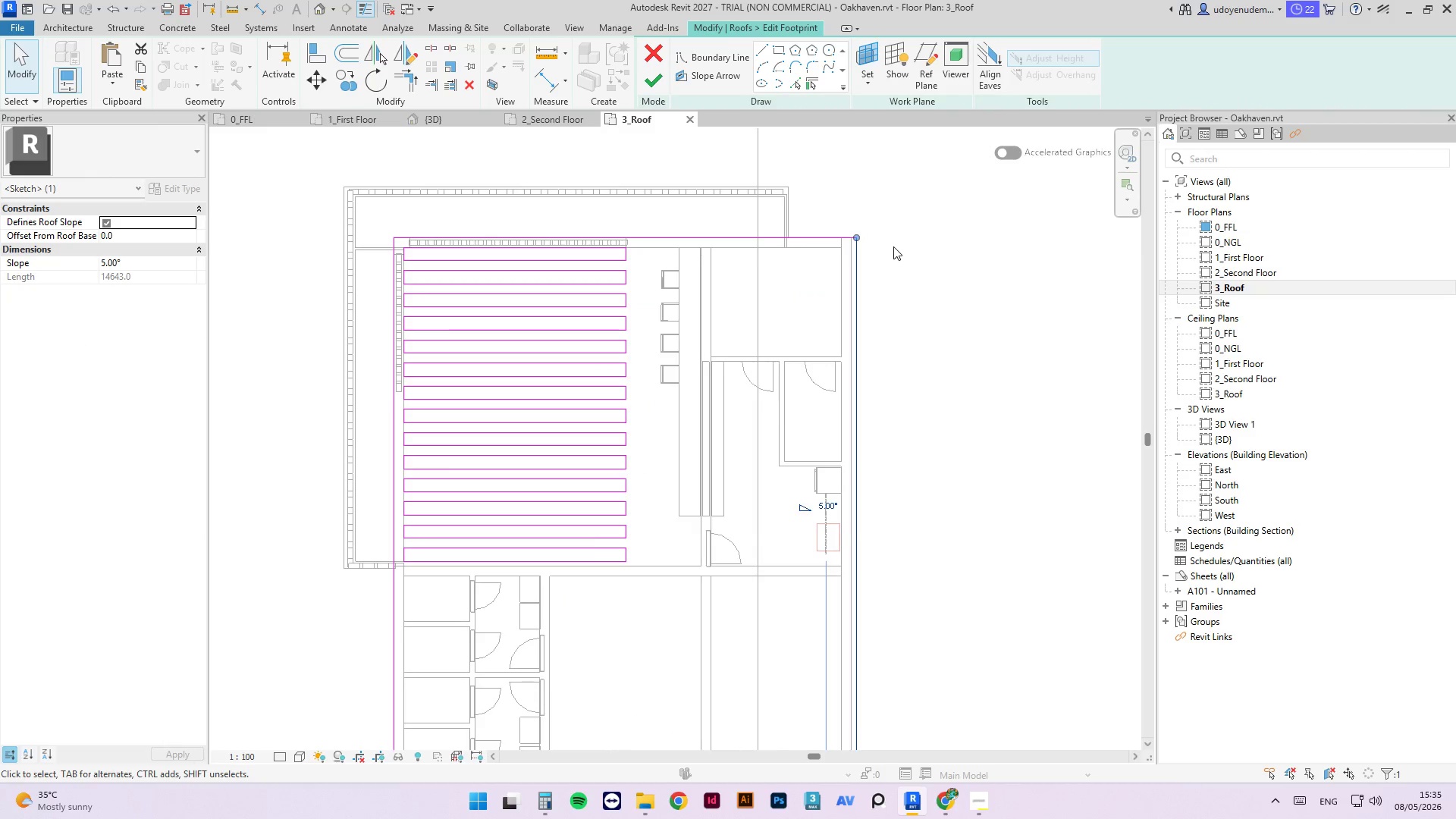 
scroll: coordinate [862, 290], scroll_direction: up, amount: 3.0
 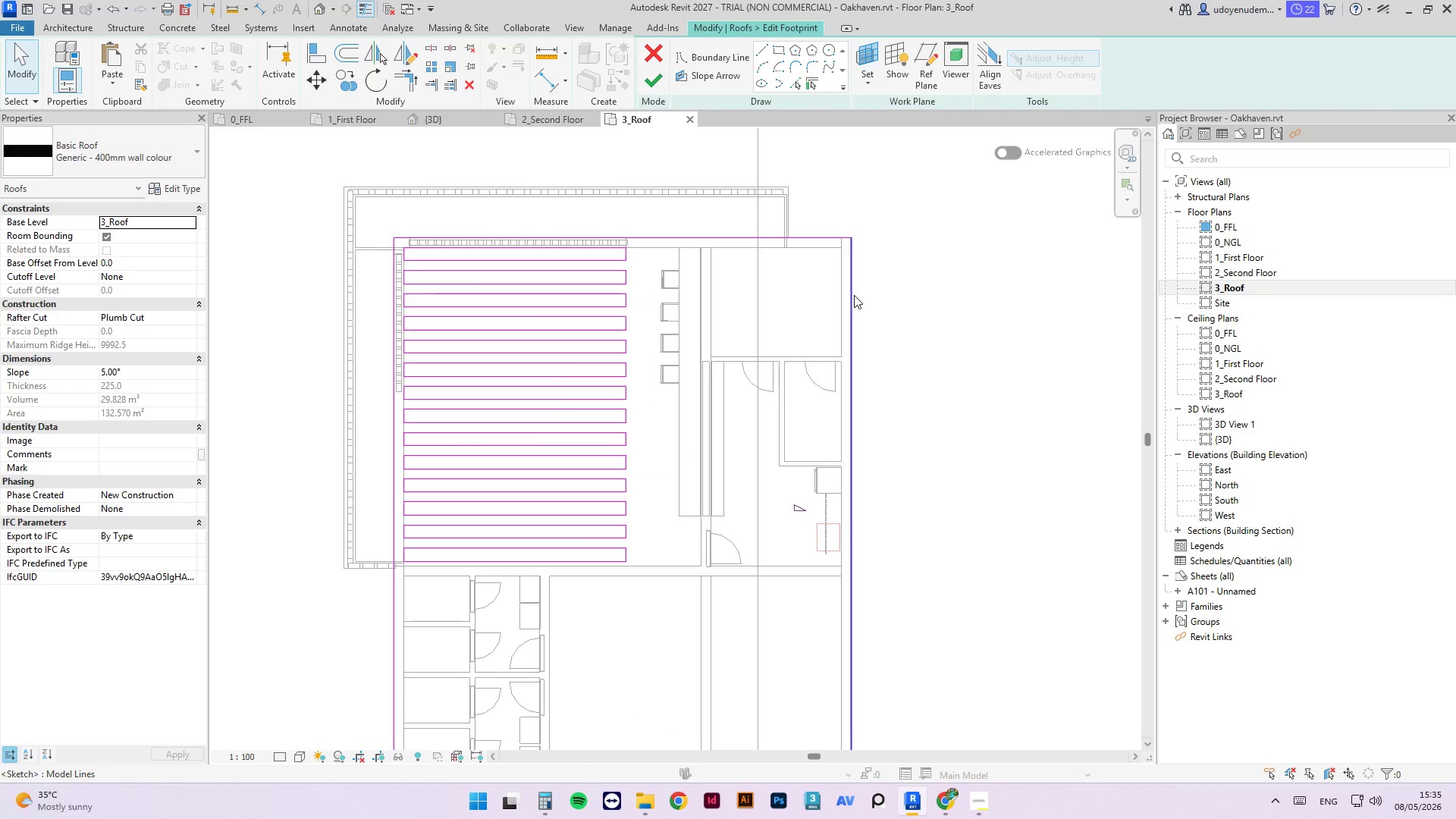 
scroll: coordinate [893, 246], scroll_direction: down, amount: 1.0
 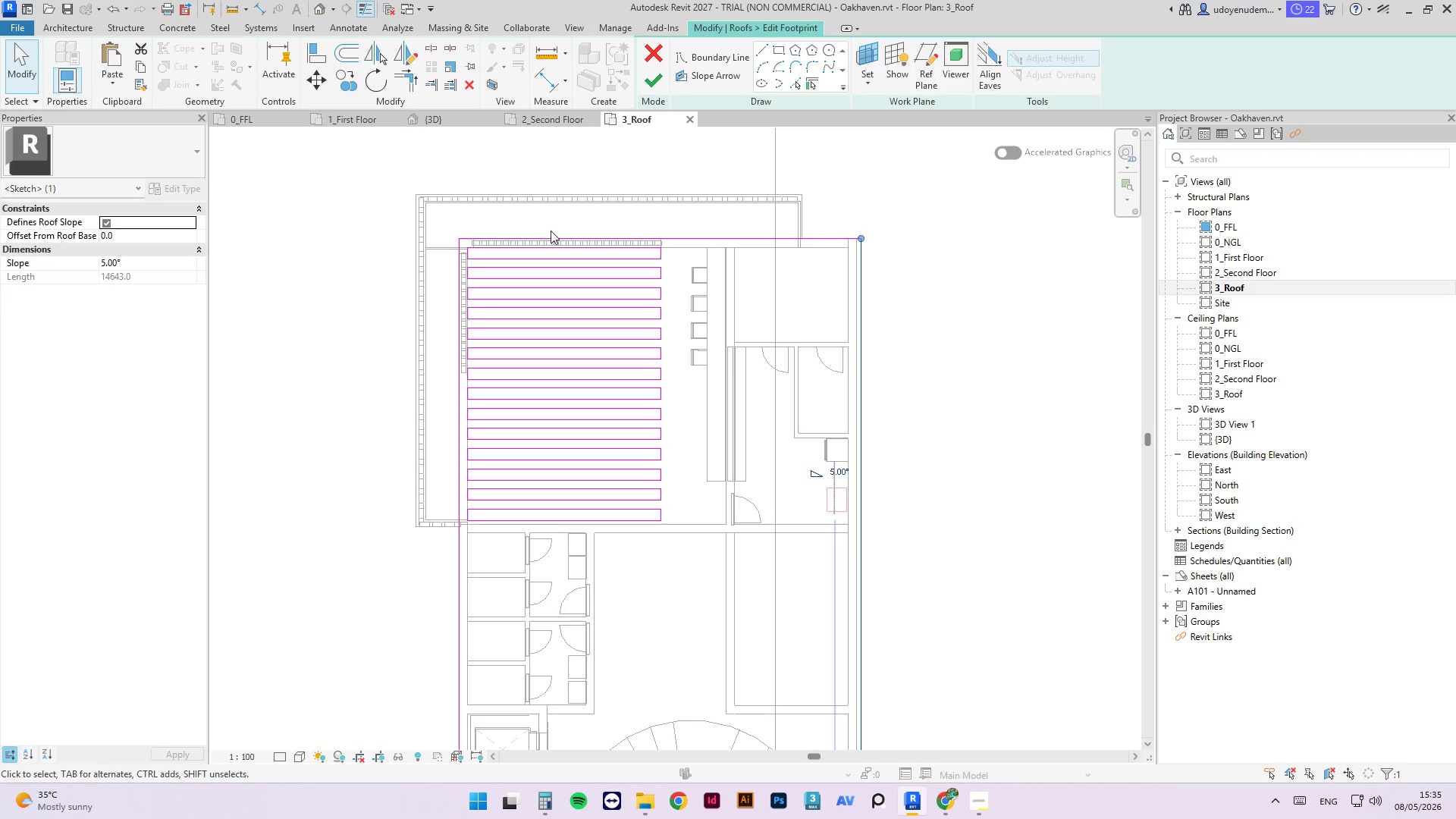 
wait(5.43)
 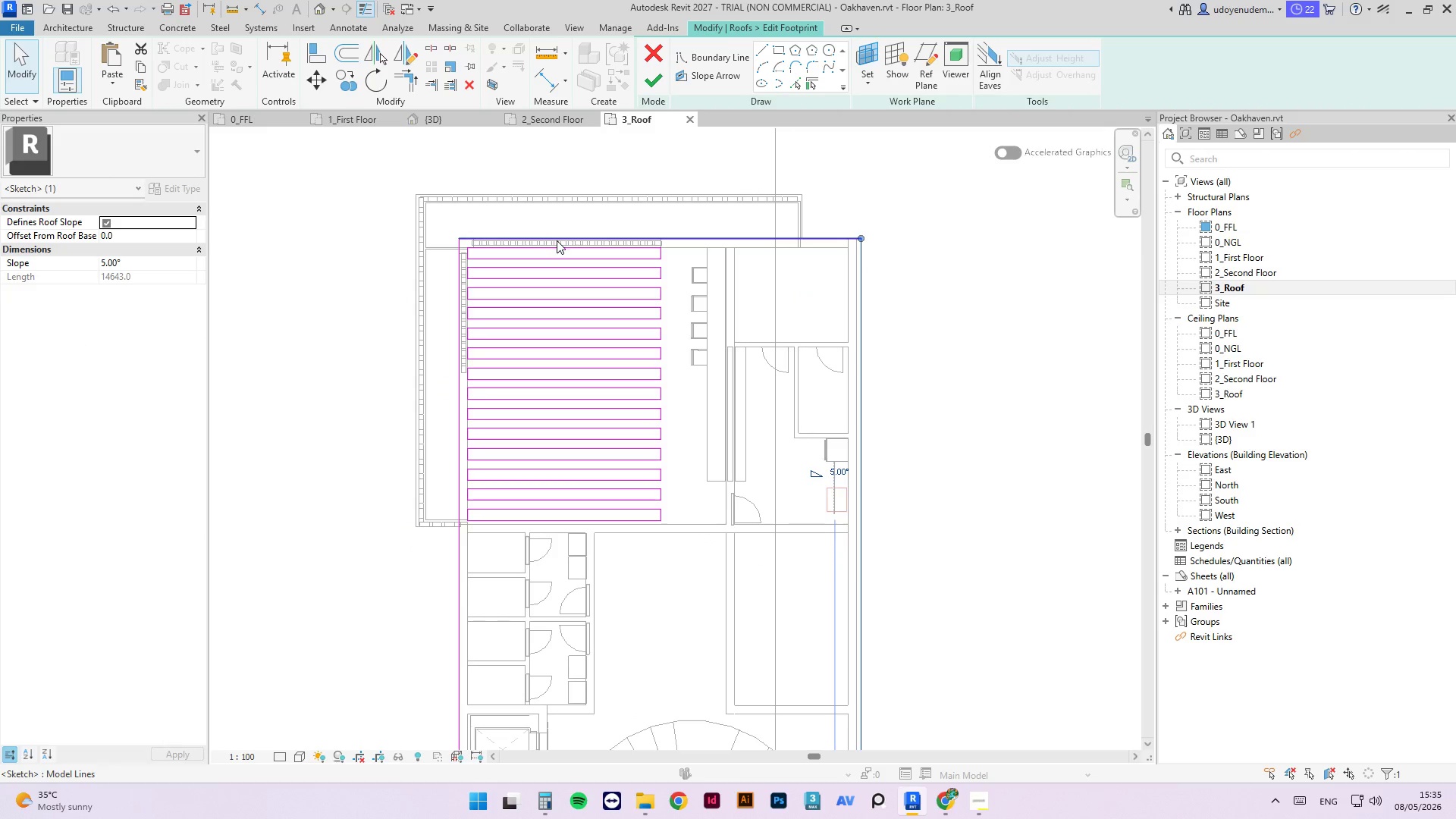 
scroll: coordinate [453, 276], scroll_direction: up, amount: 4.0
 